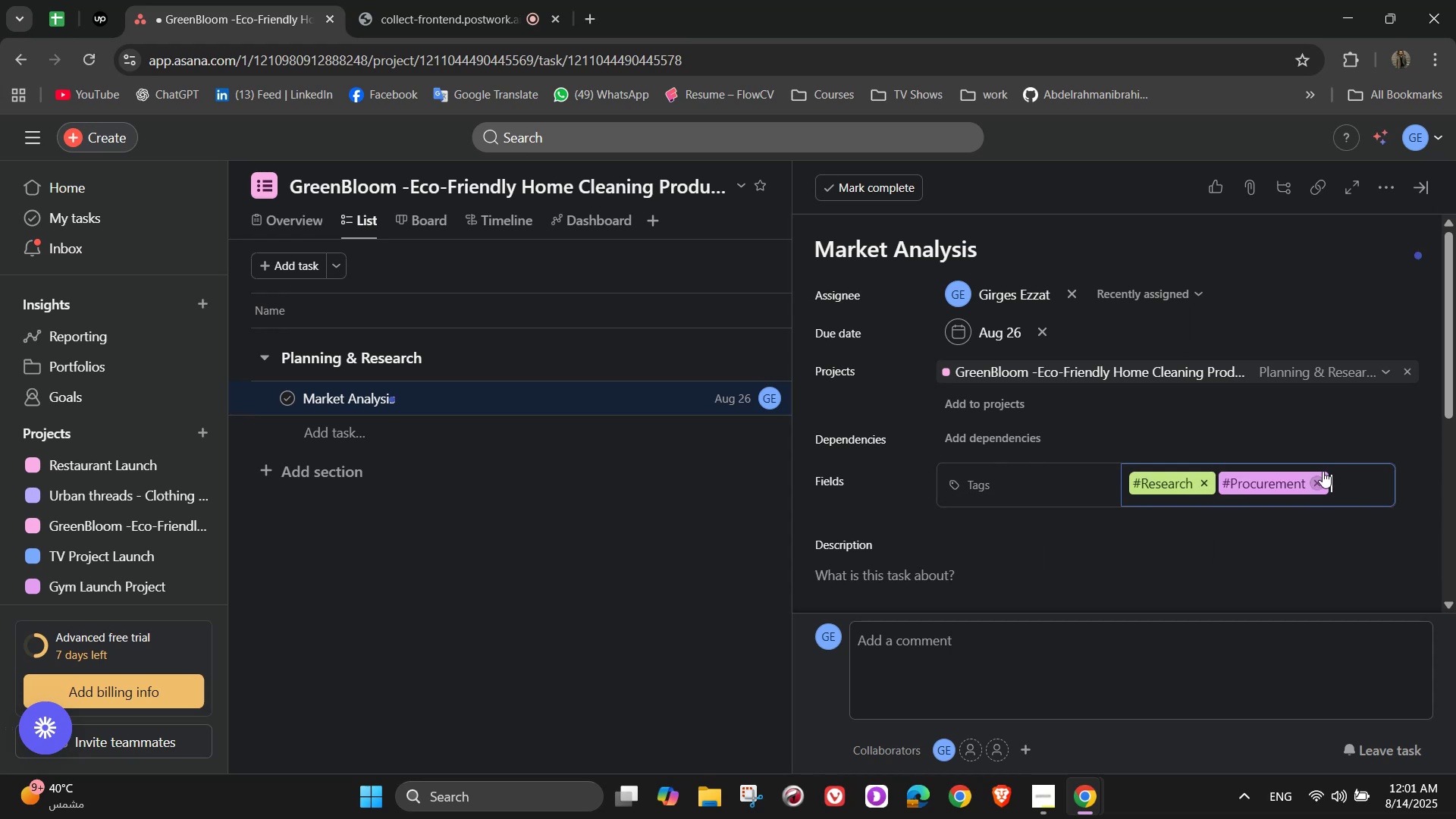 
left_click([1319, 481])
 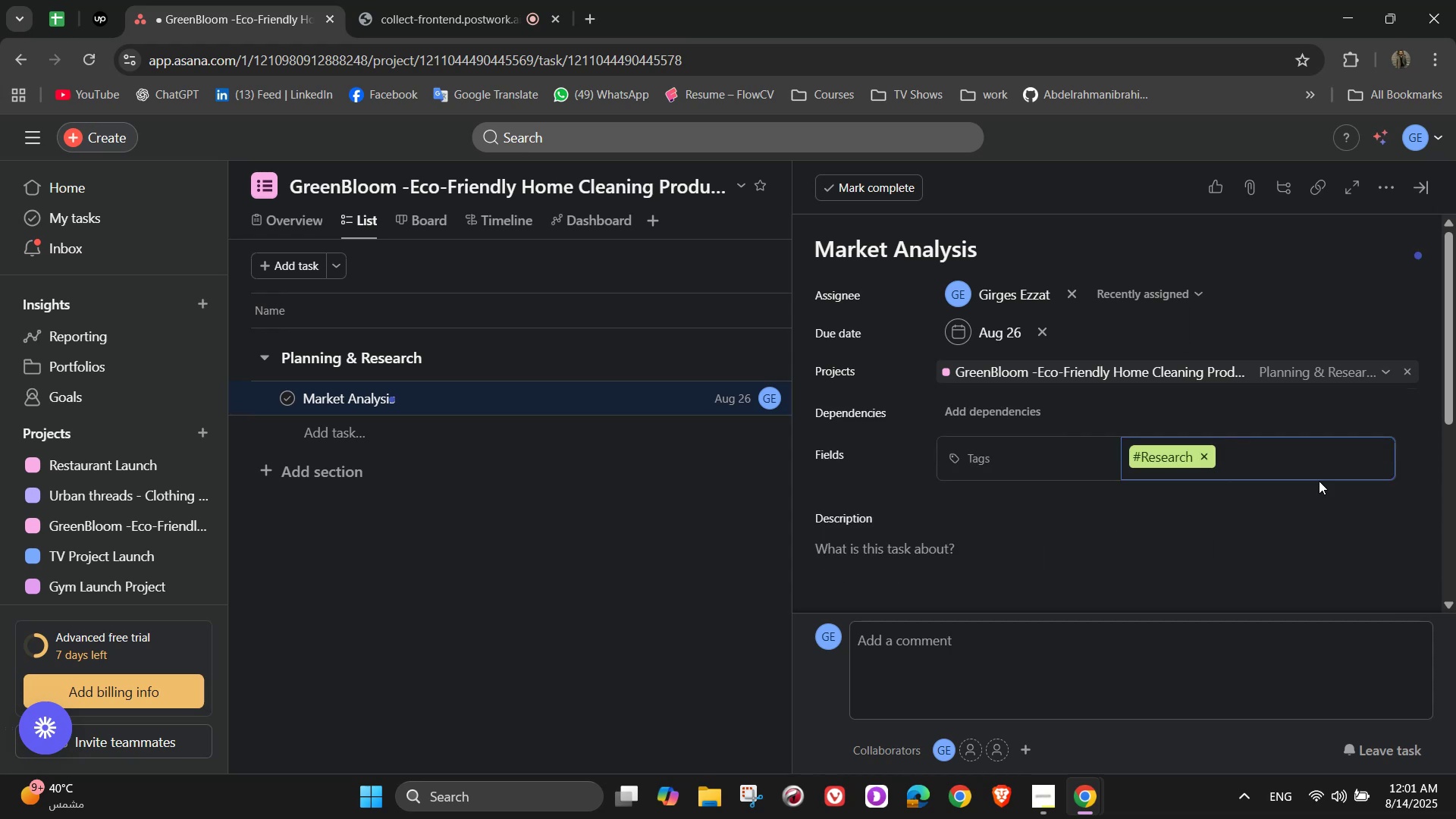 
key(P)
 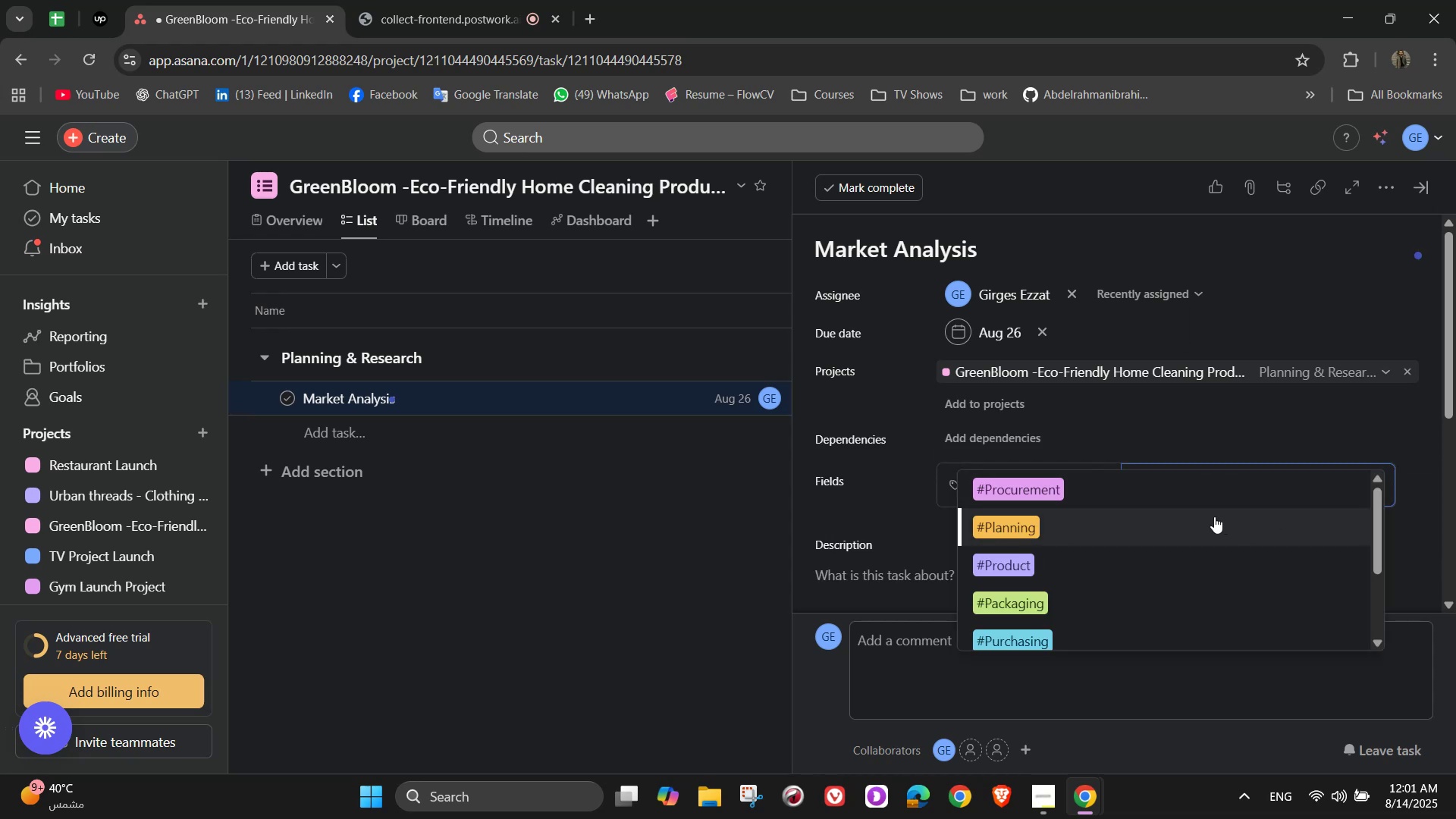 
scroll: coordinate [1213, 507], scroll_direction: down, amount: 1.0
 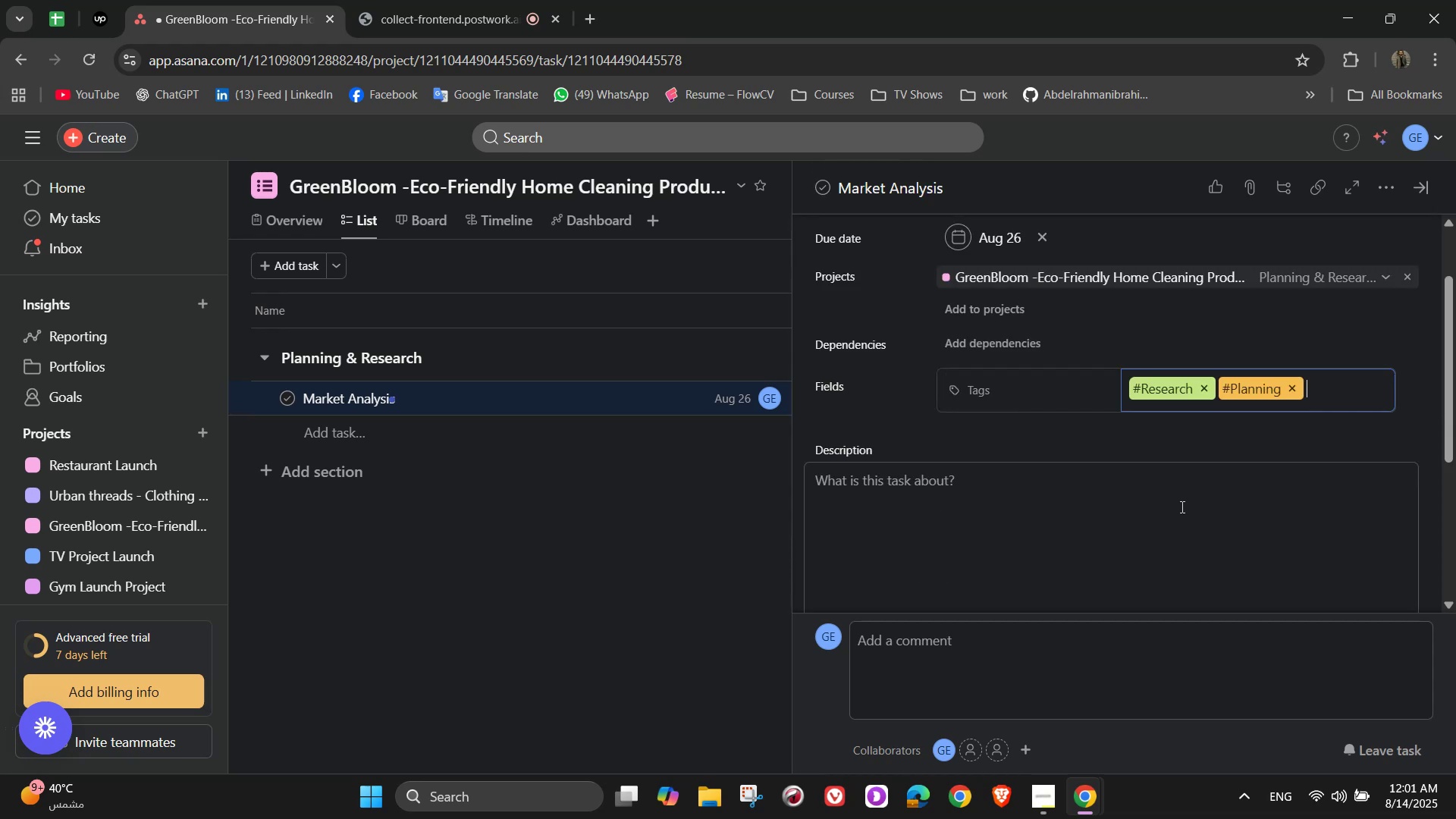 
left_click([1181, 507])
 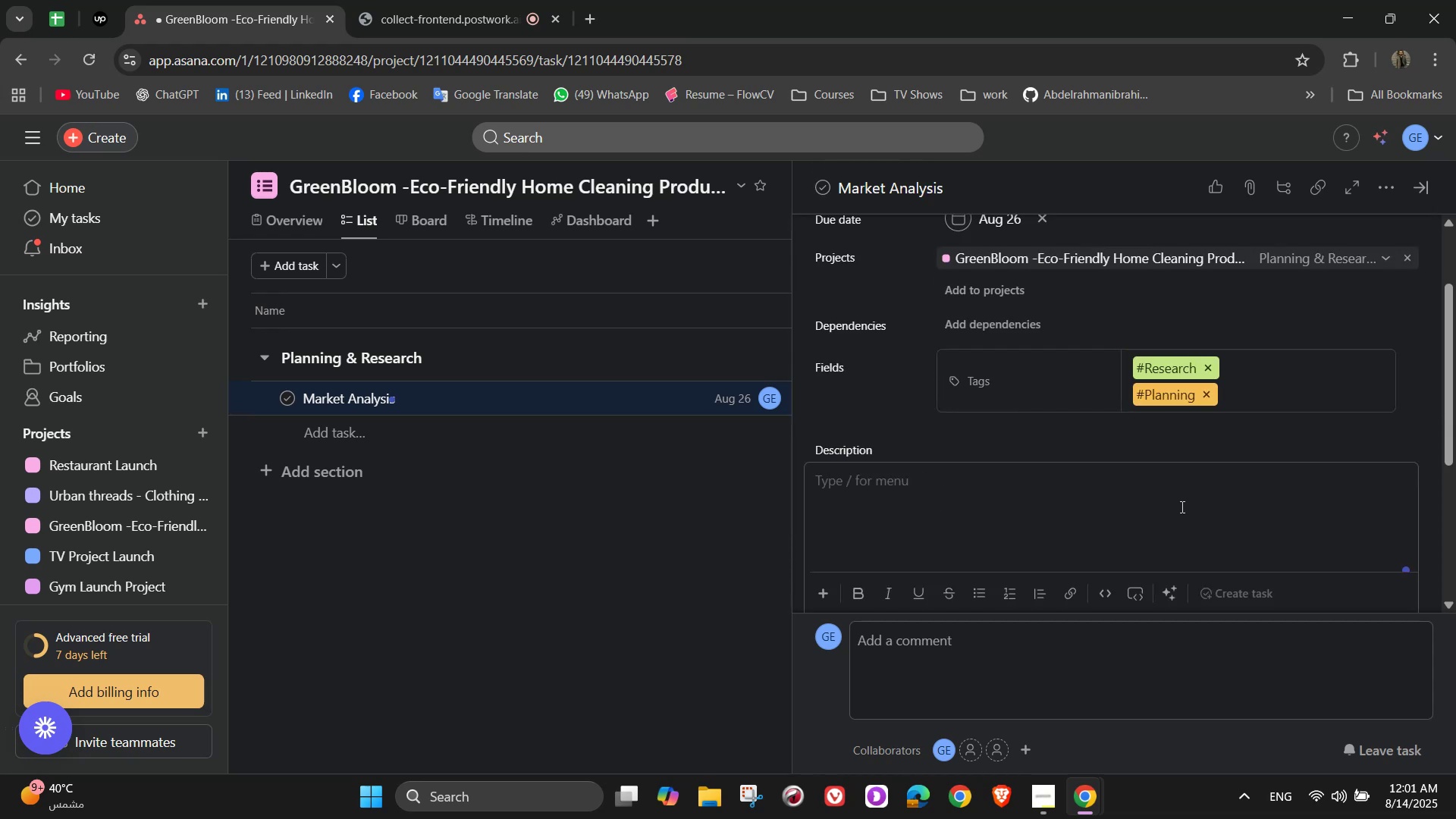 
type(Study competitors, target)
 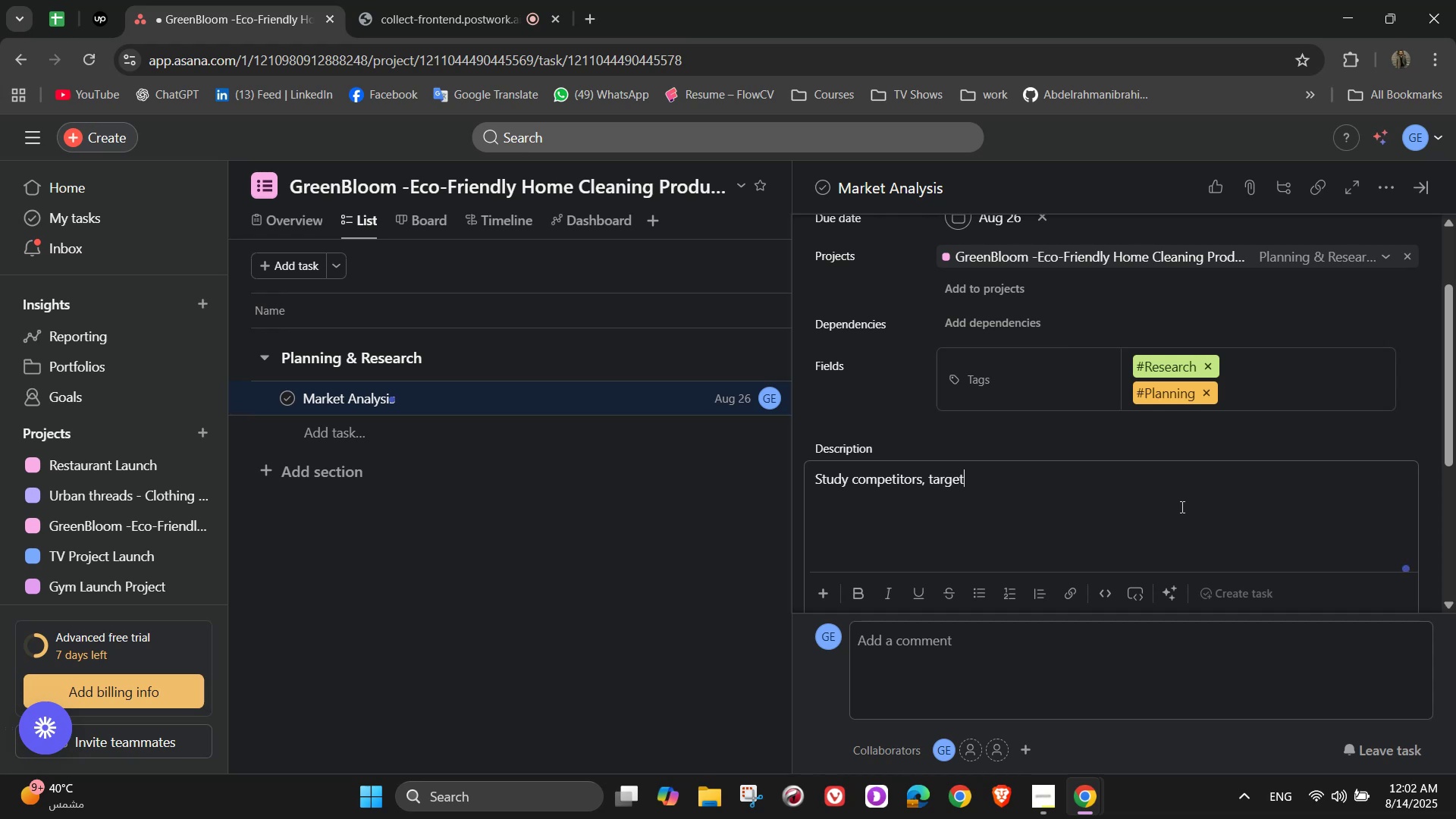 
type( customer)
 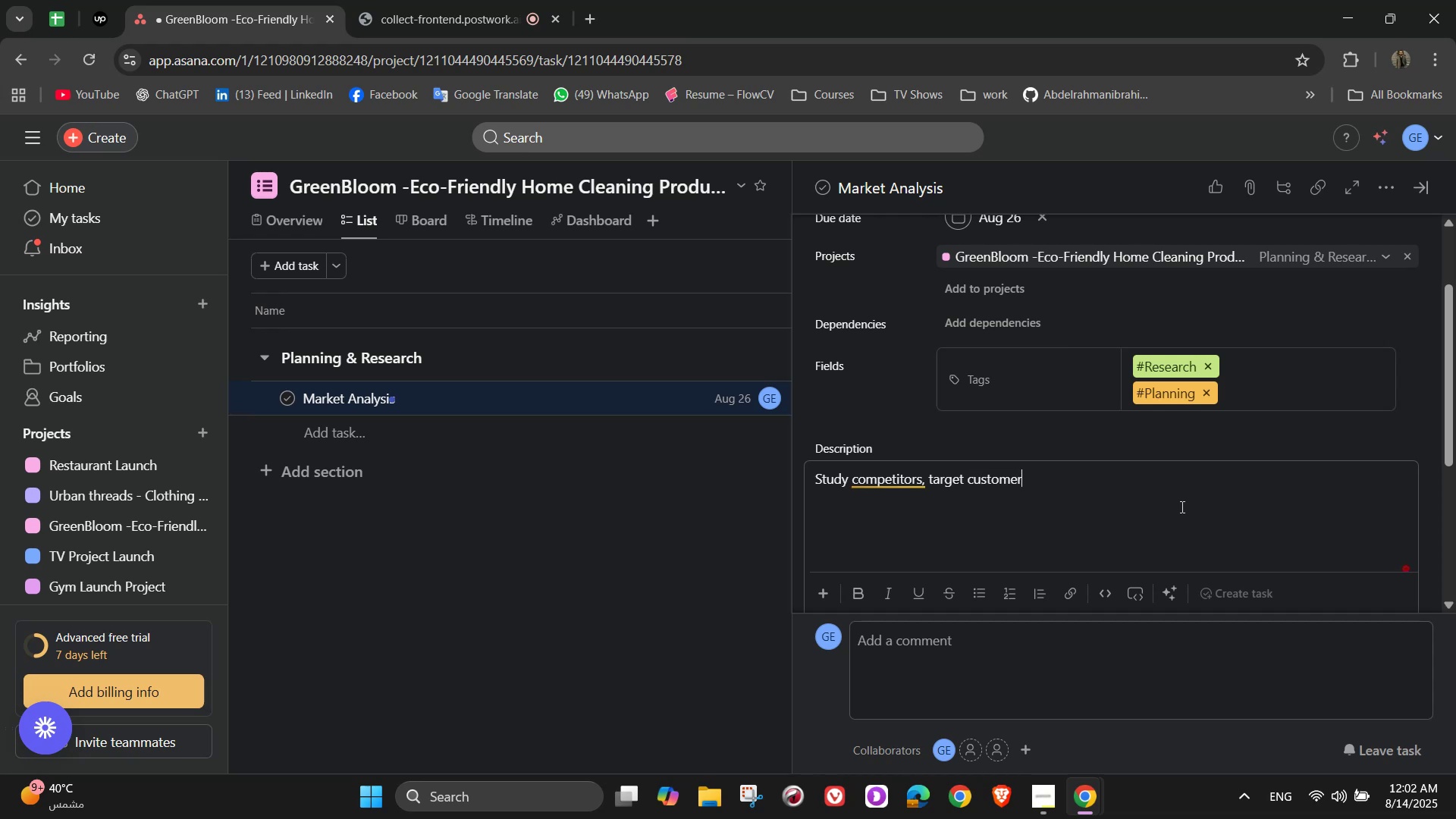 
wait(7.73)
 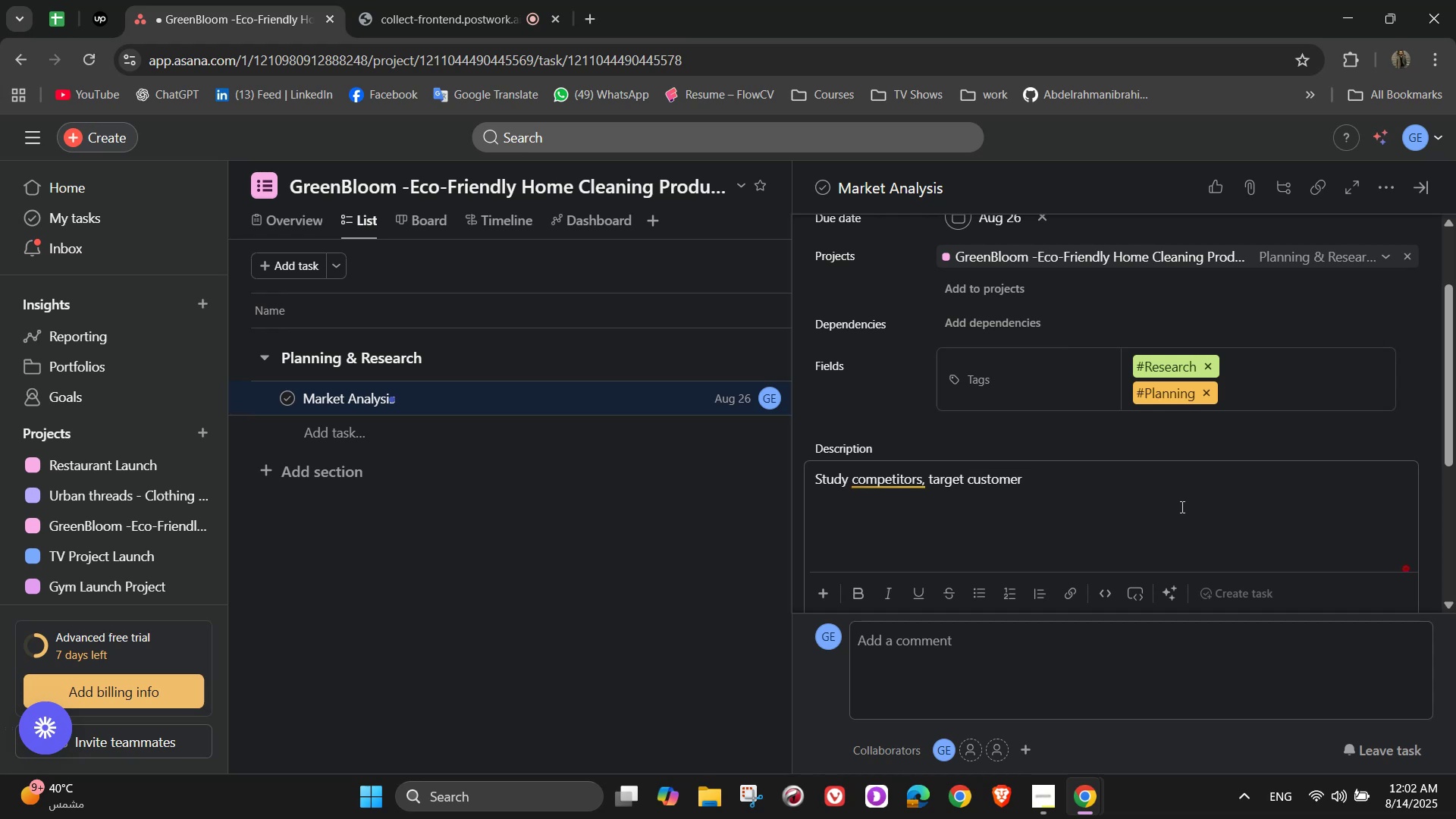 
type(p)
key(Backspace)
type( preference)
 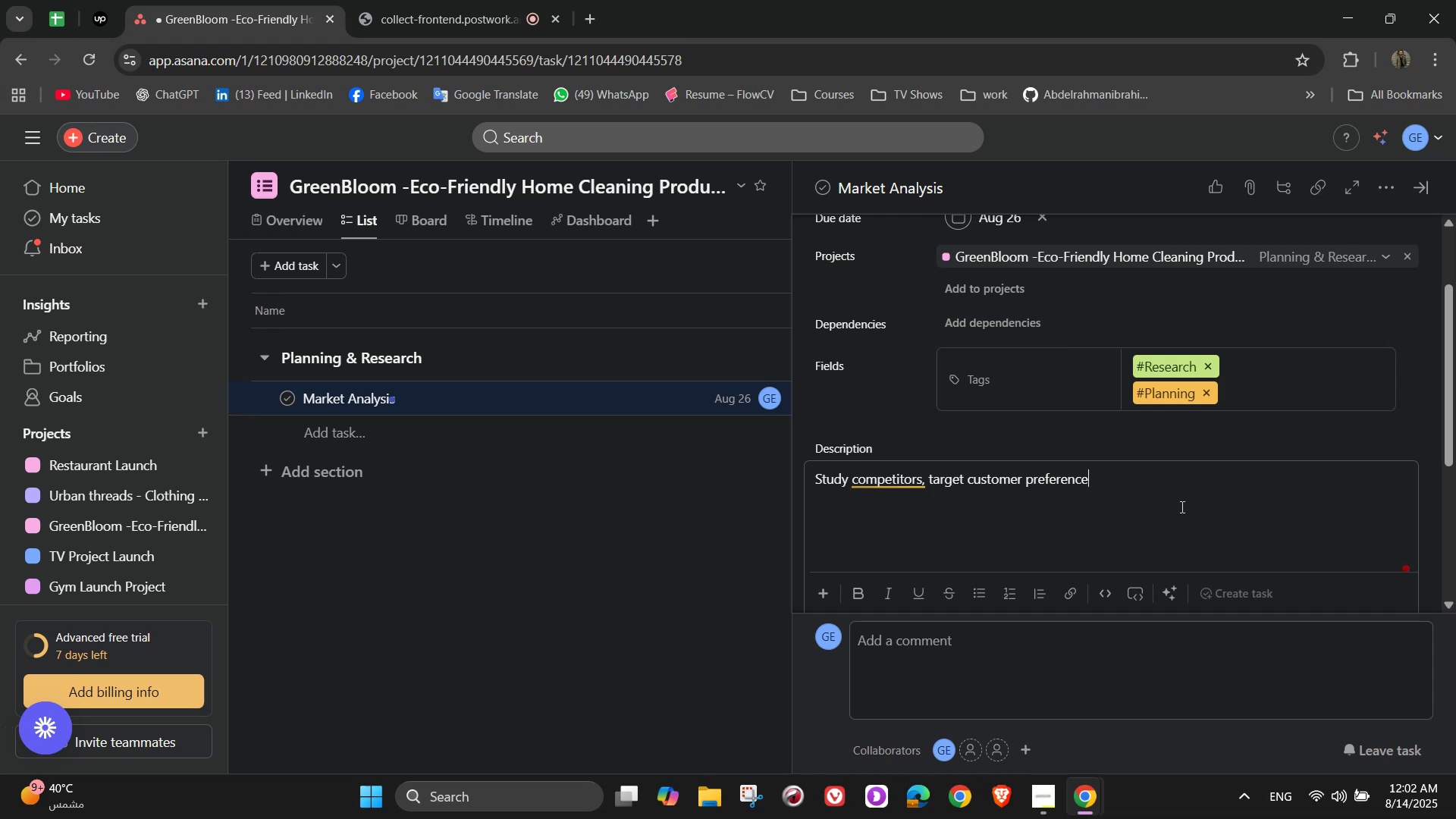 
type(, and eco)
 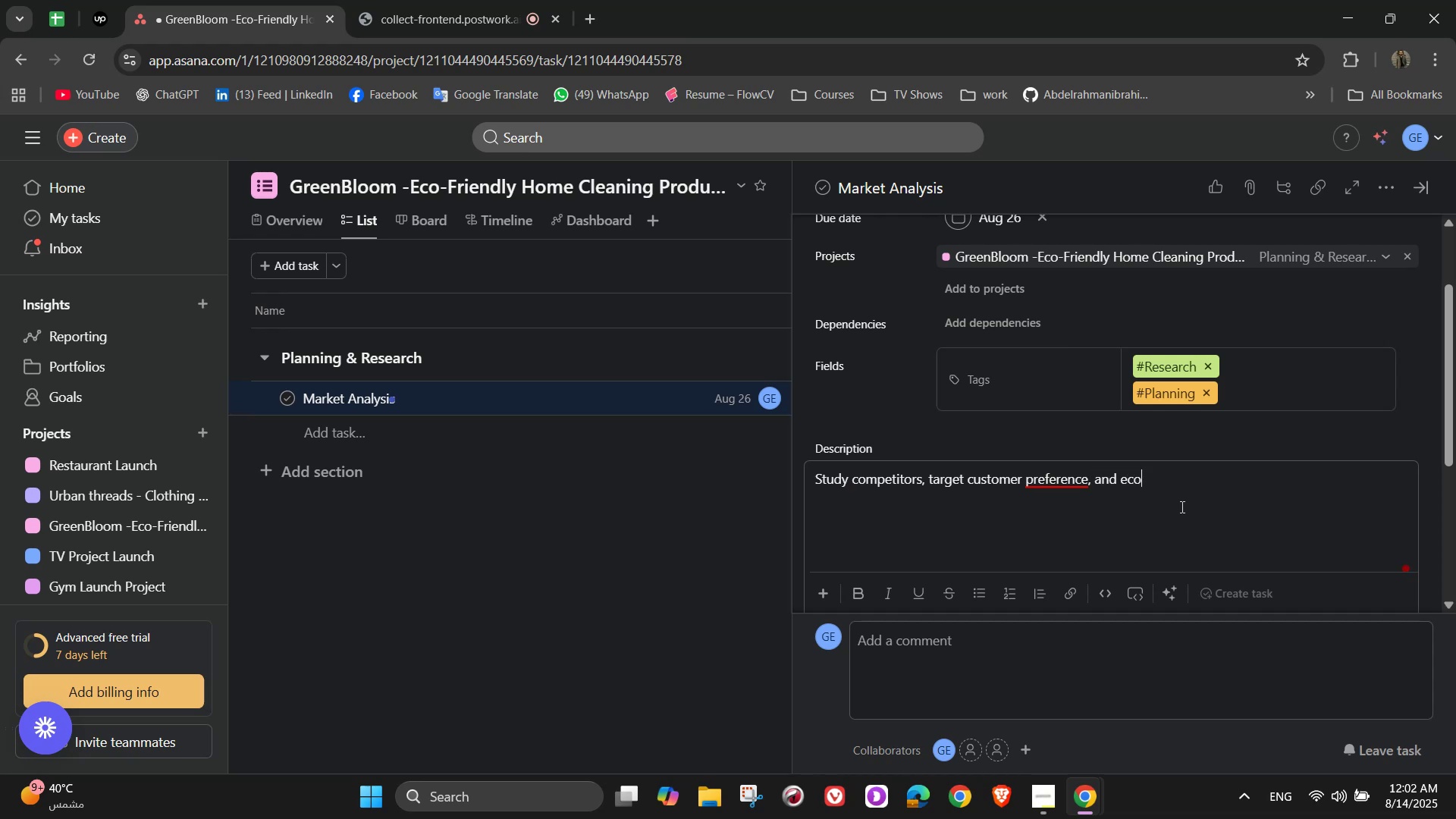 
type(-friendly)
 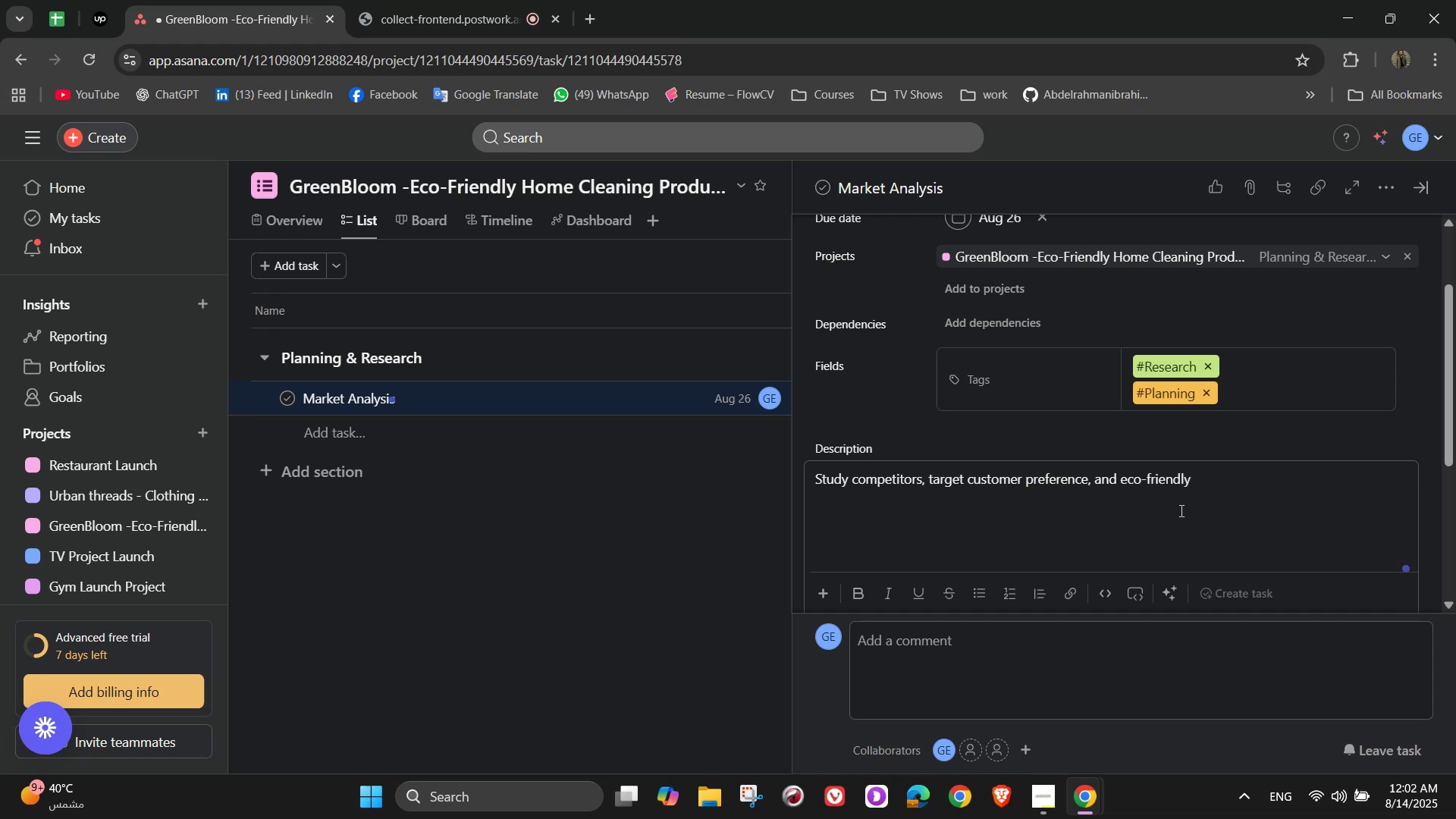 
wait(5.38)
 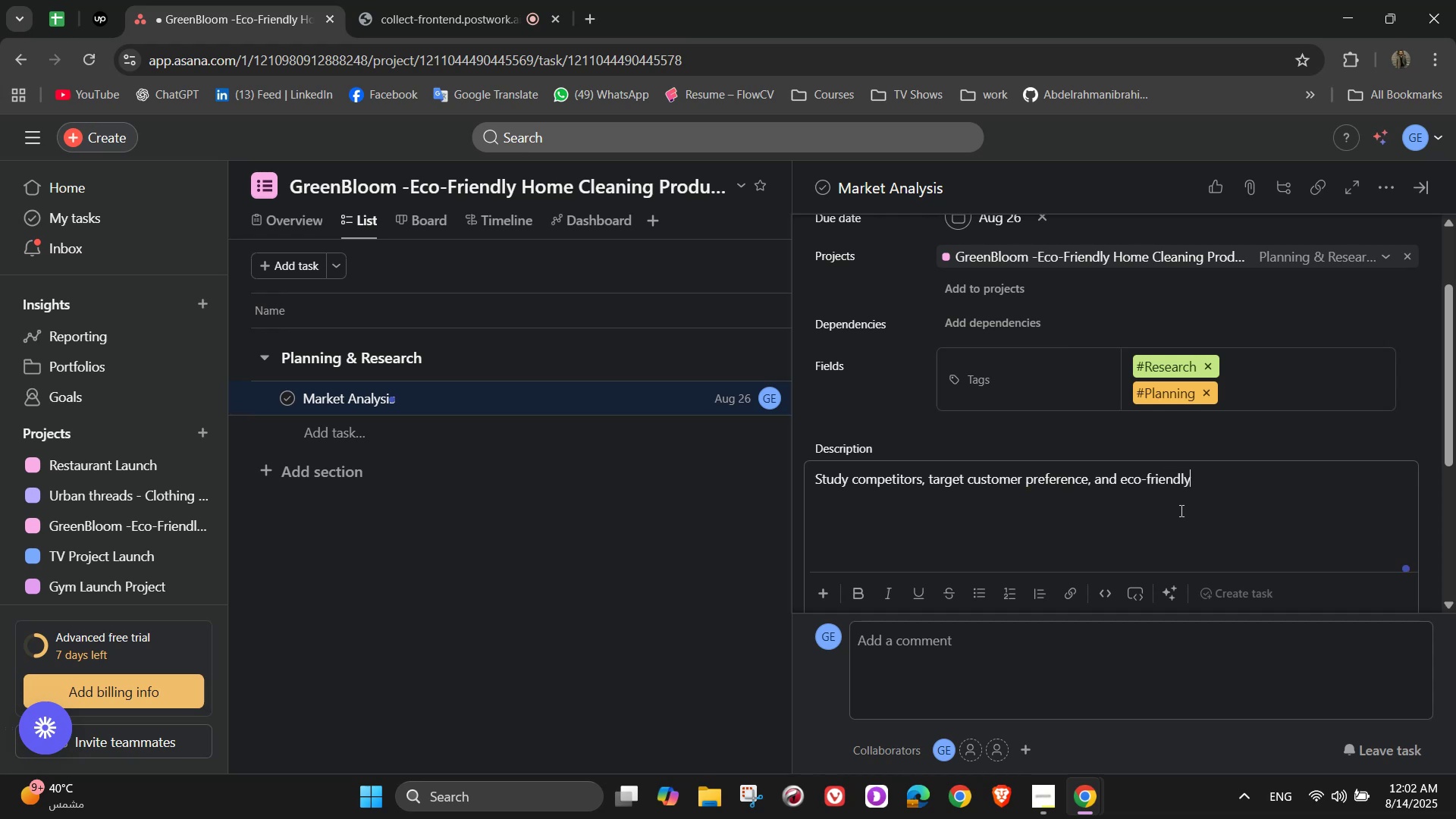 
type( market trn)
key(Backspace)
type(ends.)
 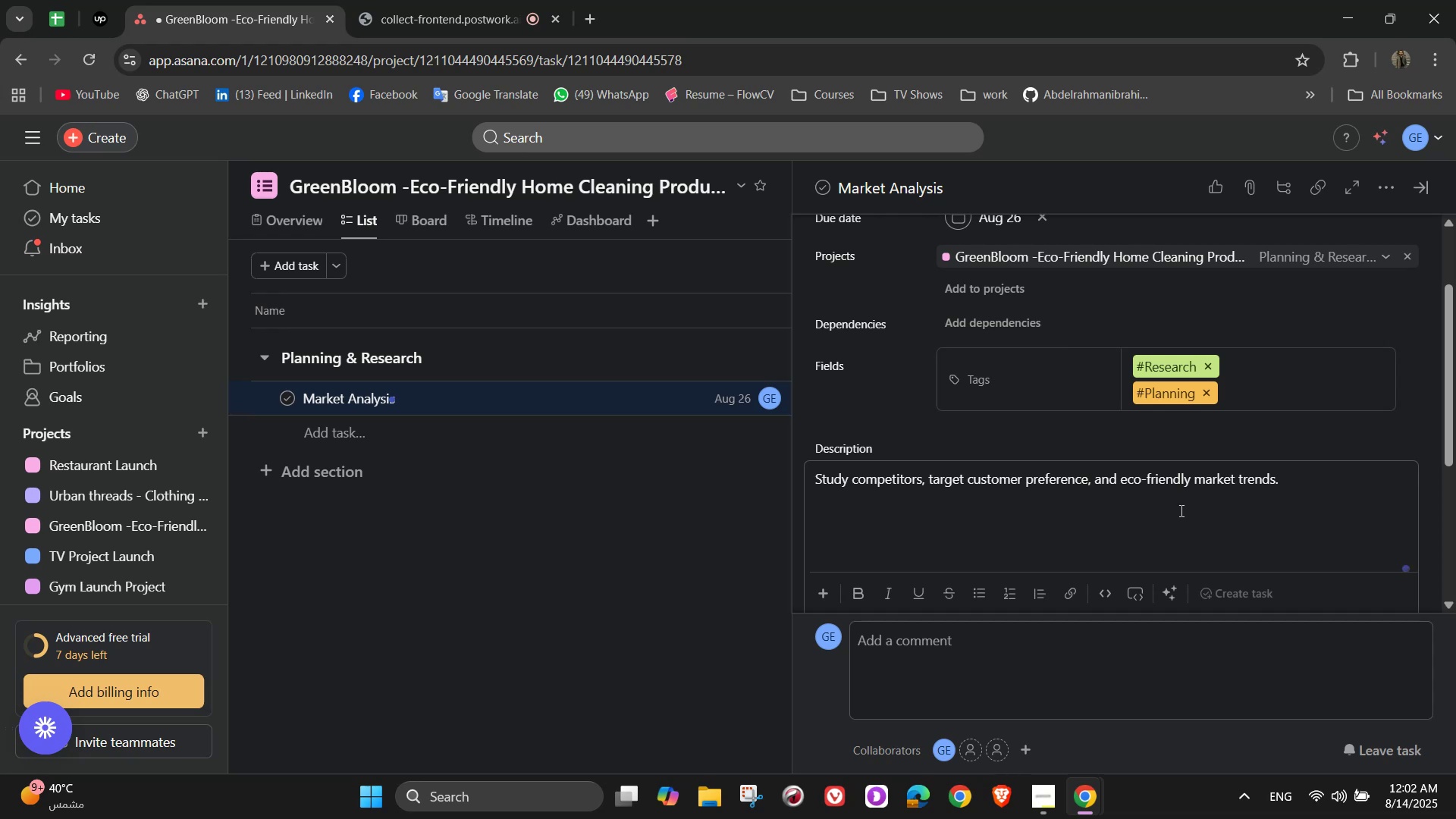 
scroll: coordinate [1180, 510], scroll_direction: down, amount: 3.0
 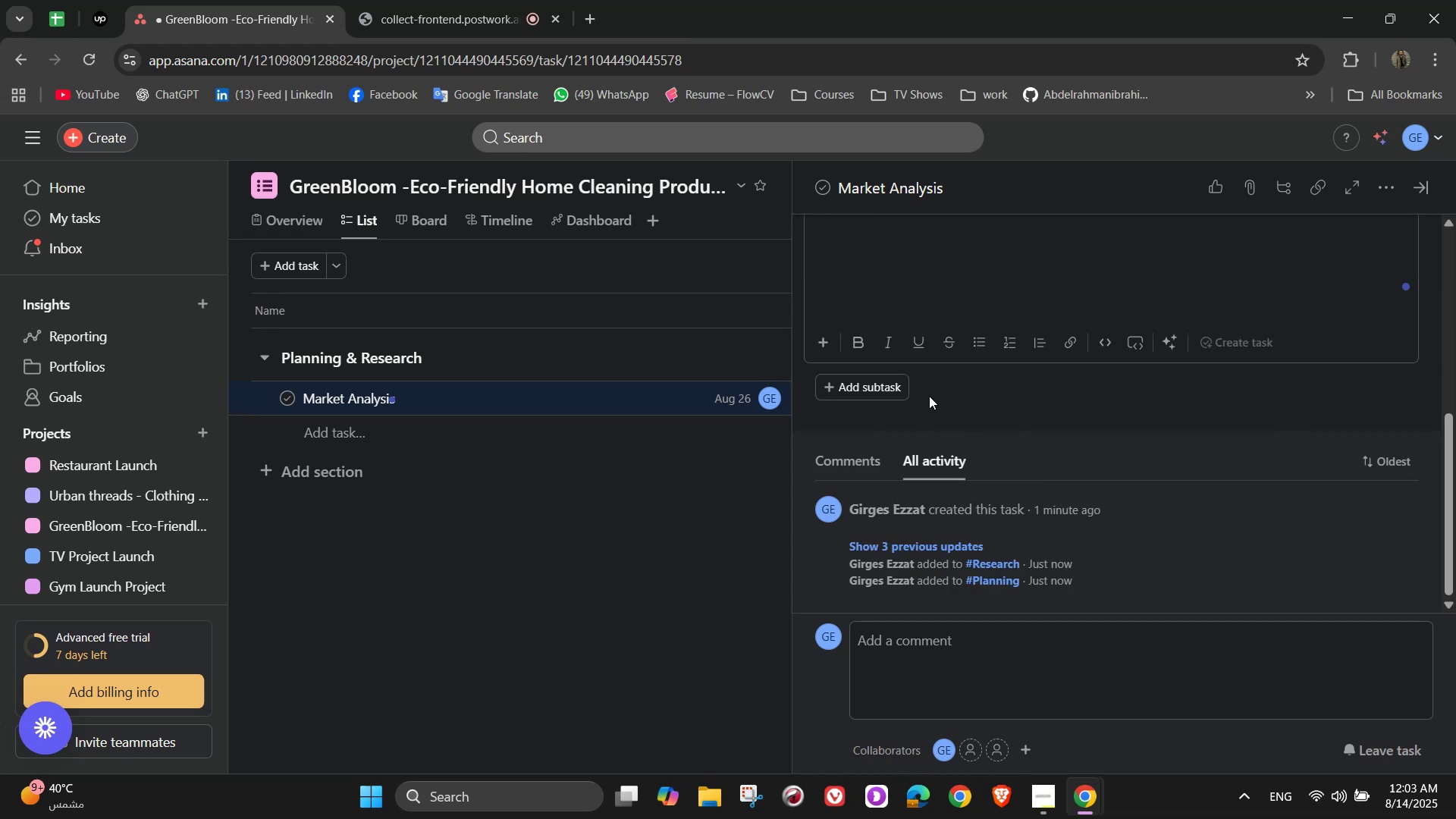 
left_click([893, 387])
 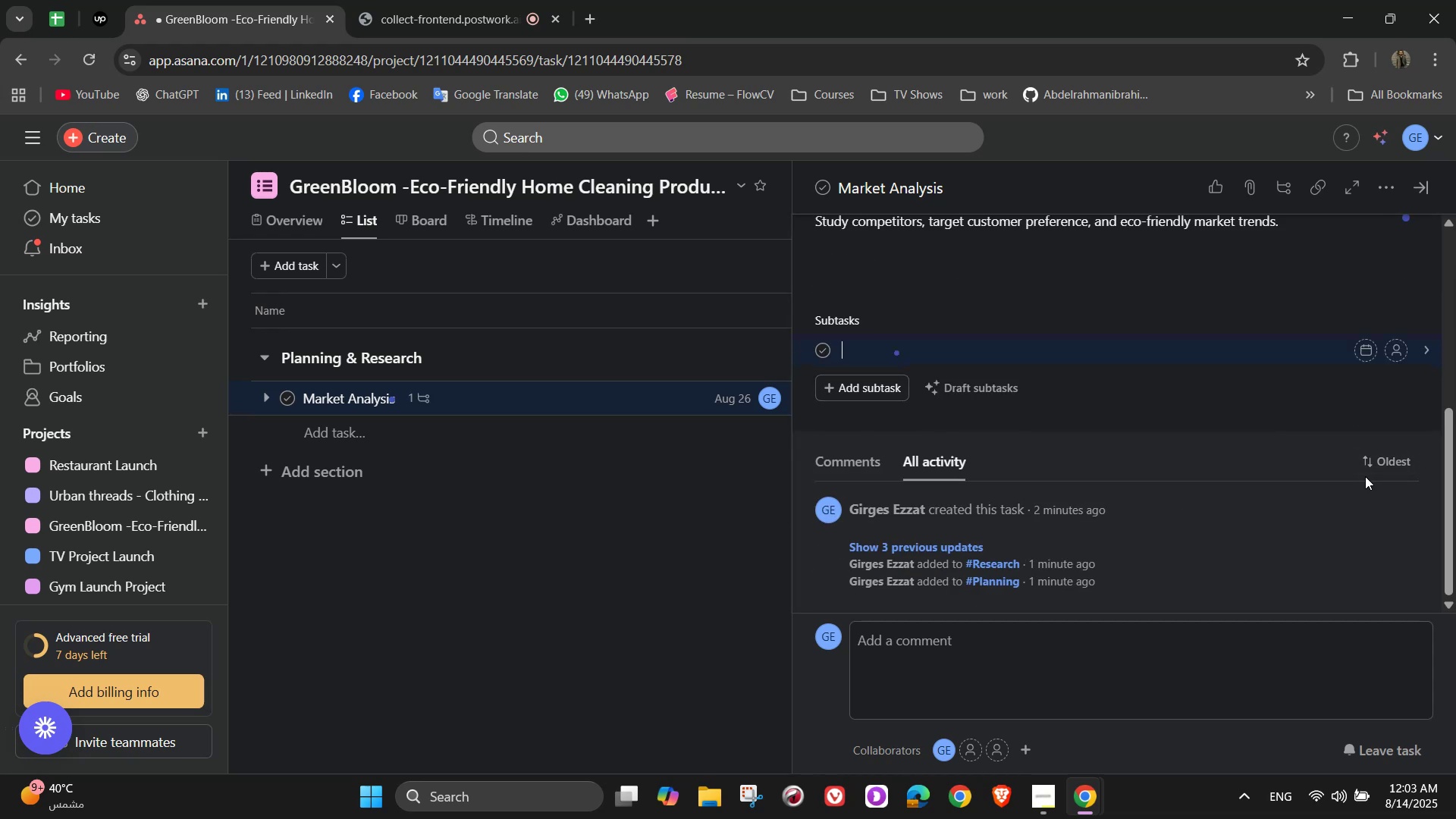 
type(Identify top eco-clean)
 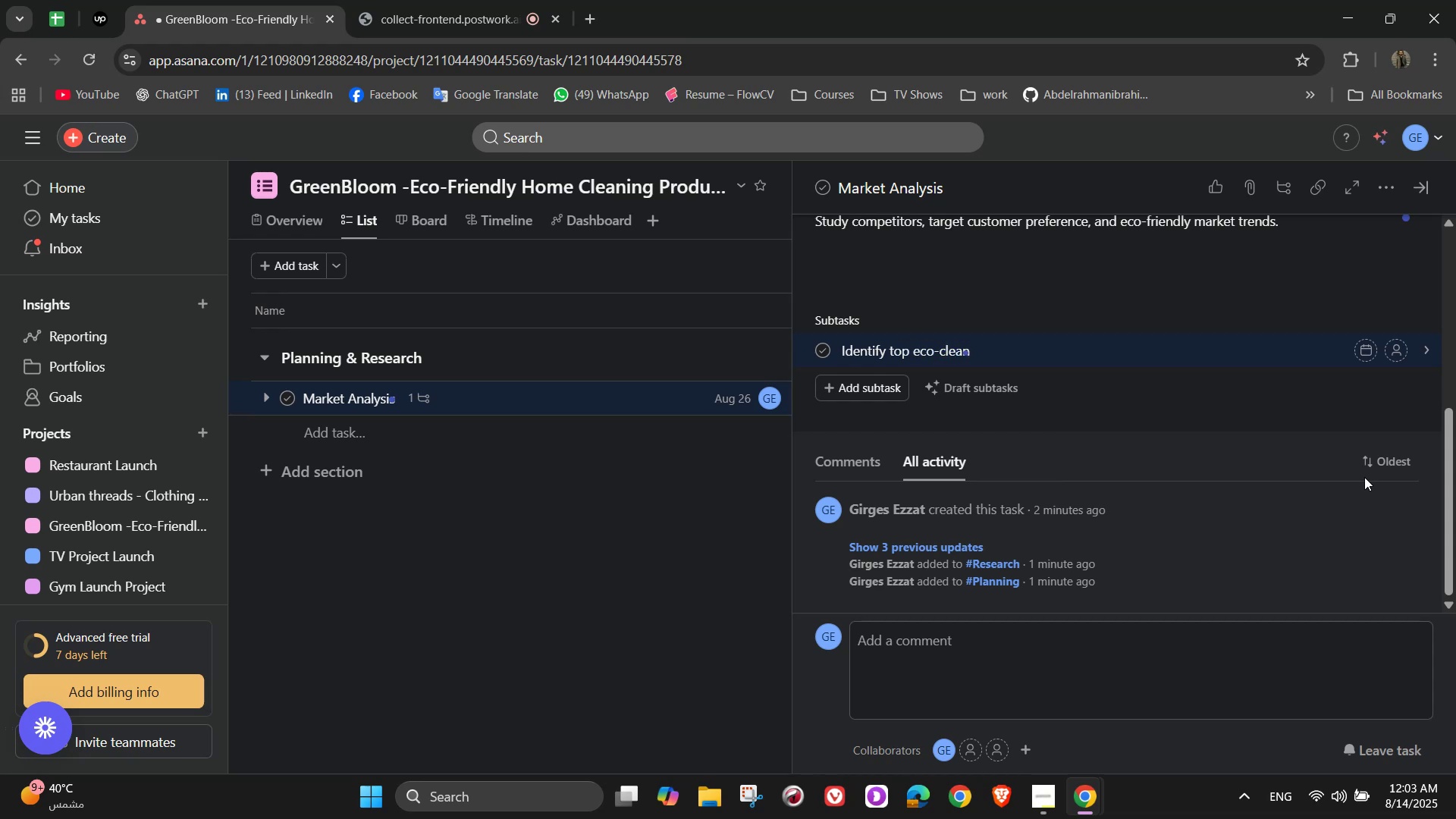 
type(ing brands and analyze thier pricing)
 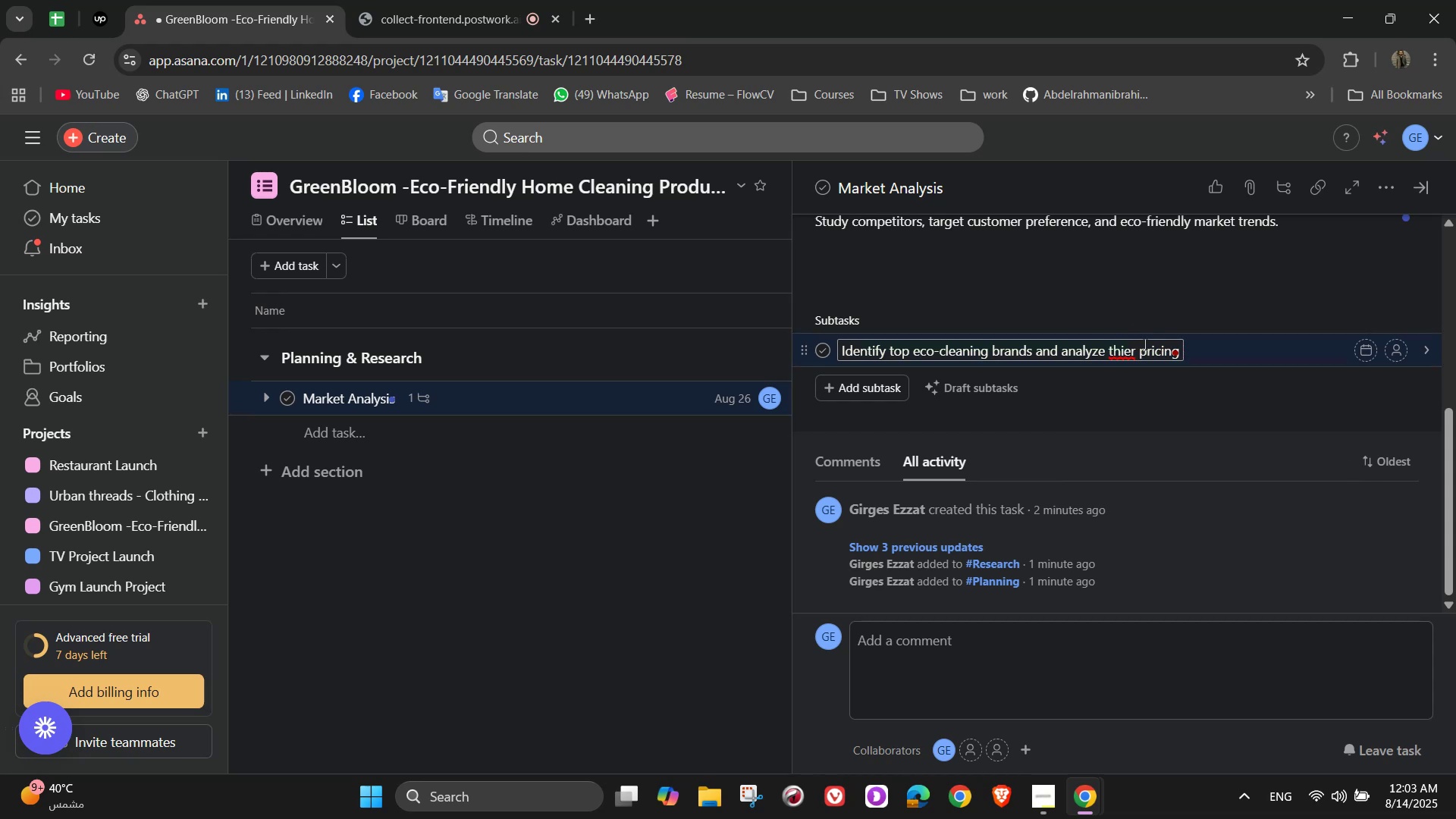 
left_click([1134, 372])
 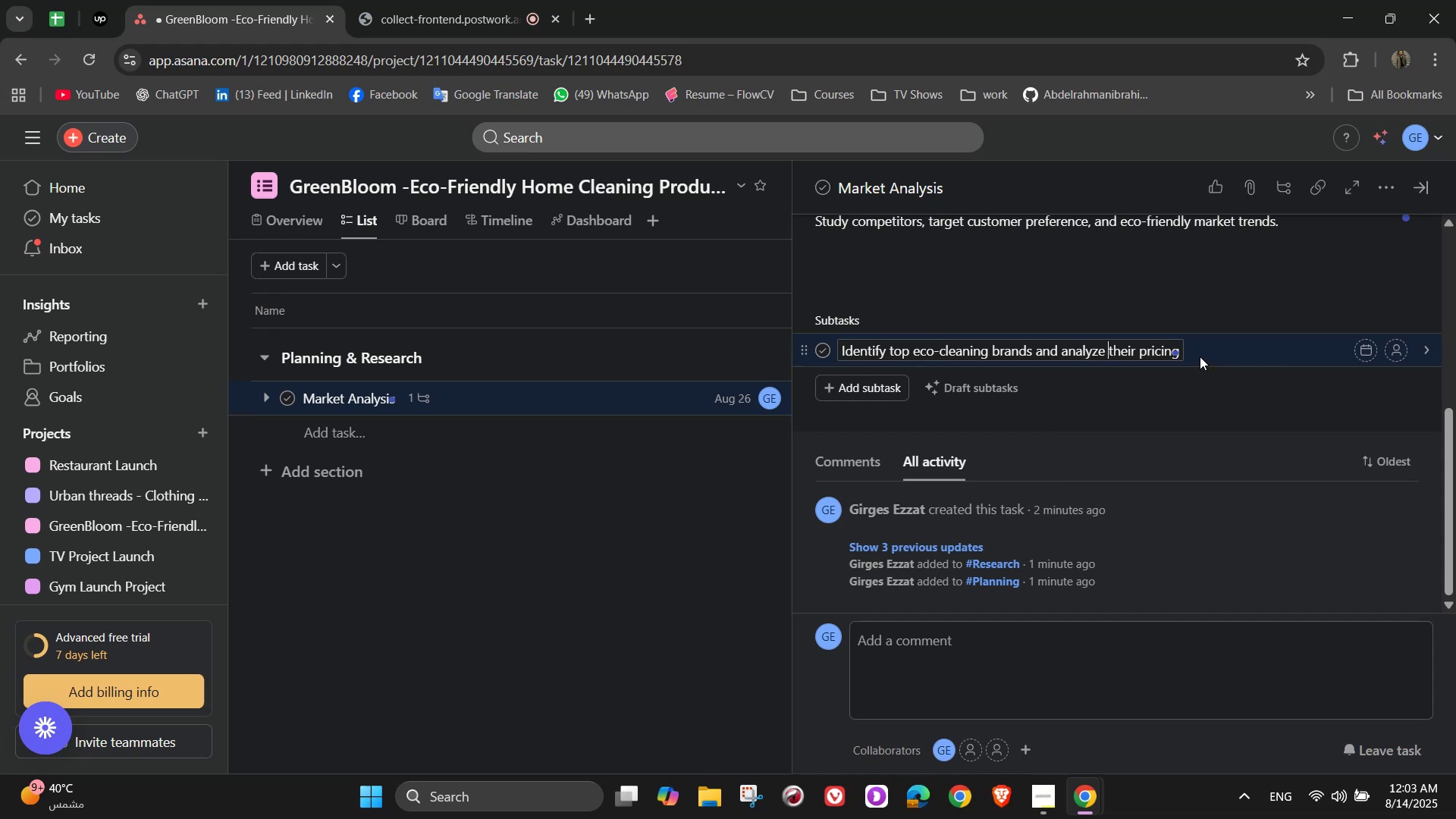 
left_click([1180, 352])
 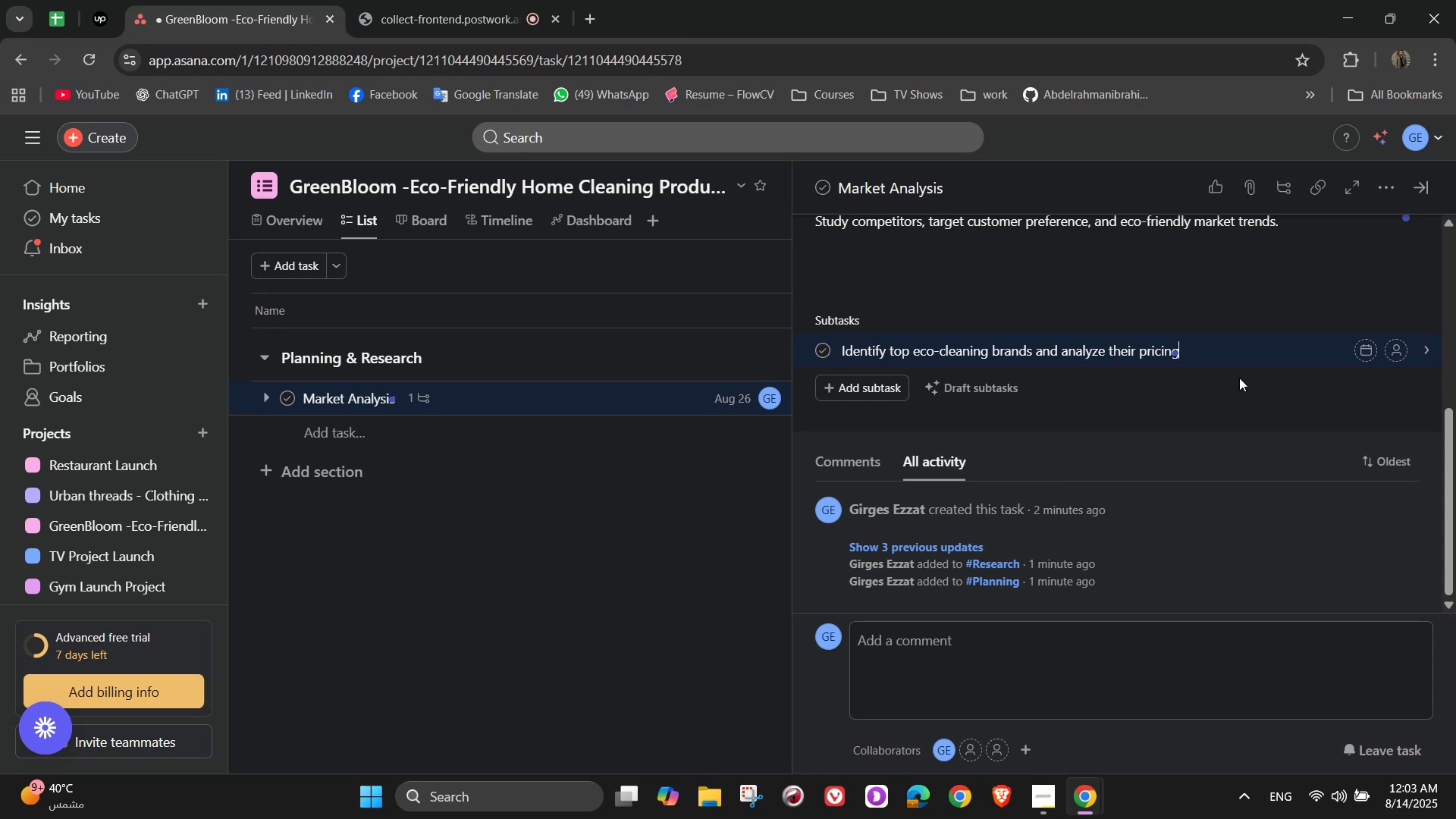 
wait(23.34)
 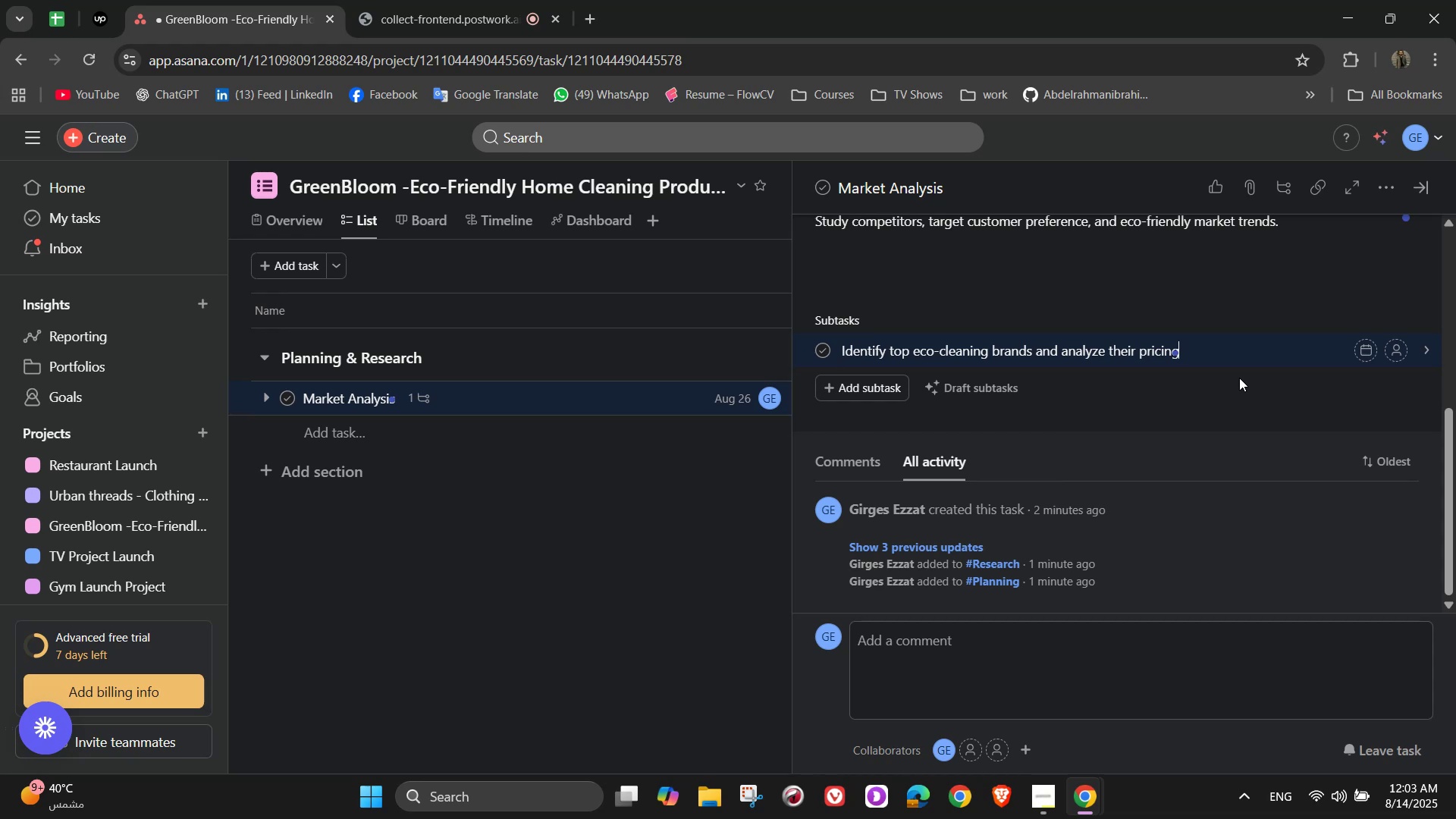 
key(NumpadEnter)
 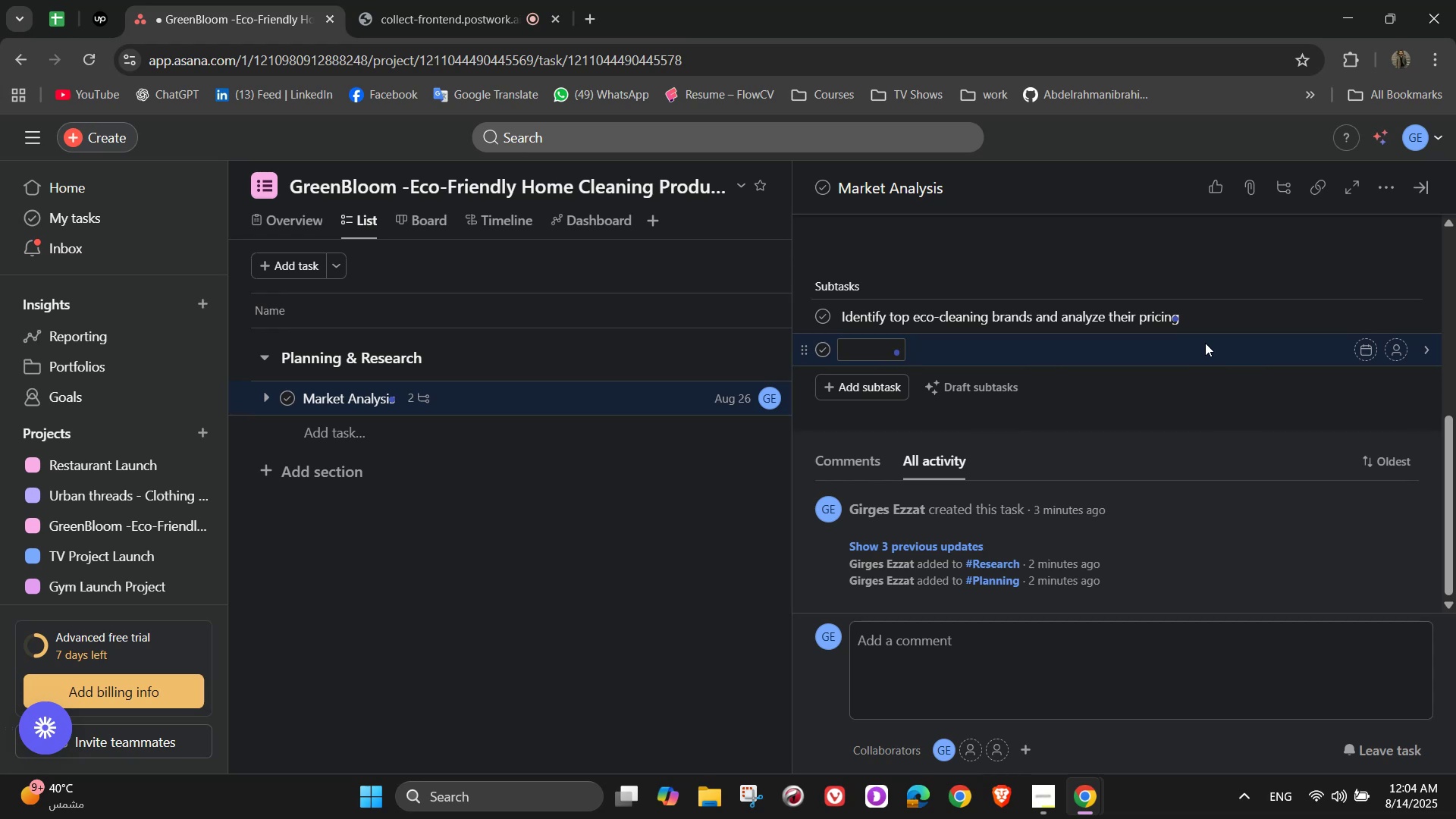 
wait(7.32)
 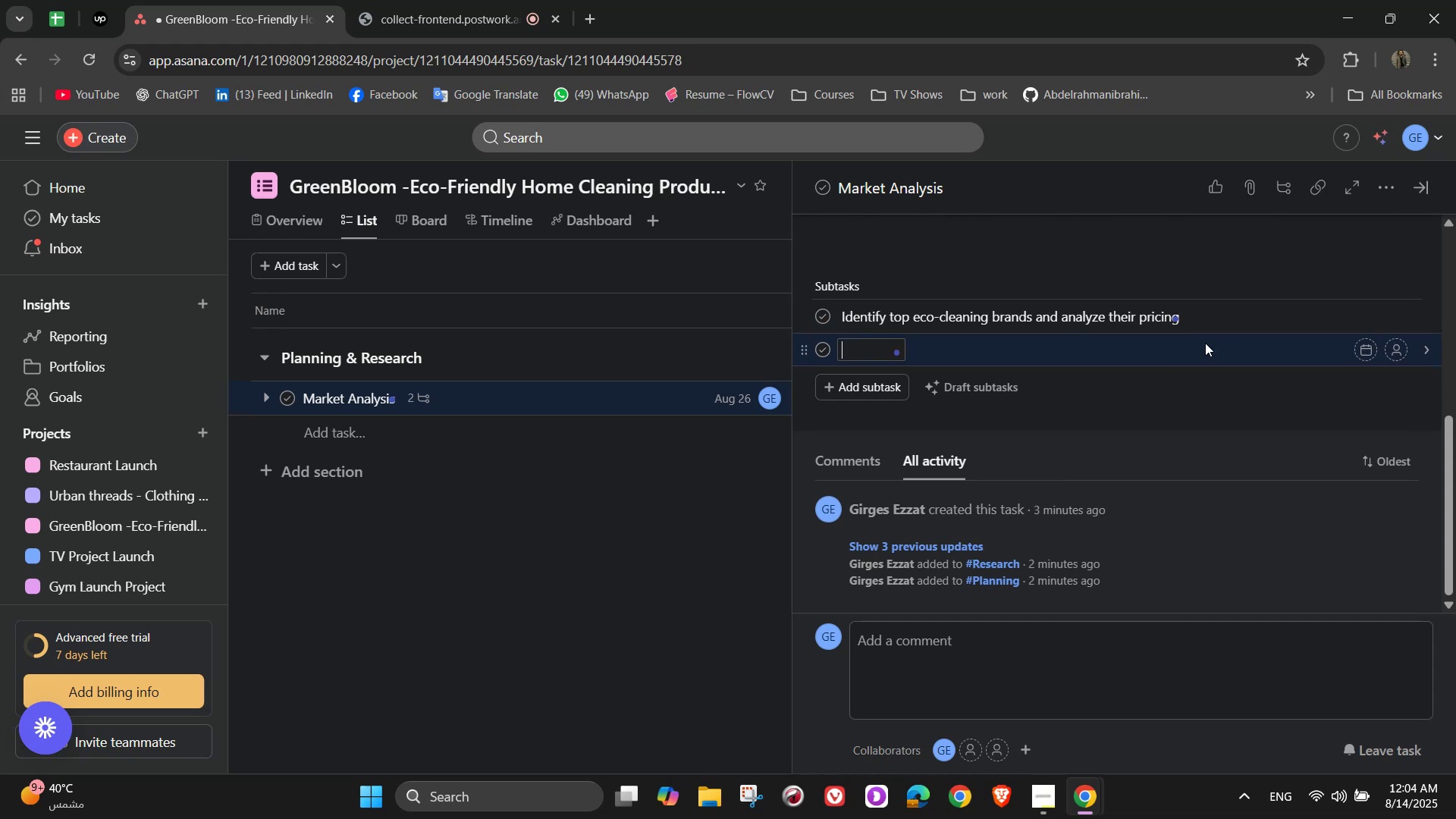 
type(Survey tar)
 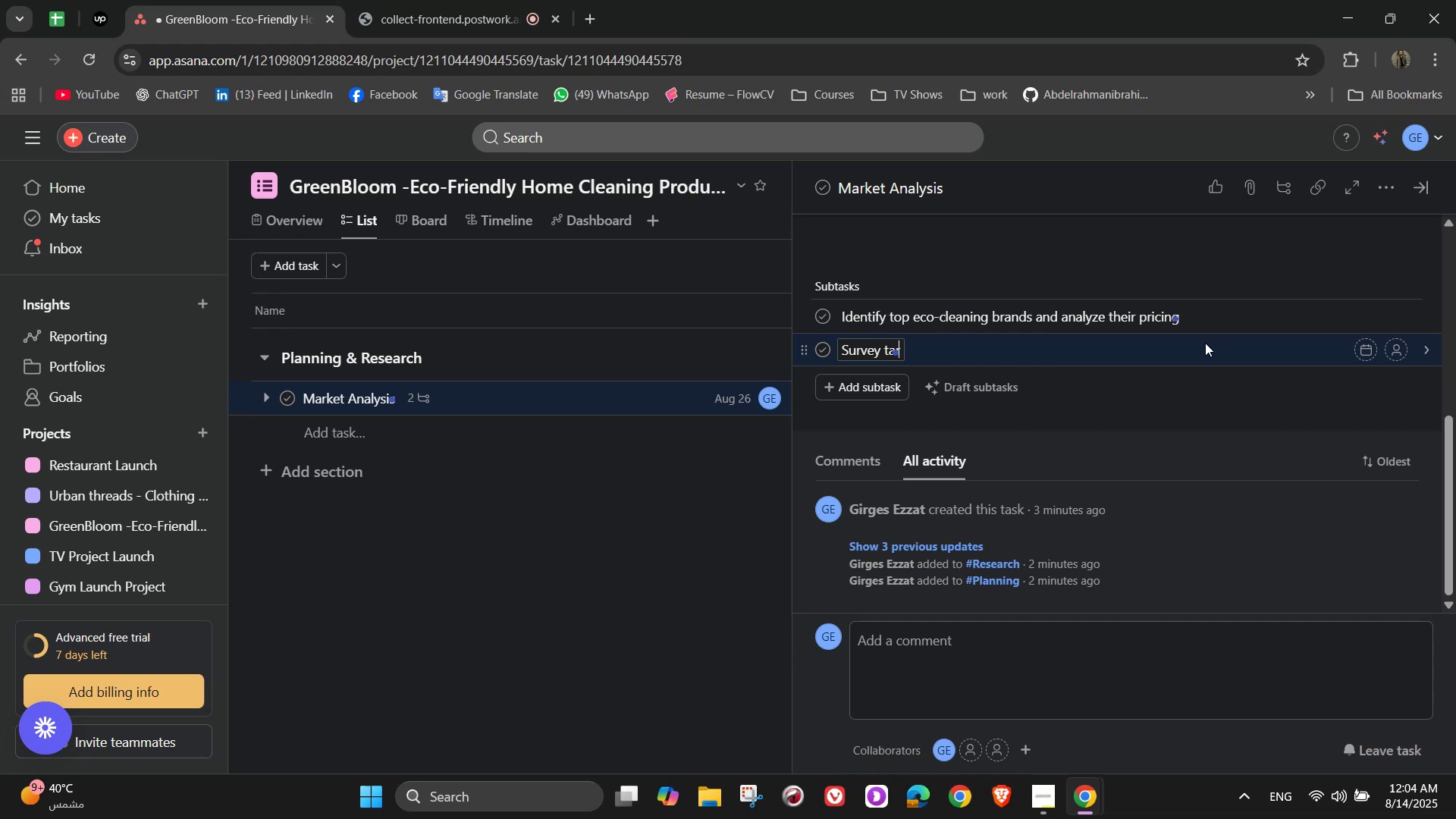 
type(get customers for needs and preferences)
 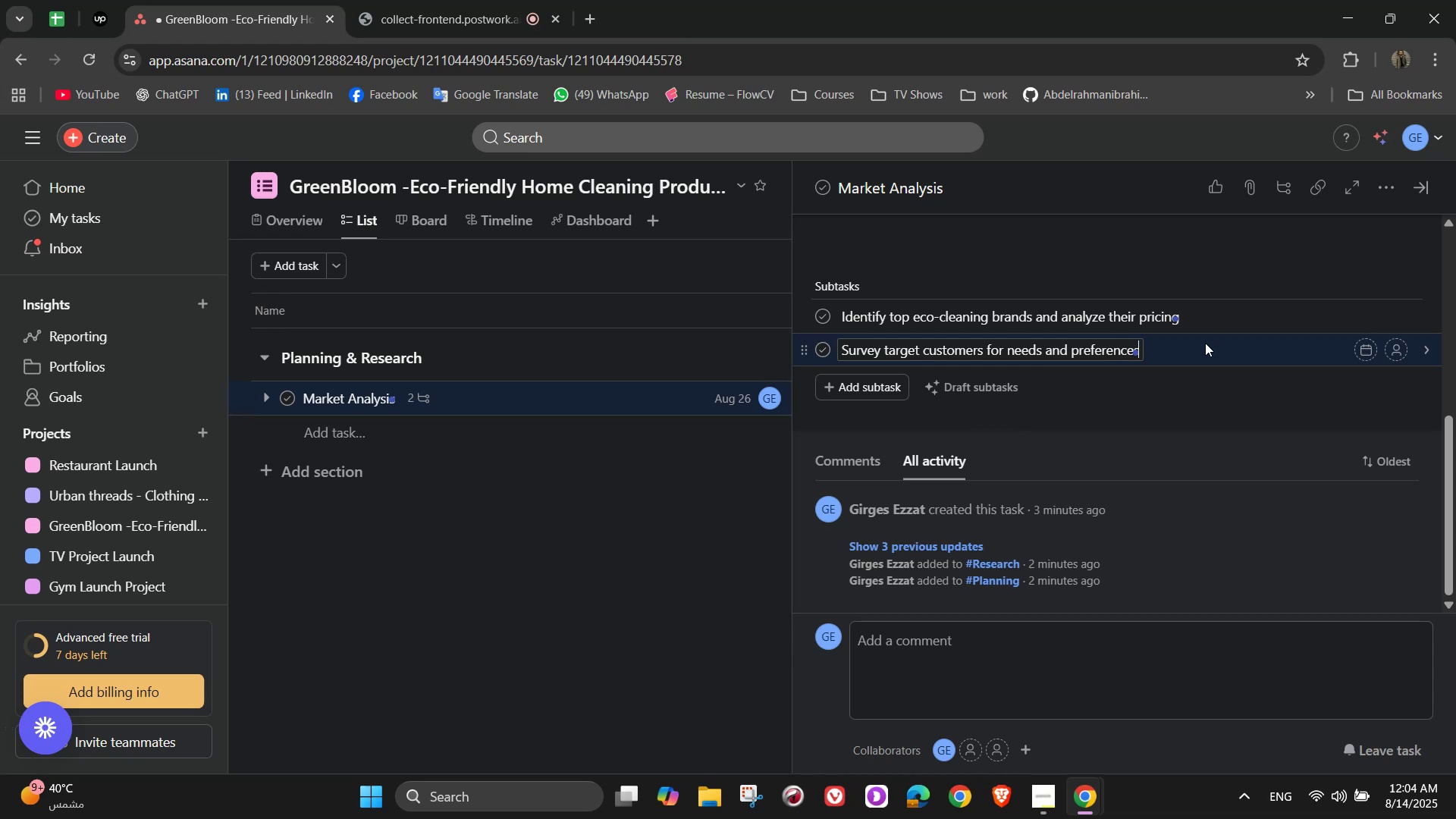 
wait(5.72)
 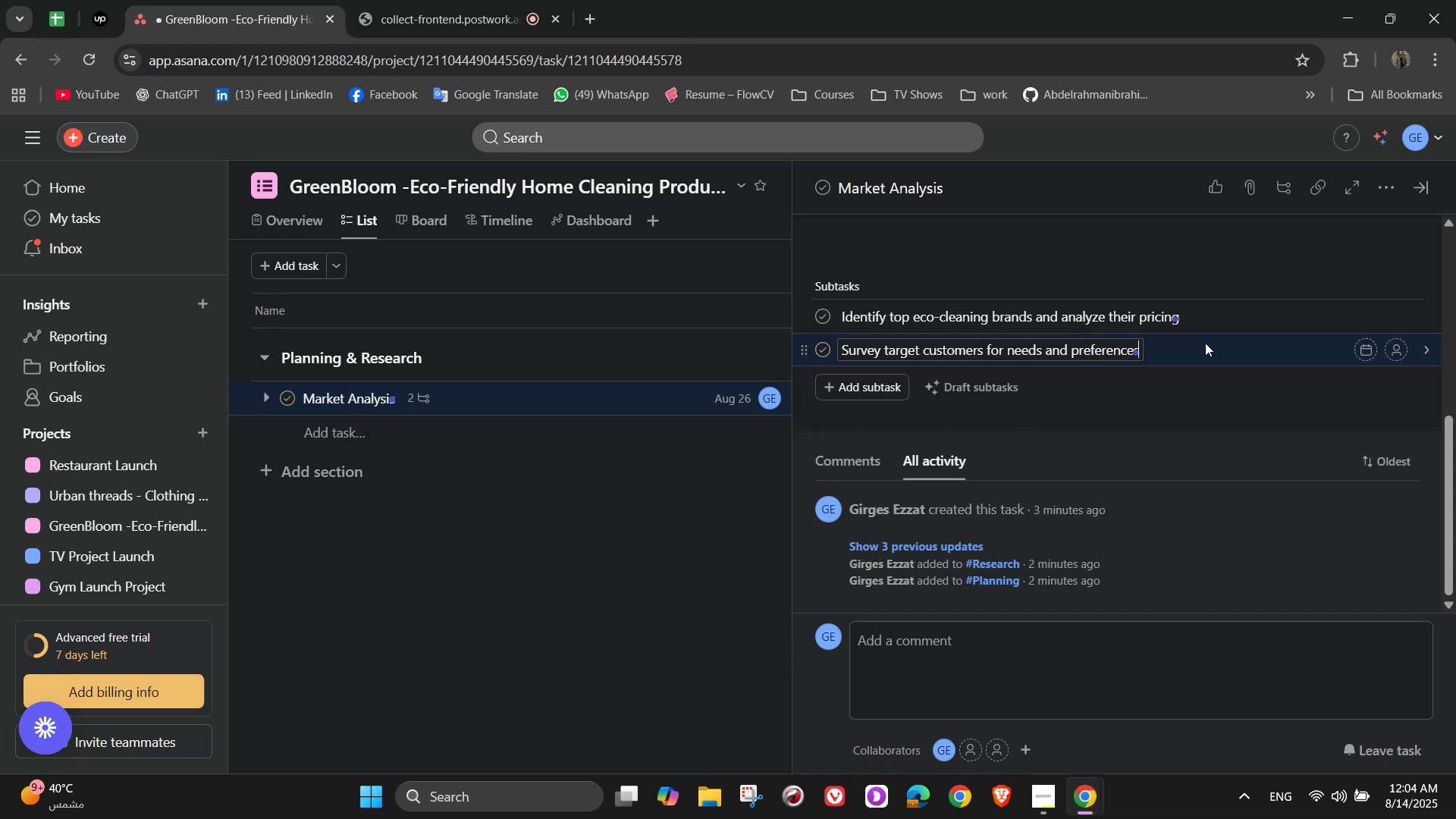 
key(Enter)
 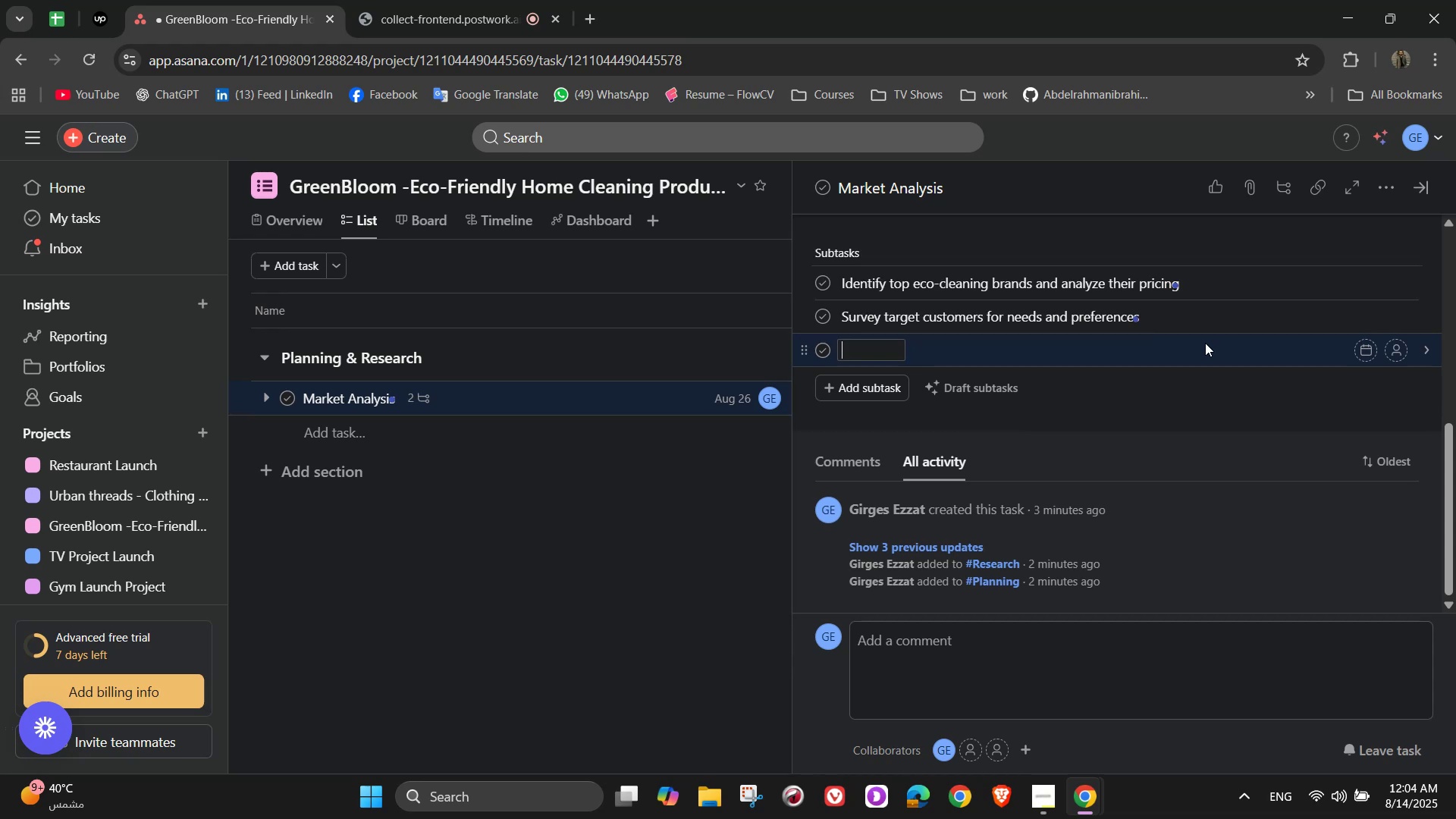 
type(Create competitive positioning document)
 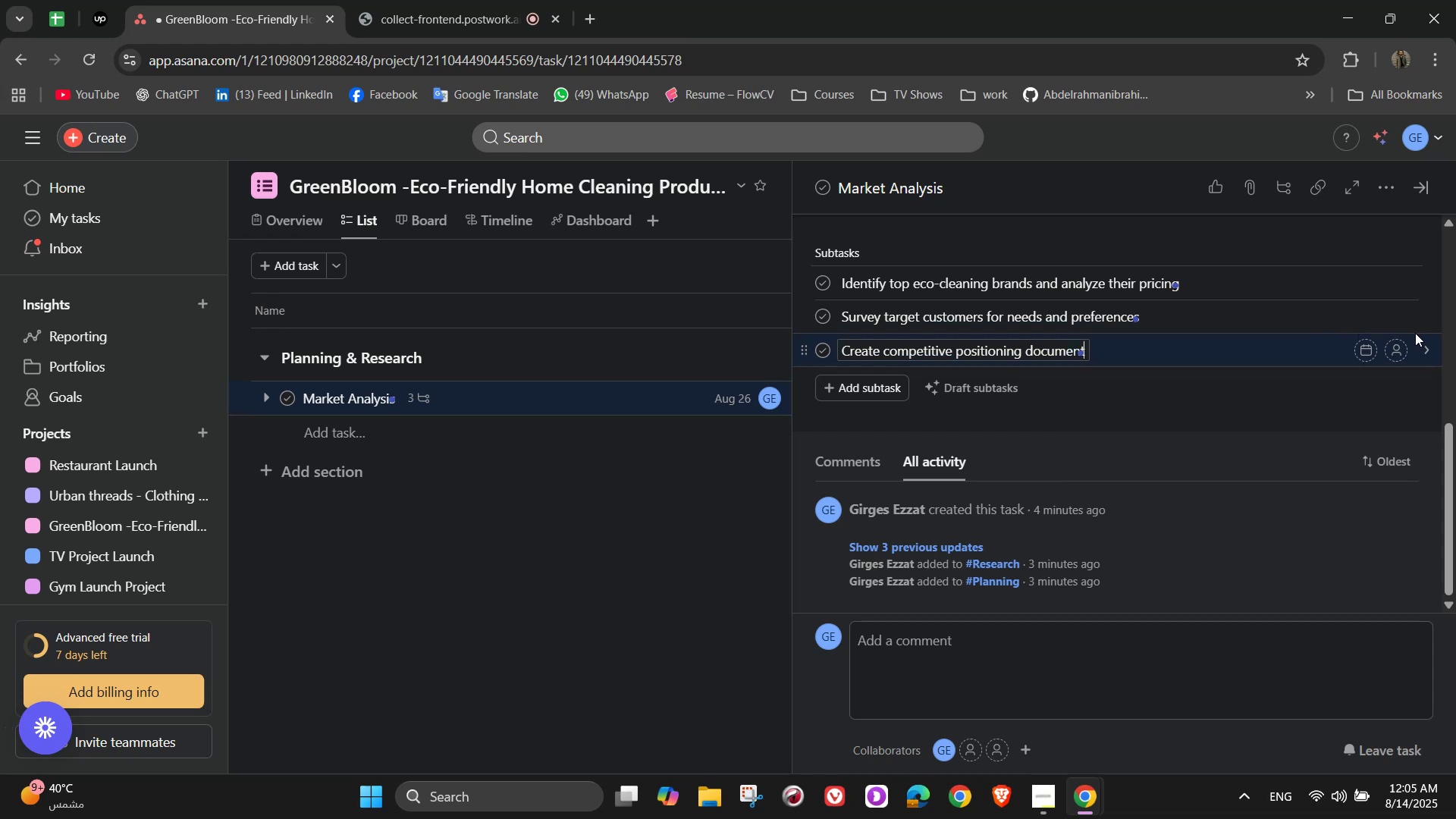 
wait(7.48)
 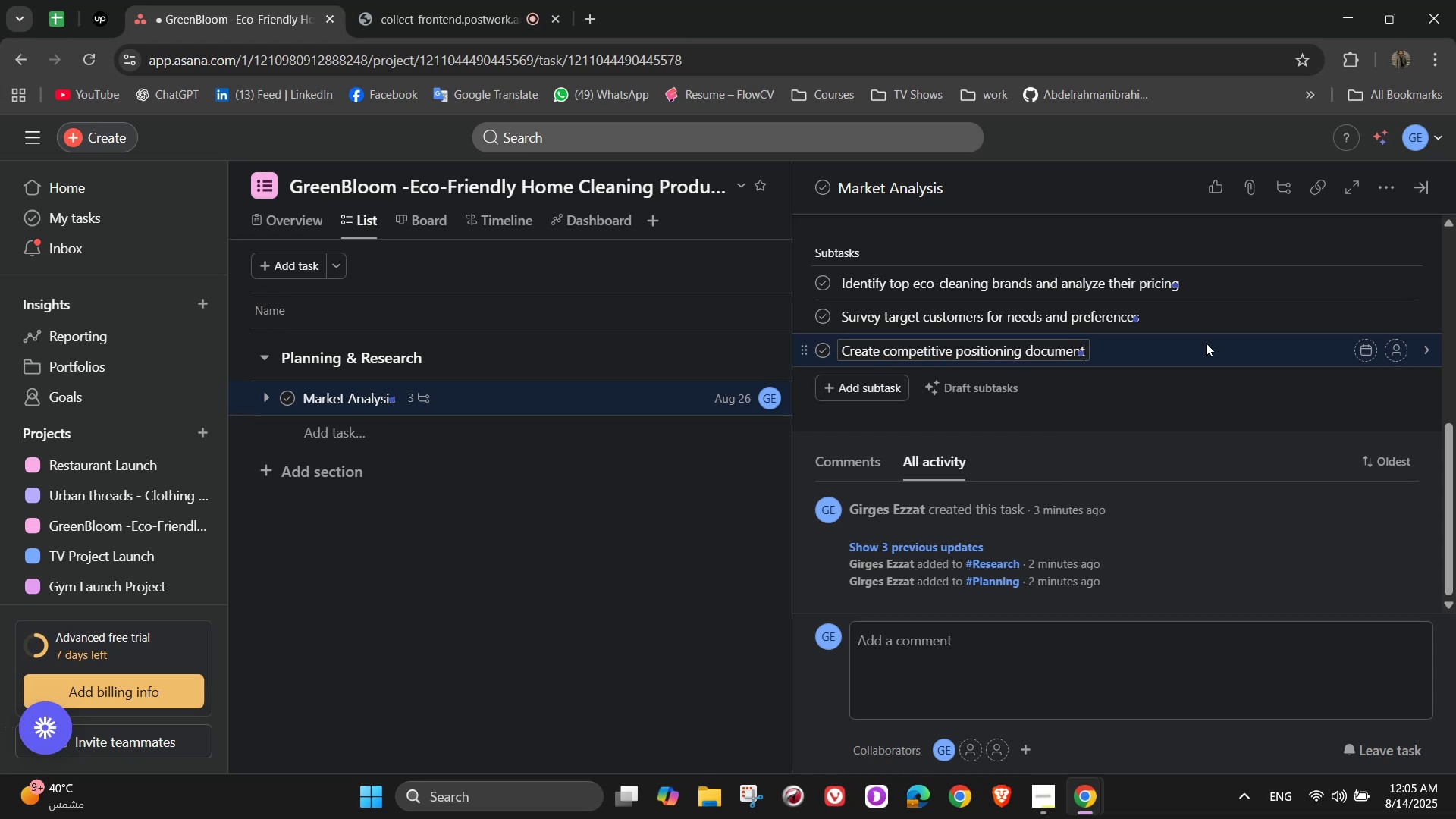 
left_click([1400, 275])
 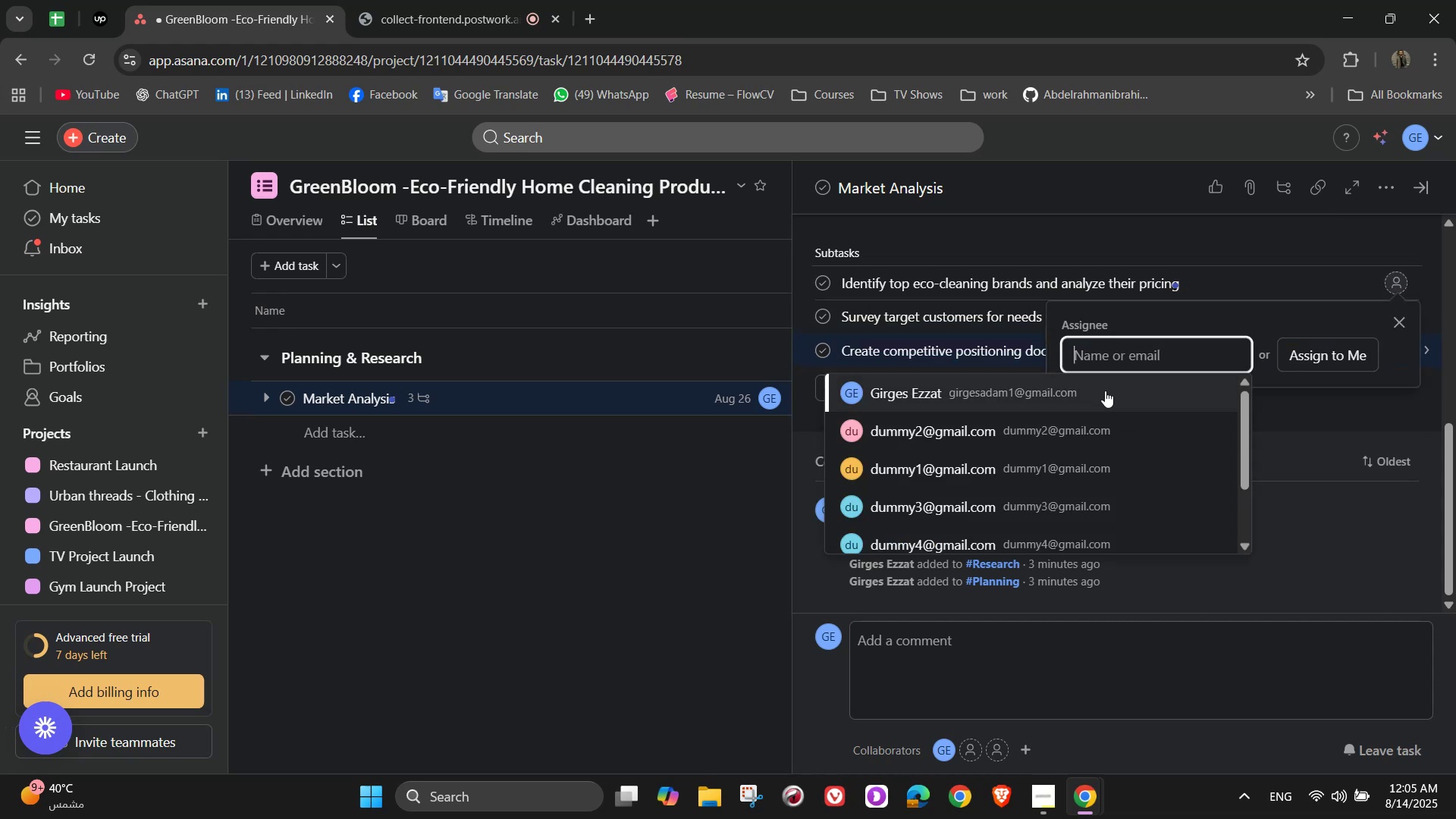 
left_click([1112, 410])
 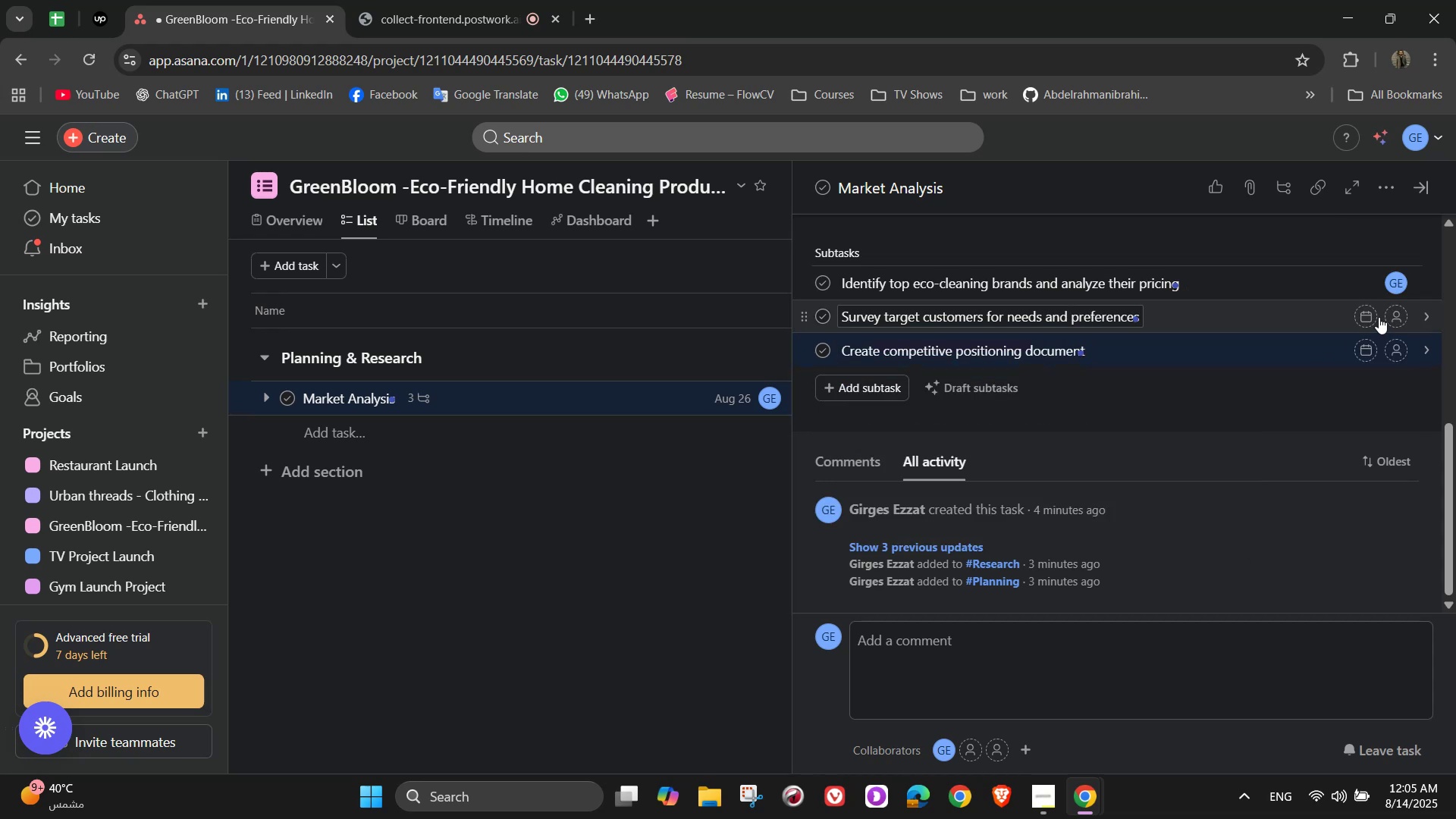 
left_click([1394, 315])
 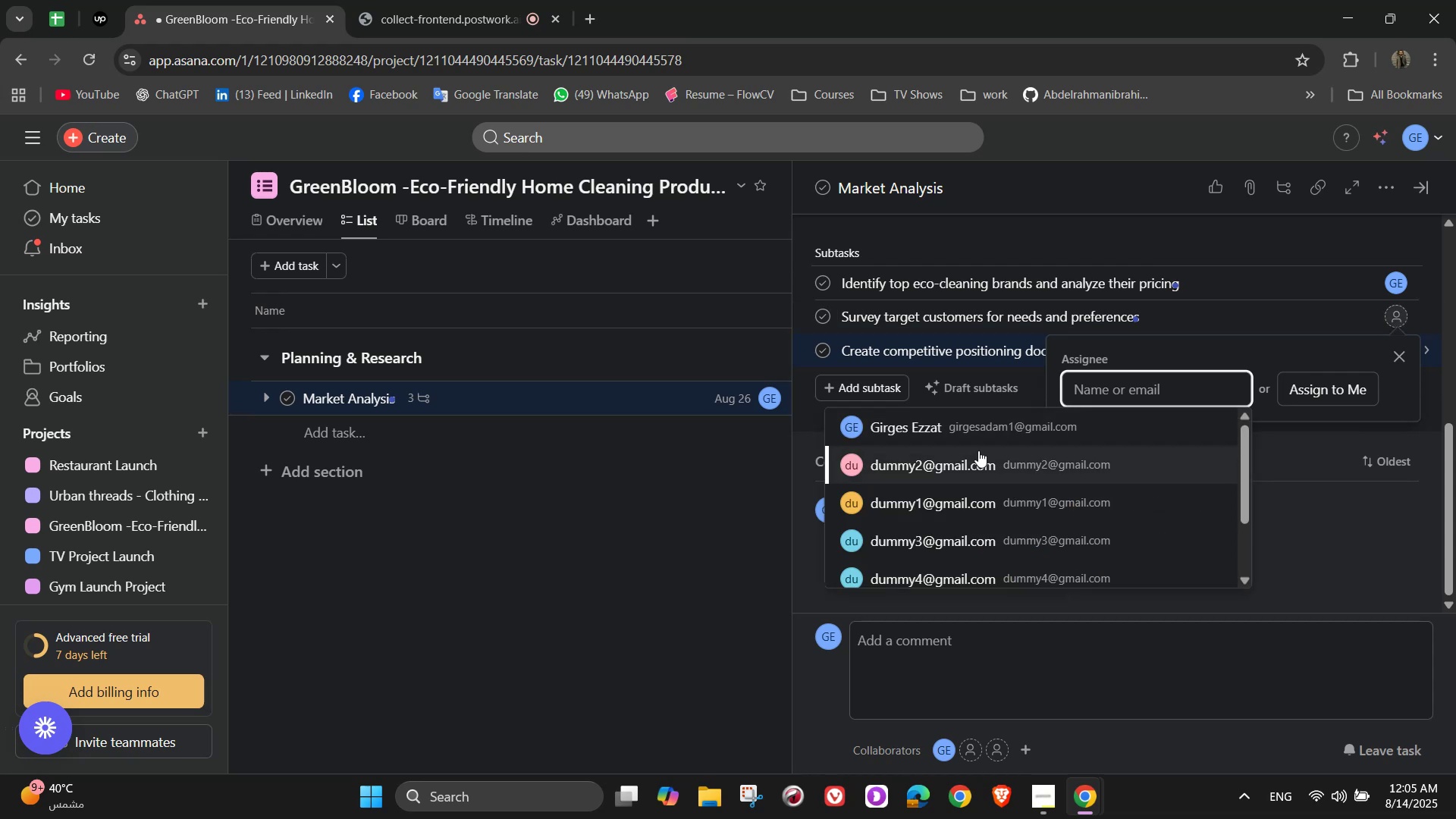 
left_click([981, 453])
 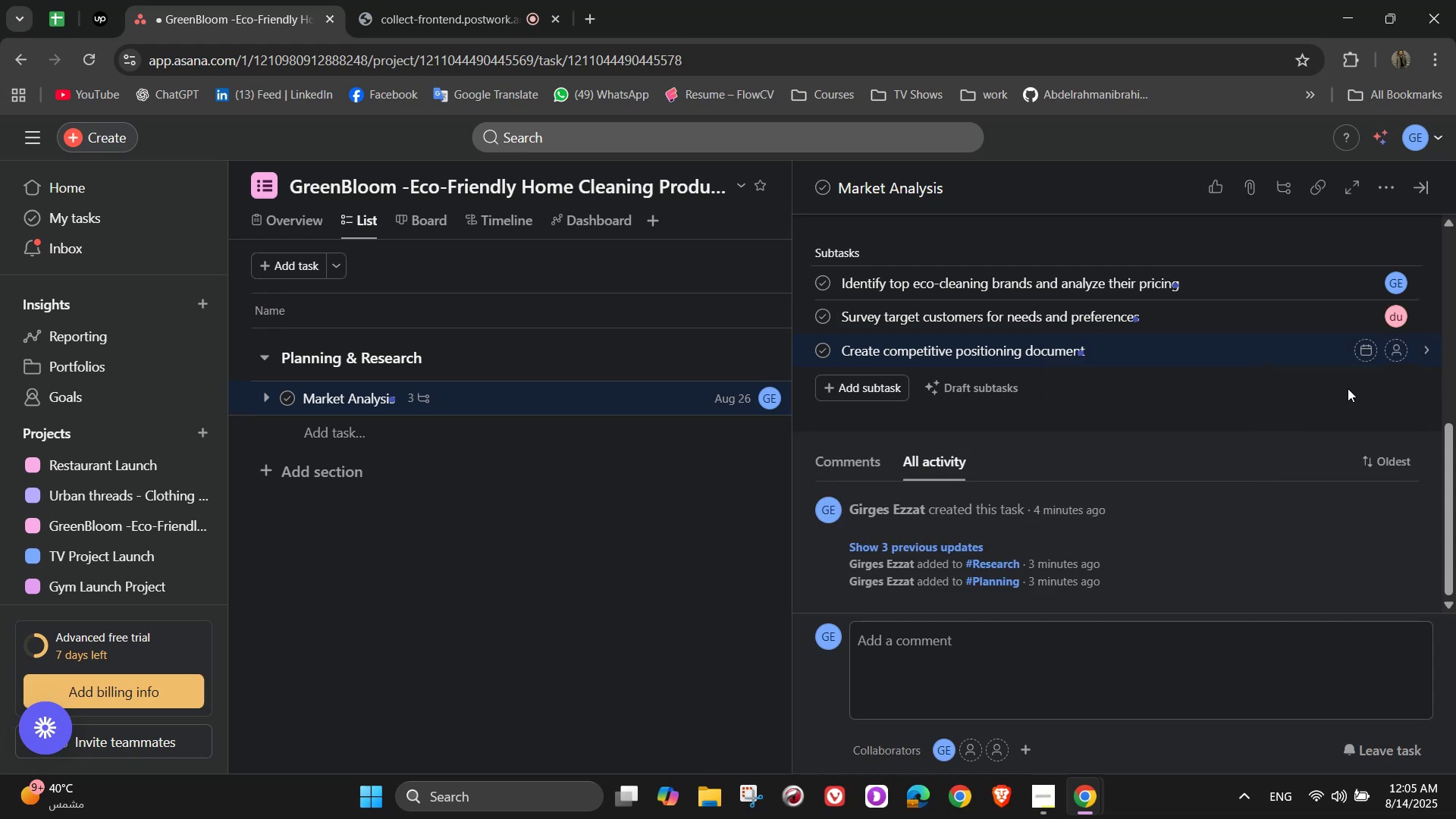 
left_click([1394, 356])
 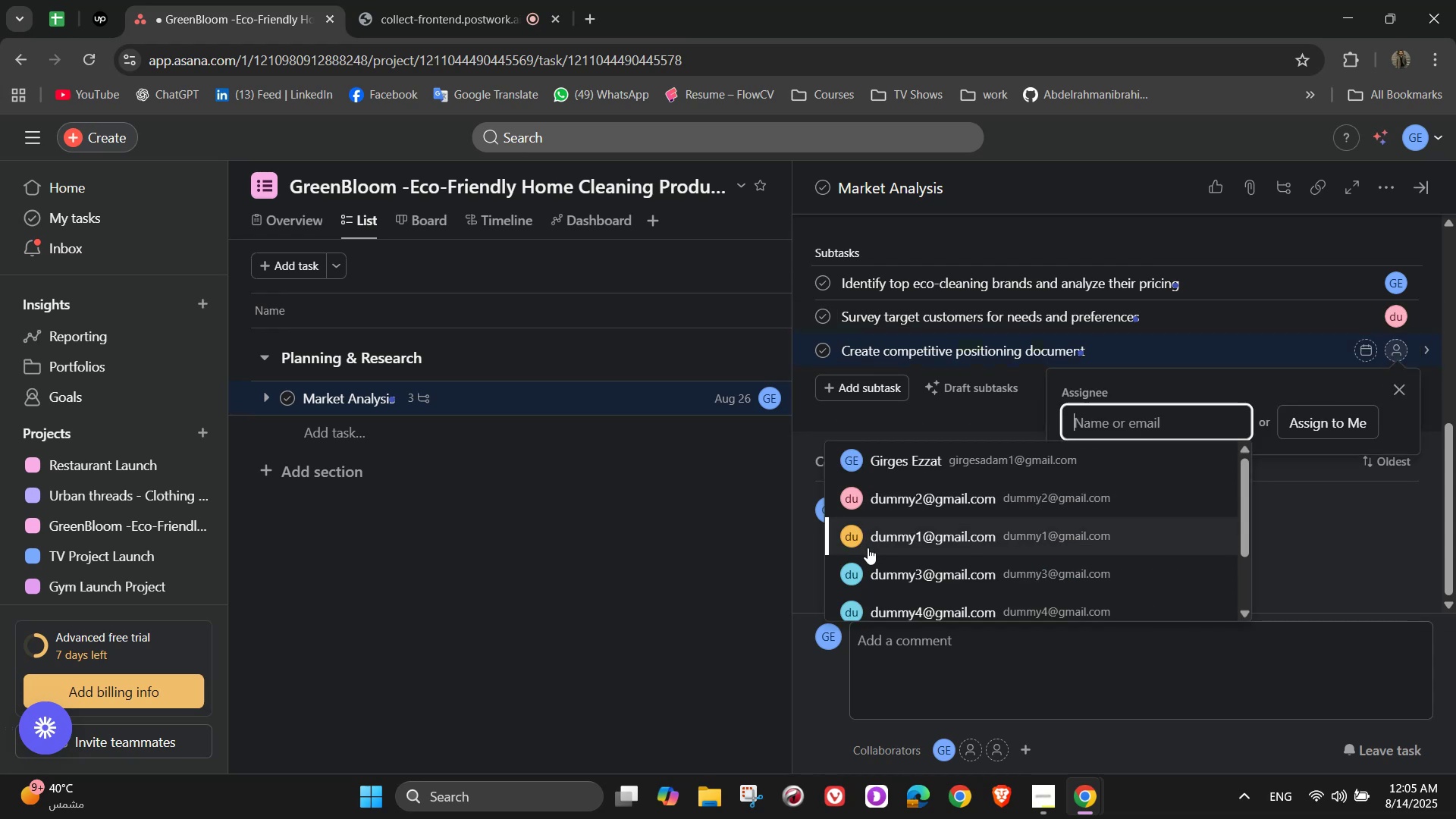 
left_click([880, 545])
 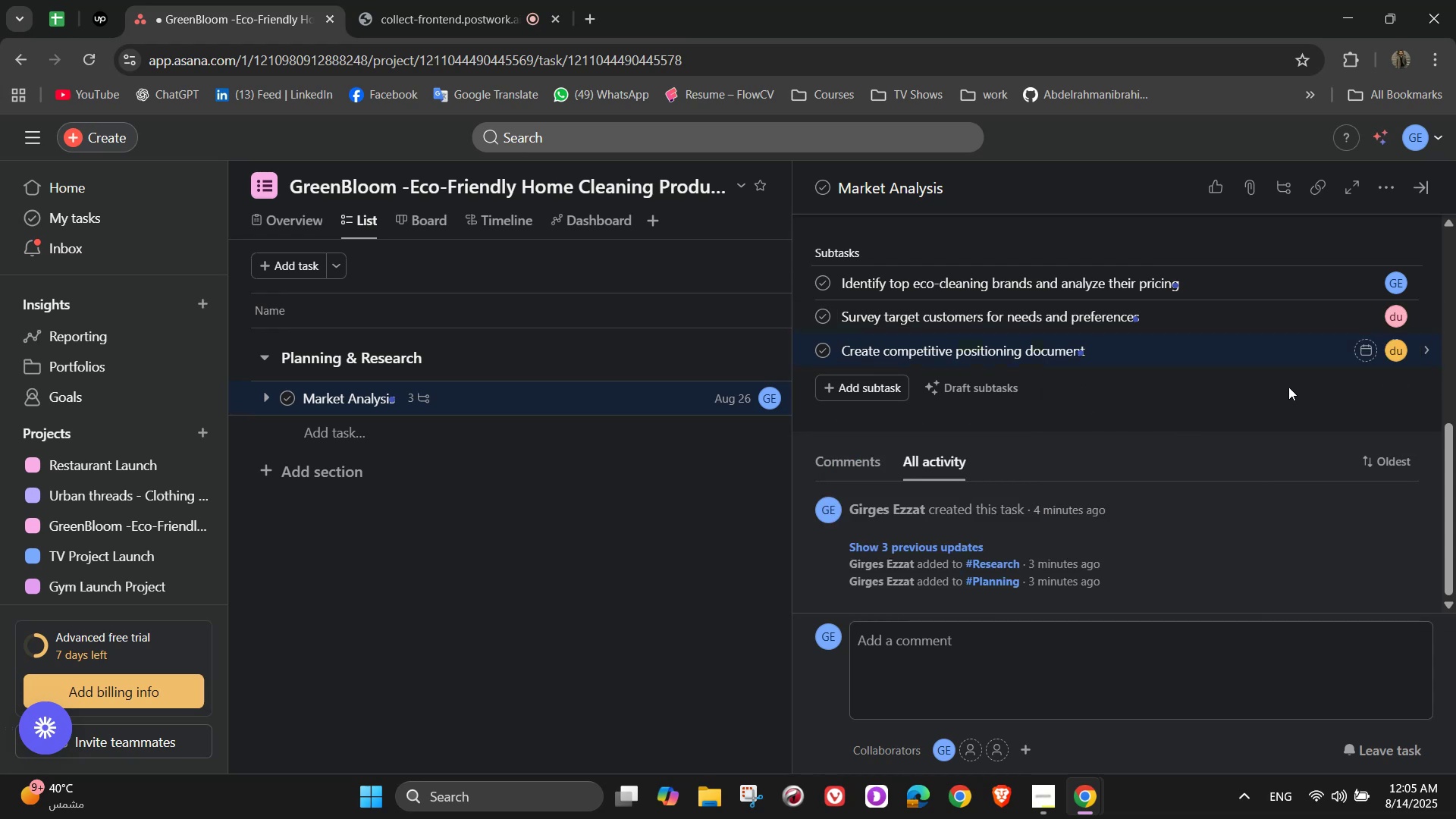 
scroll: coordinate [1413, 326], scroll_direction: up, amount: 4.0
 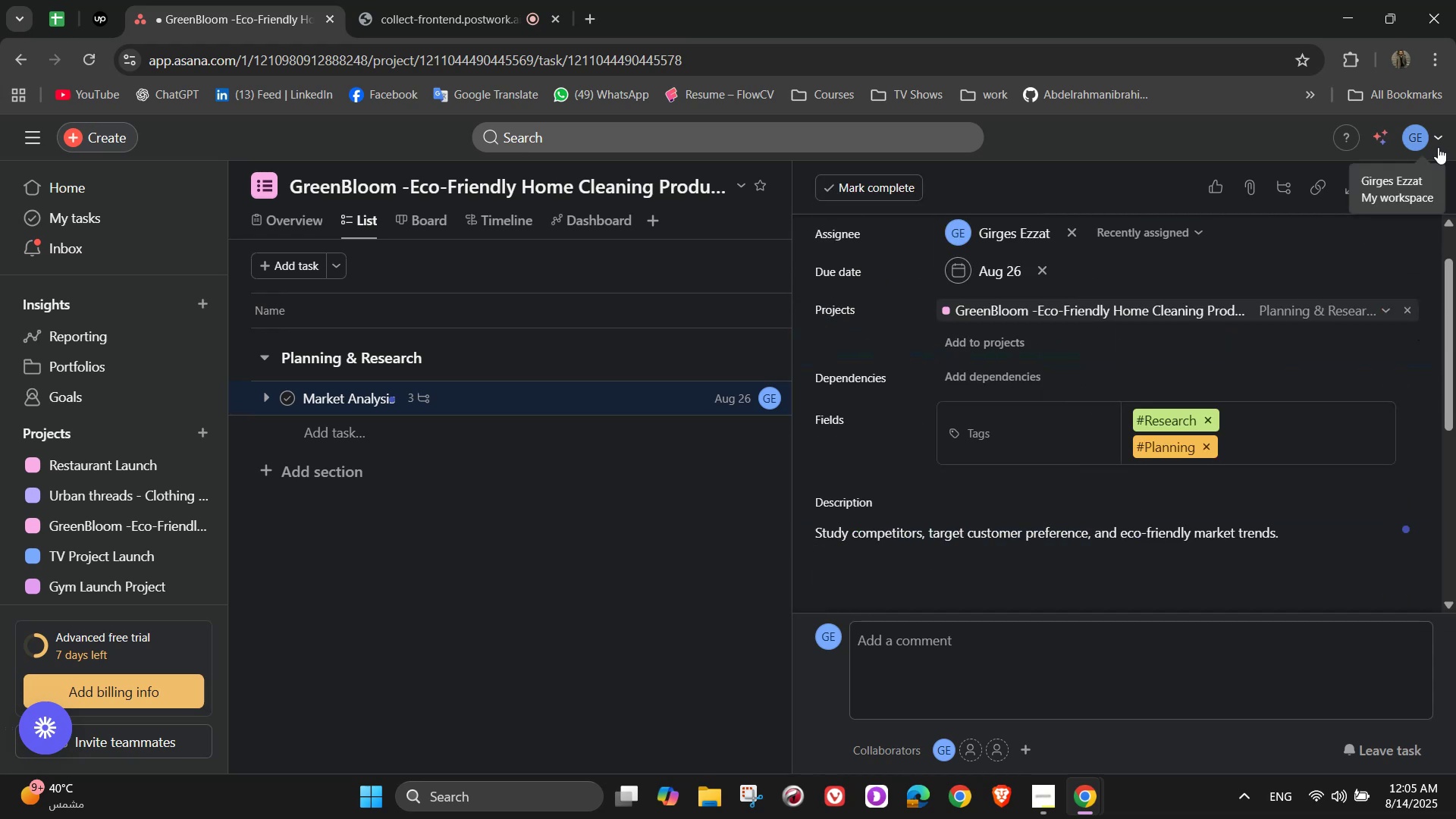 
left_click([1430, 184])
 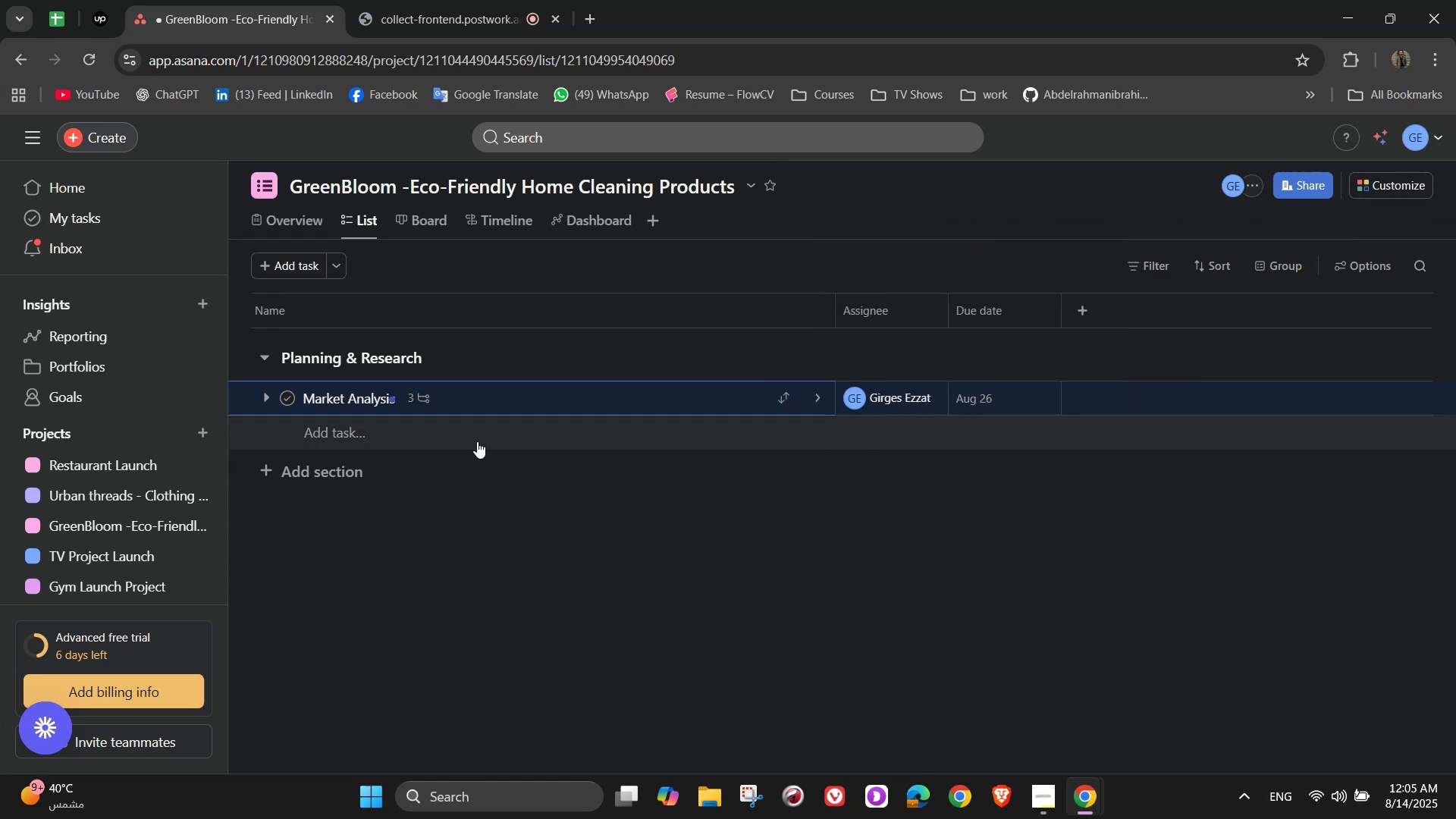 
left_click([460, 441])
 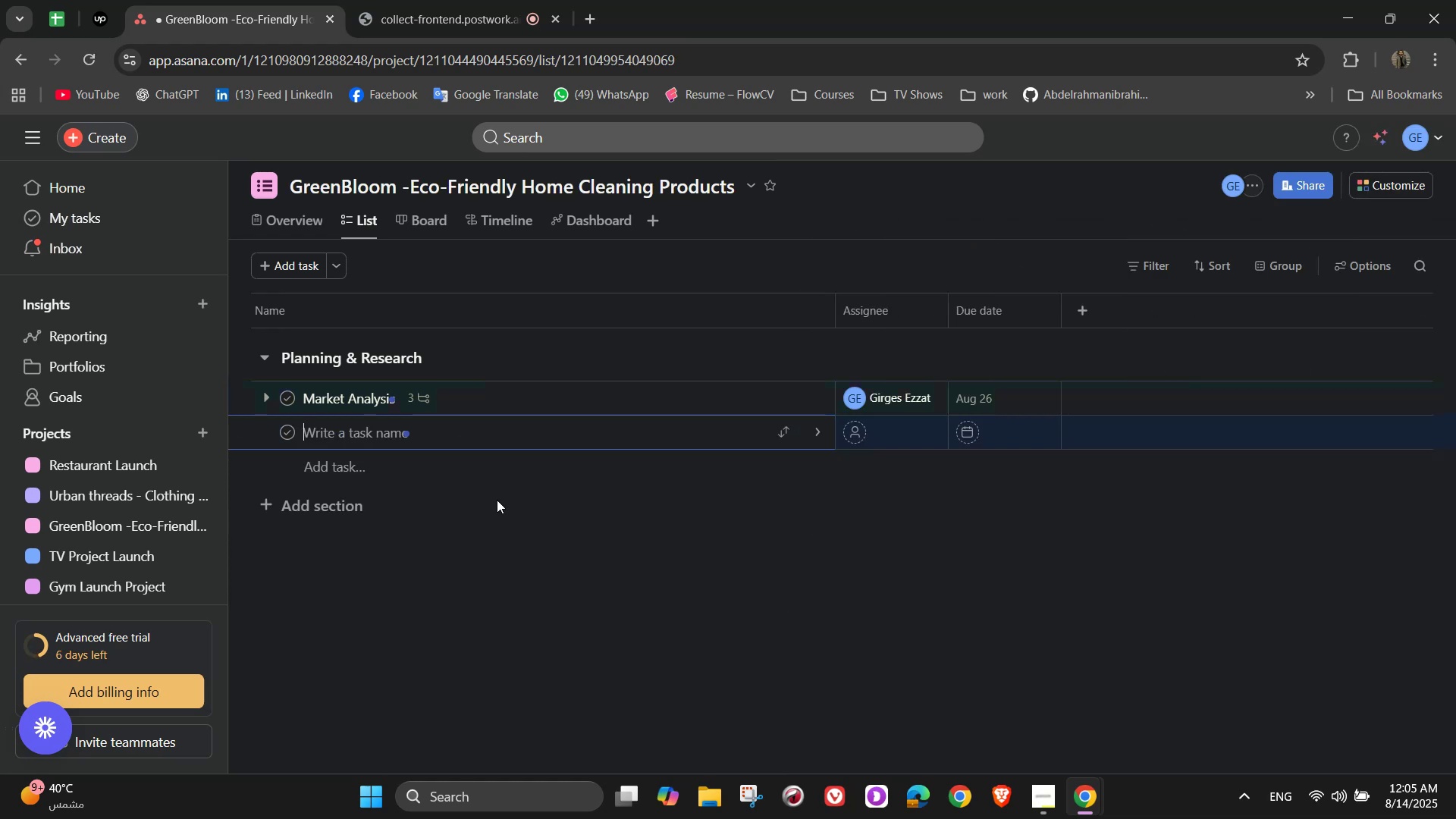 
type(Business)
 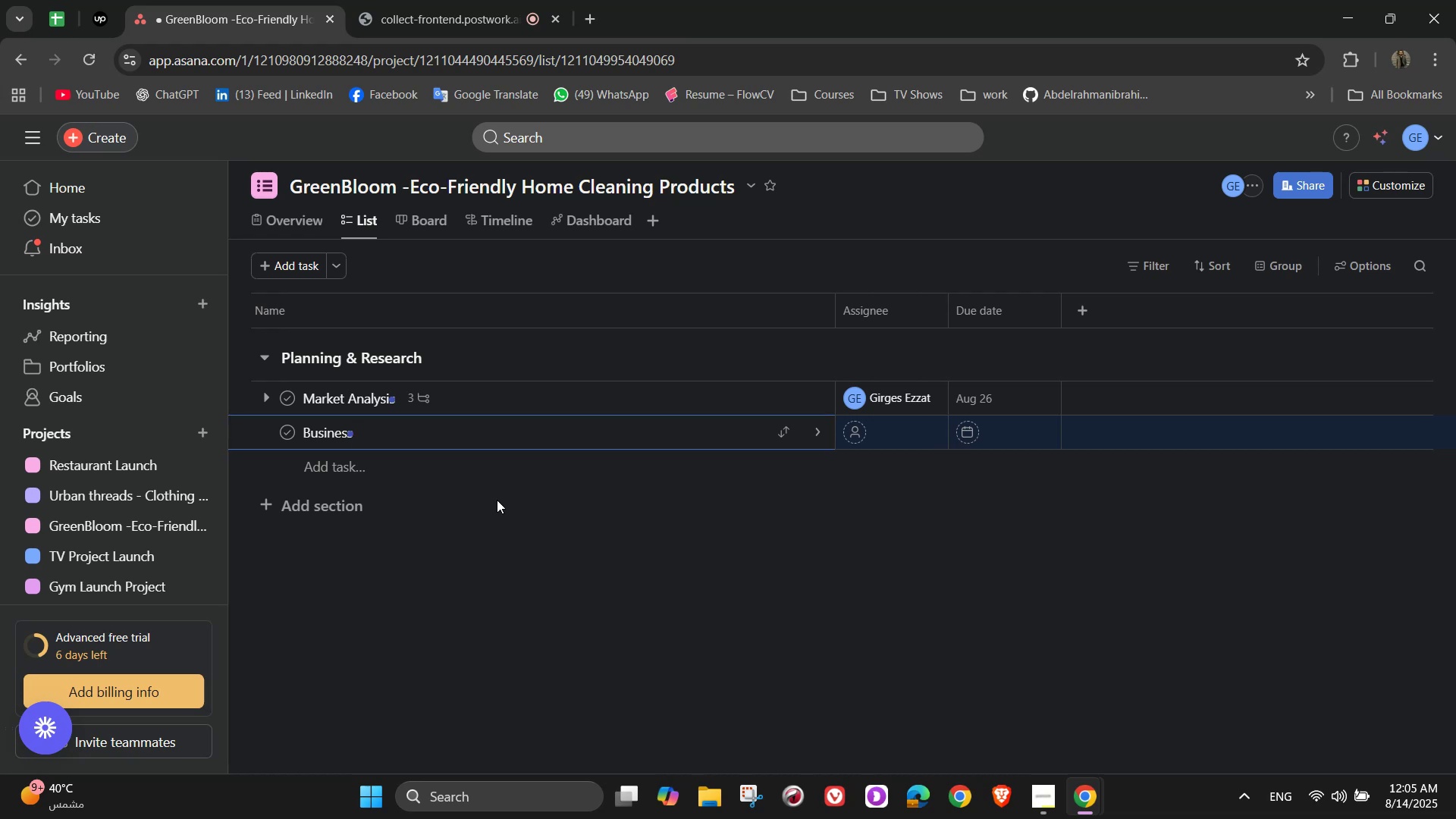 
wait(9.28)
 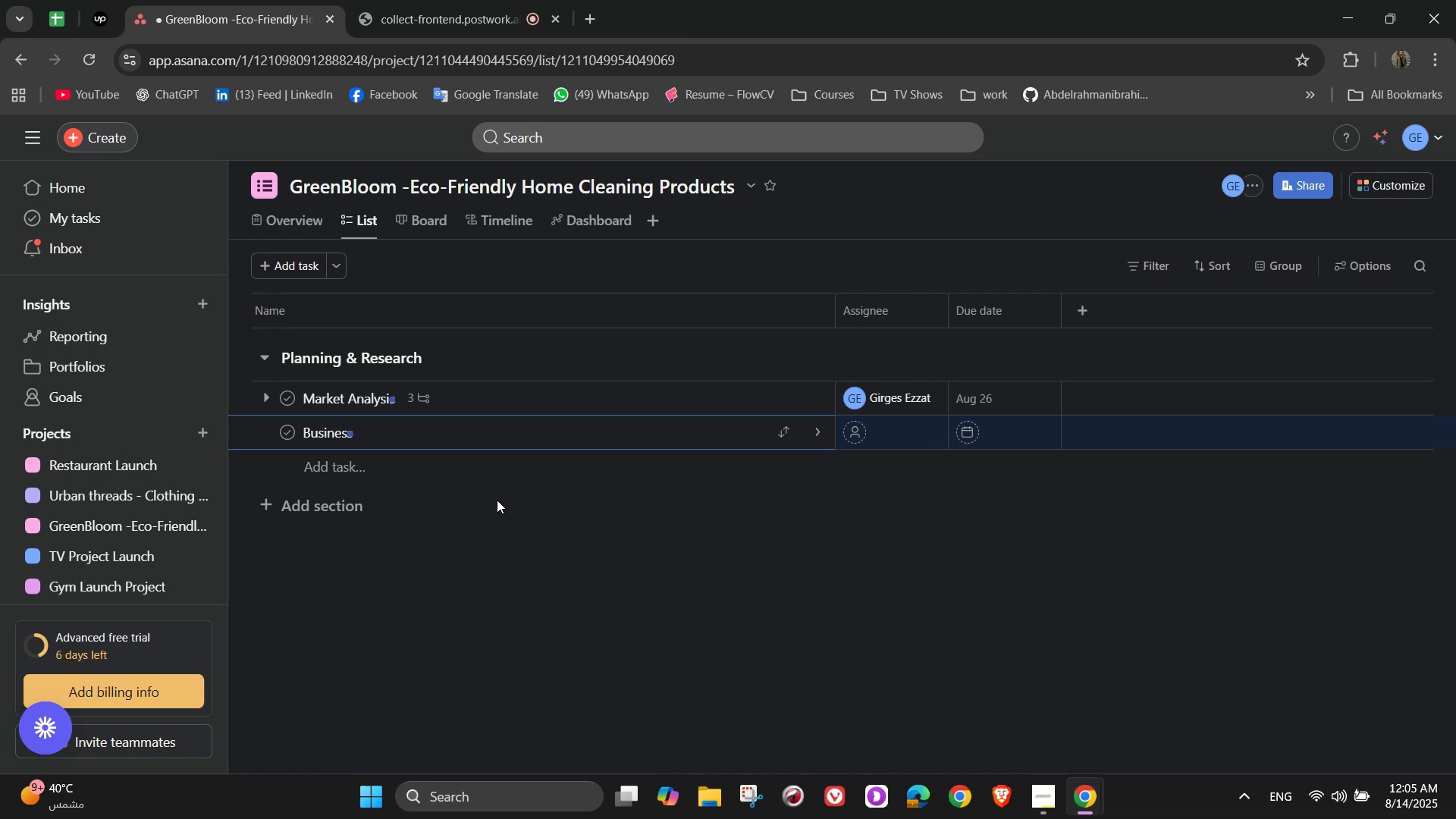 
type( Plan)
 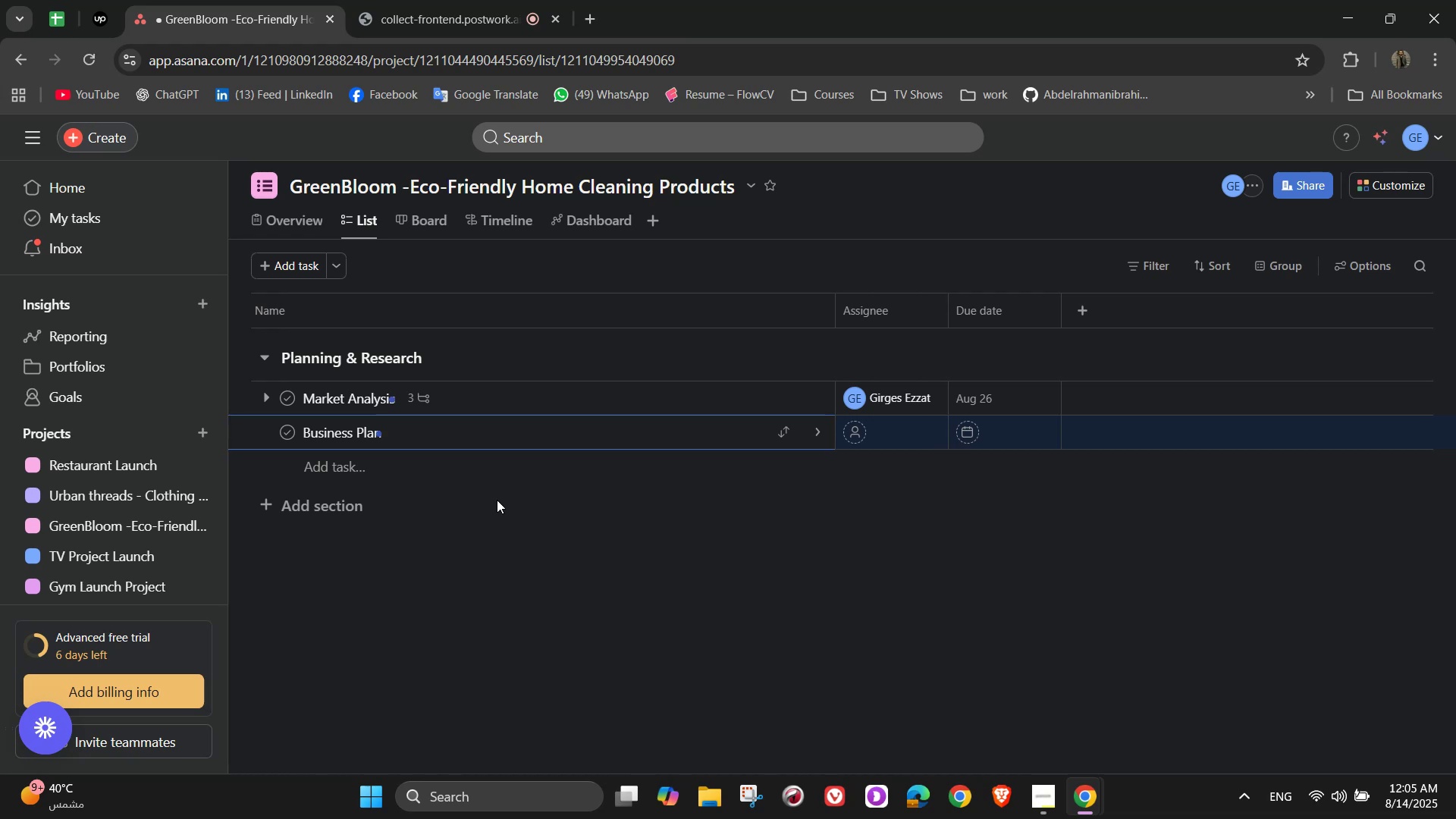 
wait(9.24)
 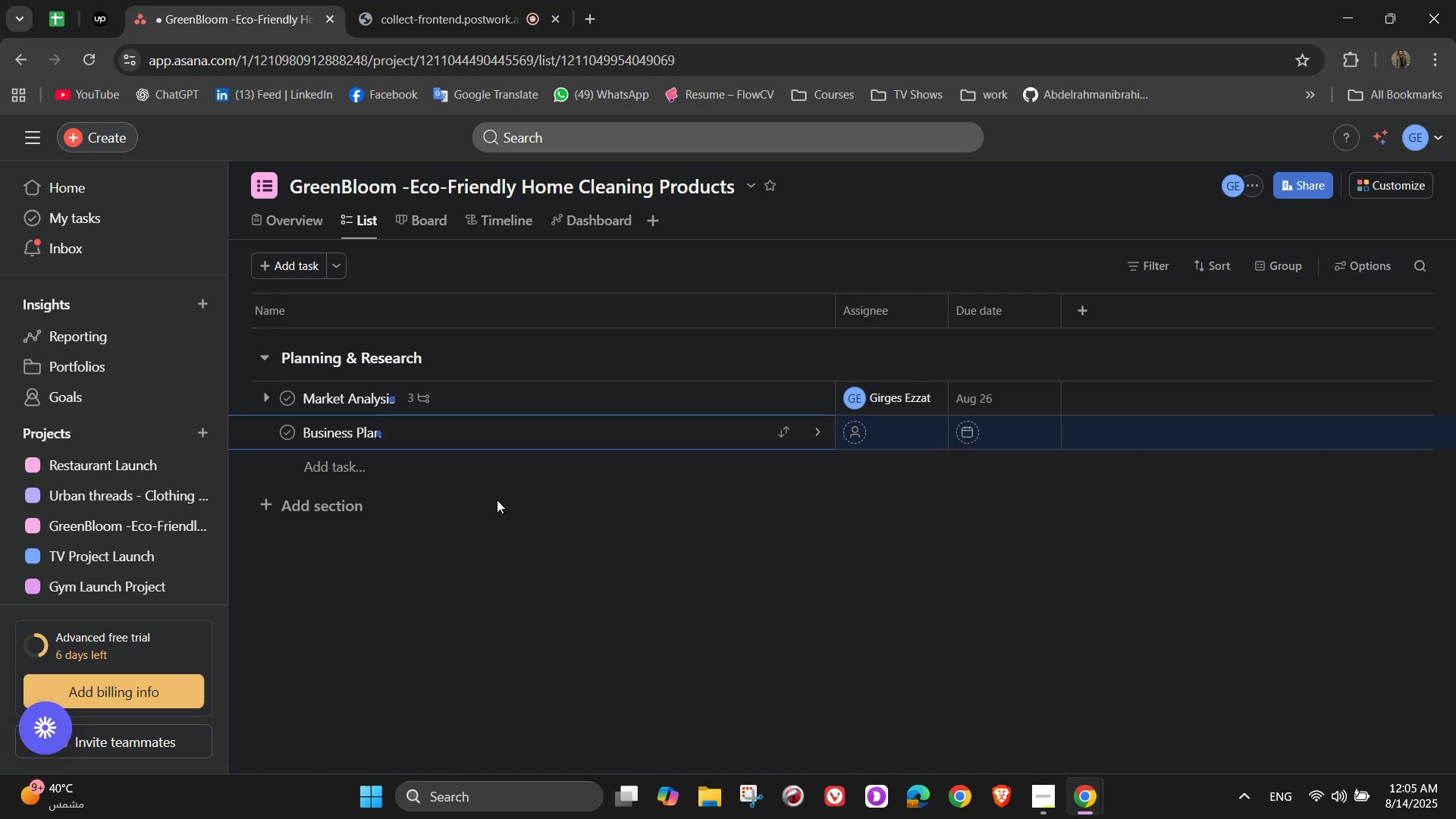 
key(Space)
 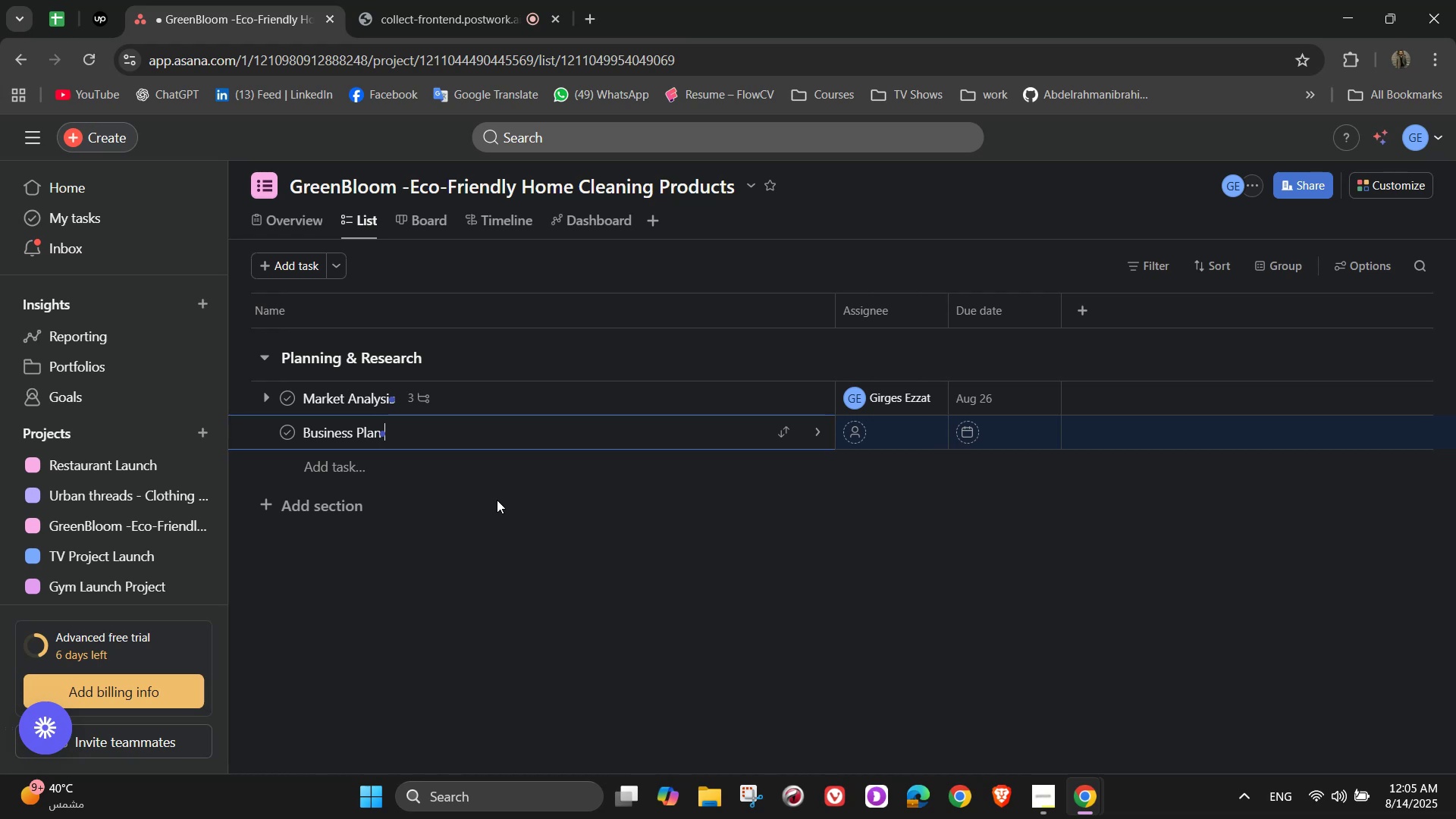 
key(Shift+D)
 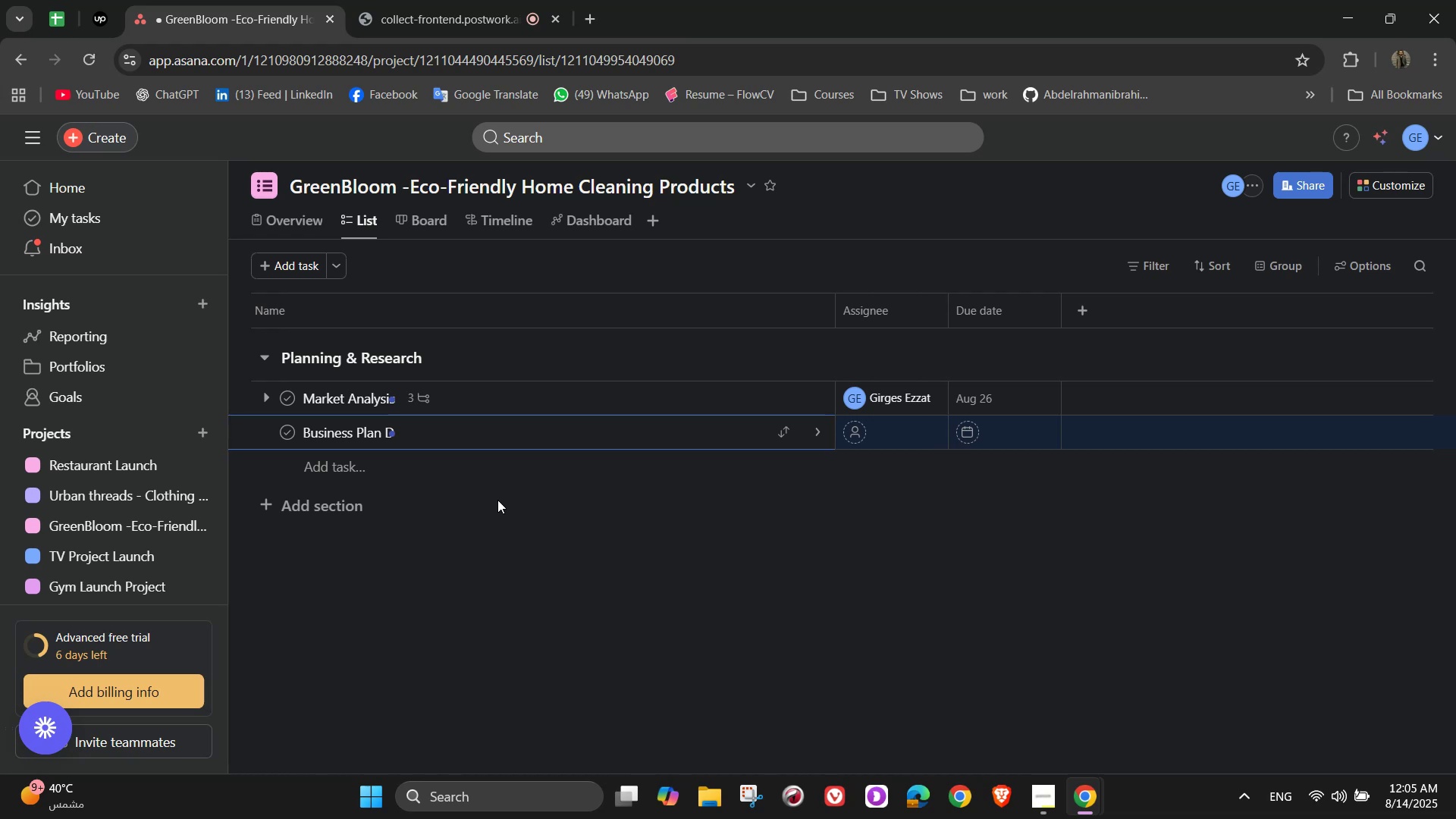 
wait(5.18)
 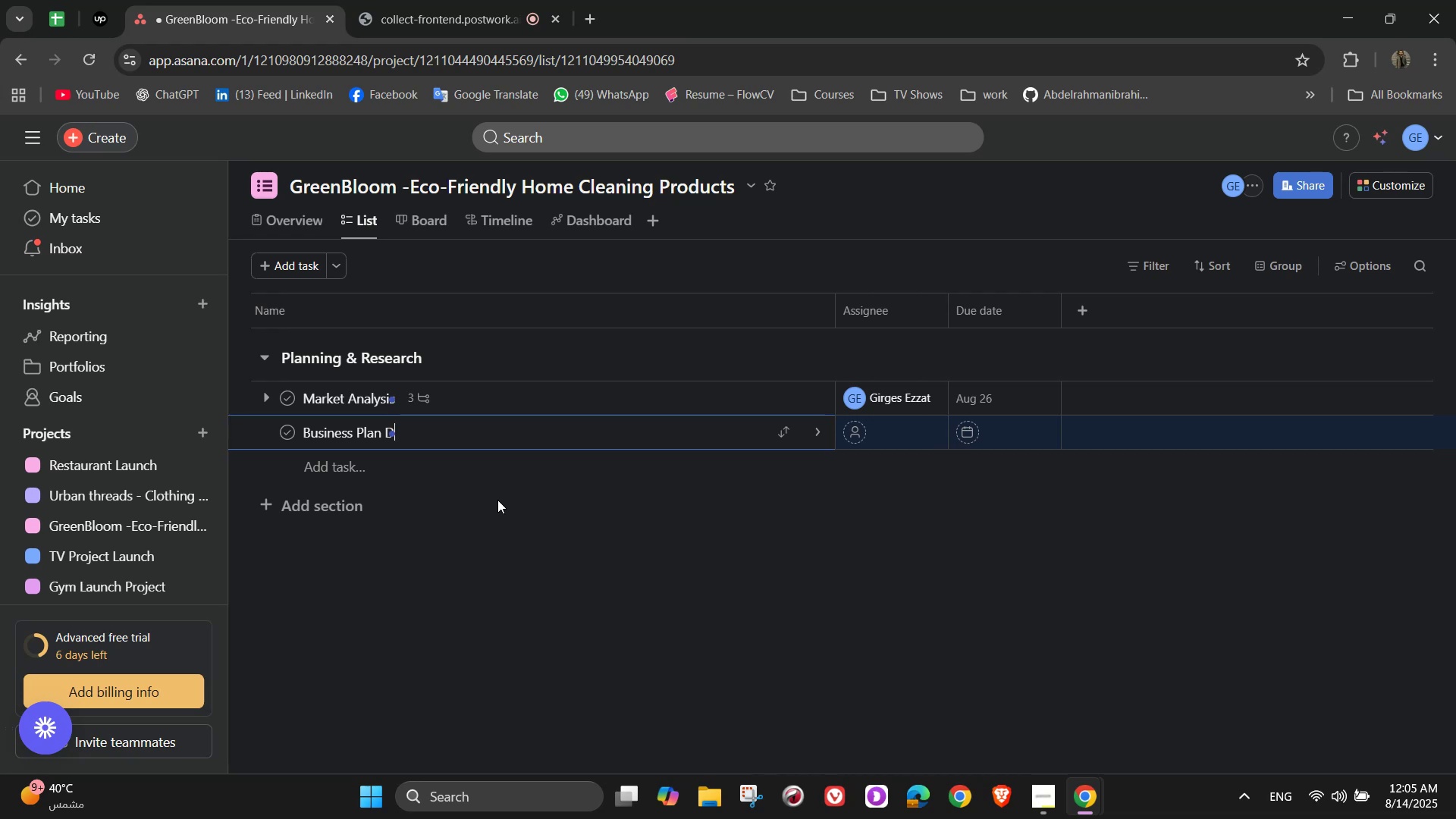 
type(evelopment)
 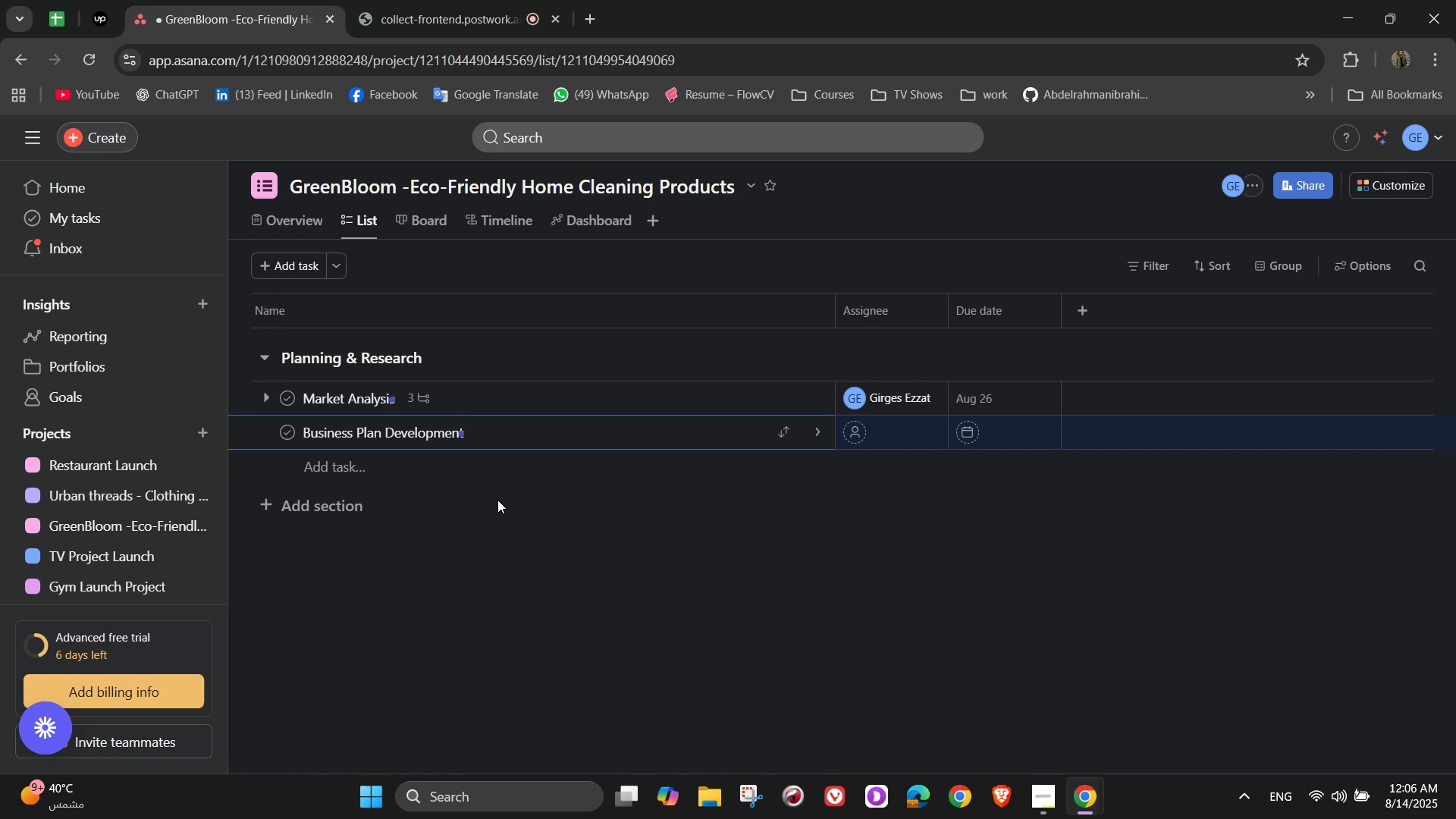 
wait(24.7)
 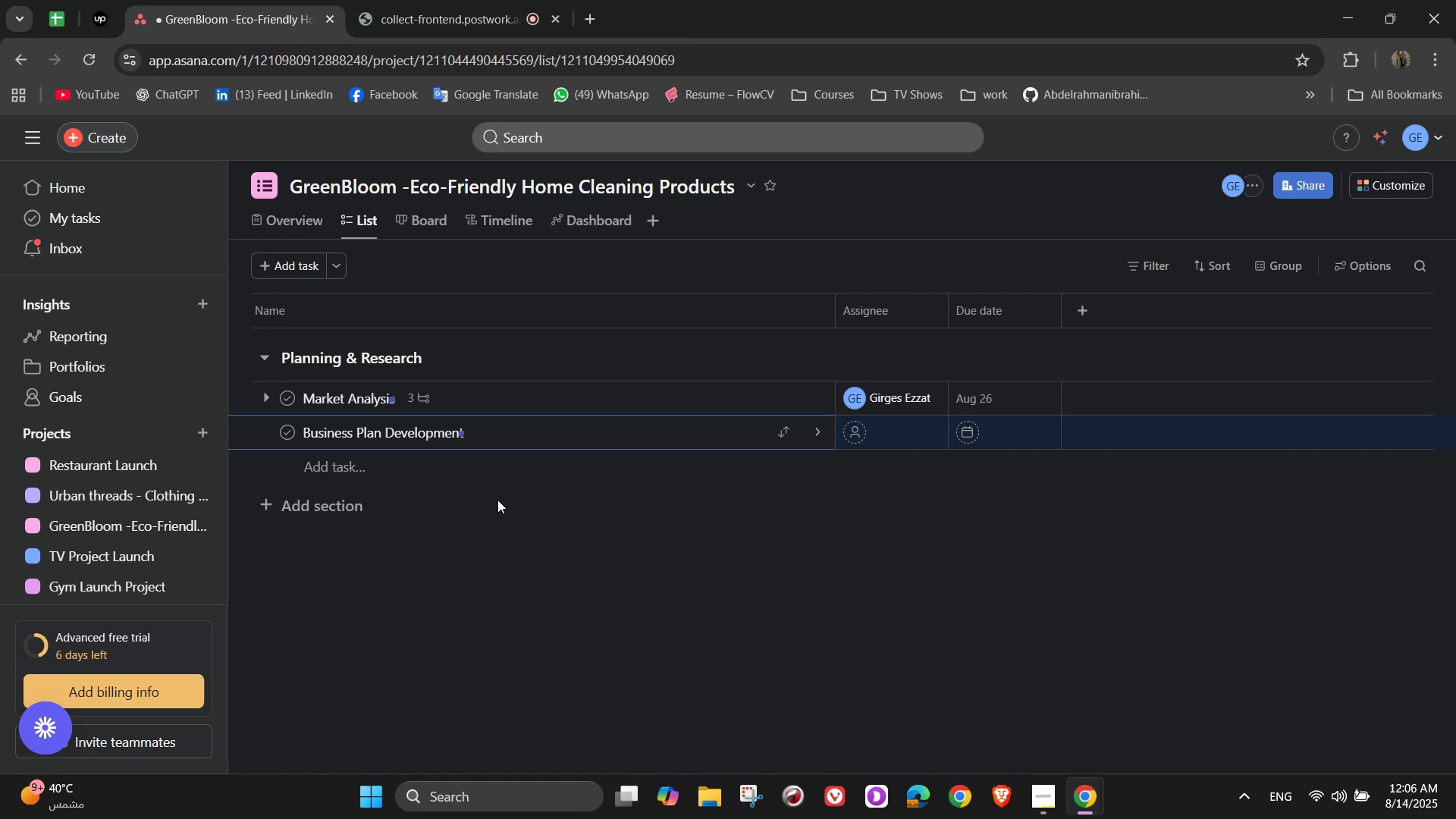 
scroll: coordinate [497, 500], scroll_direction: down, amount: 2.0
 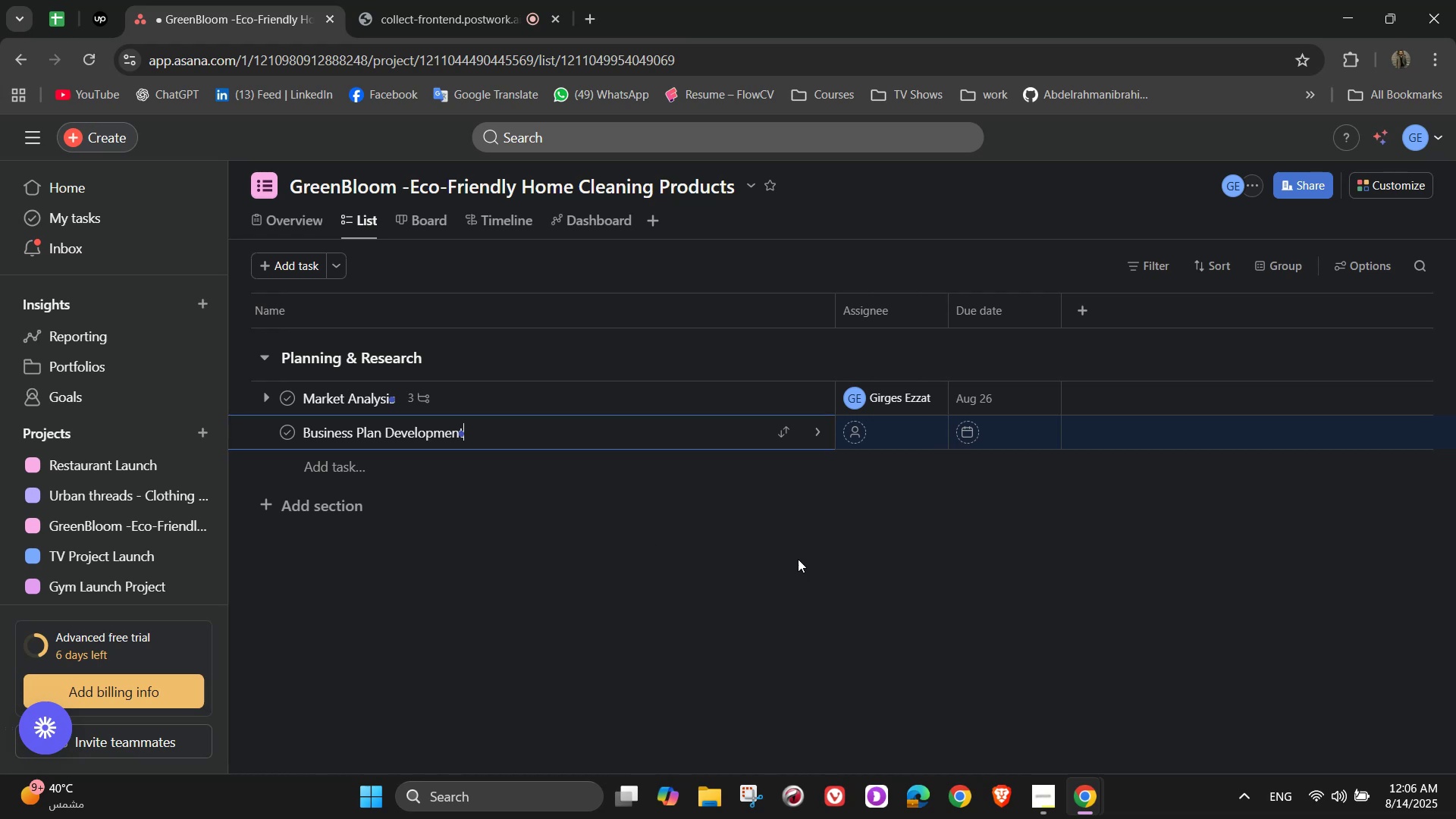 
left_click([808, 557])
 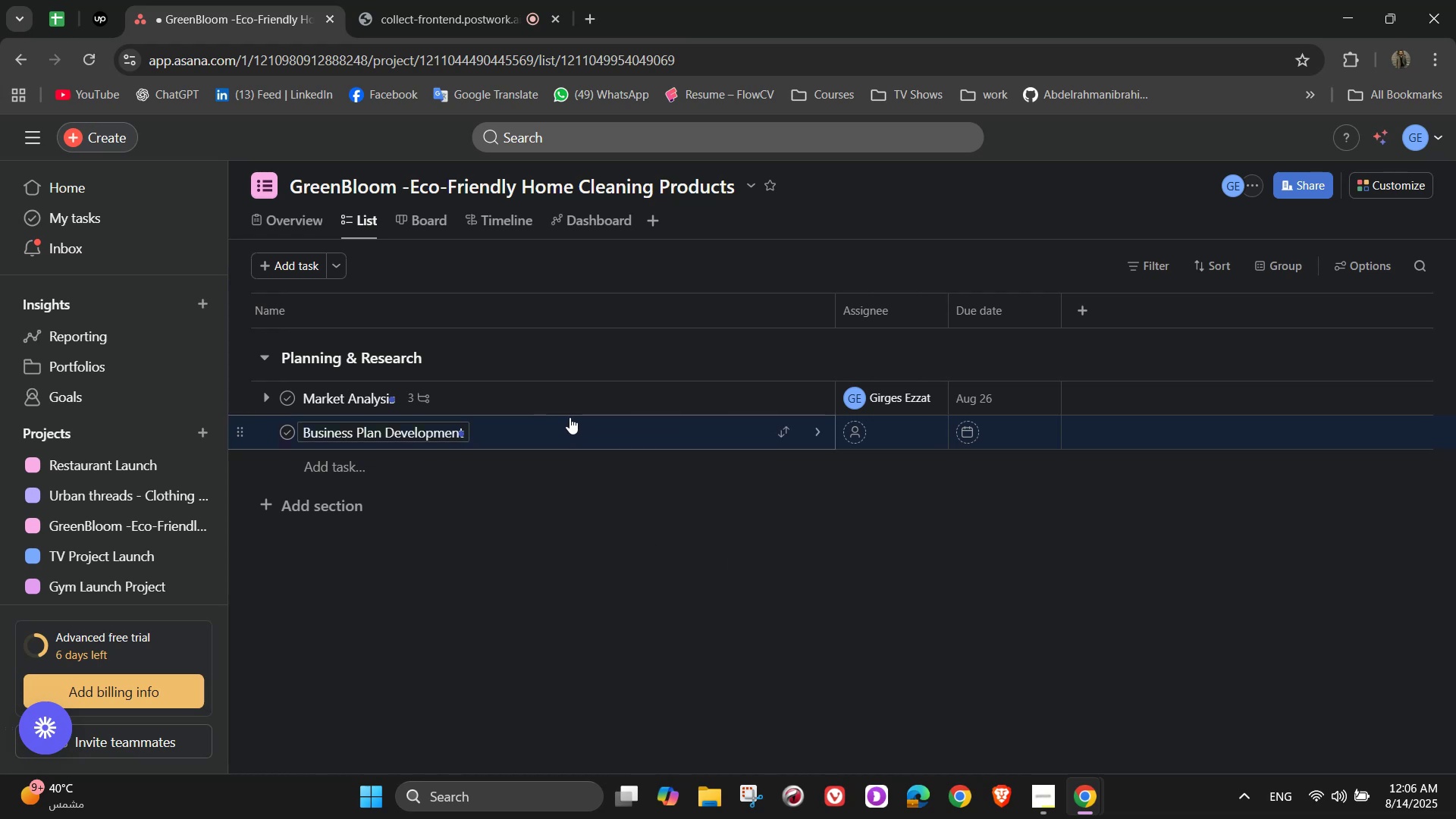 
wait(7.5)
 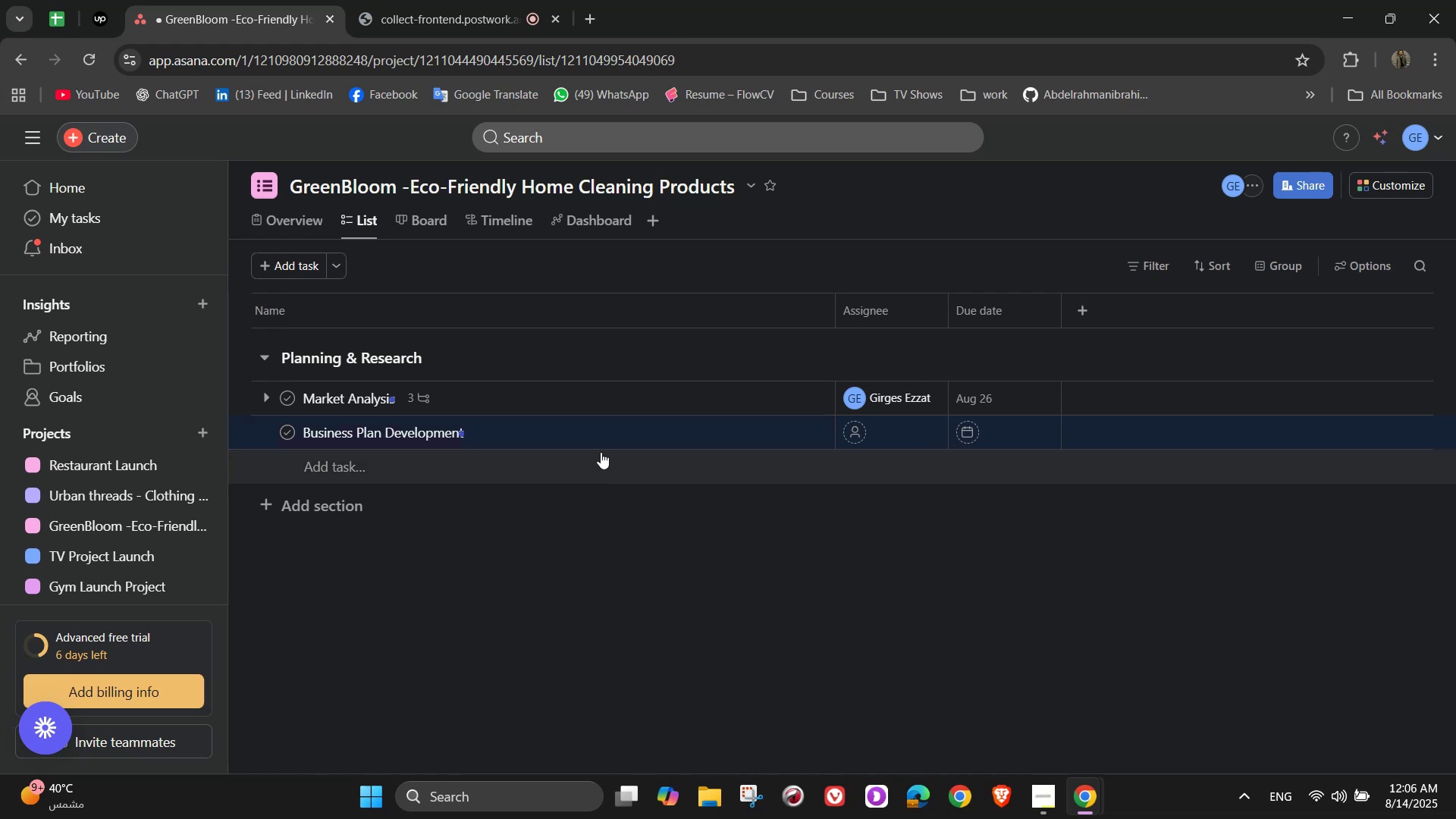 
left_click([827, 439])
 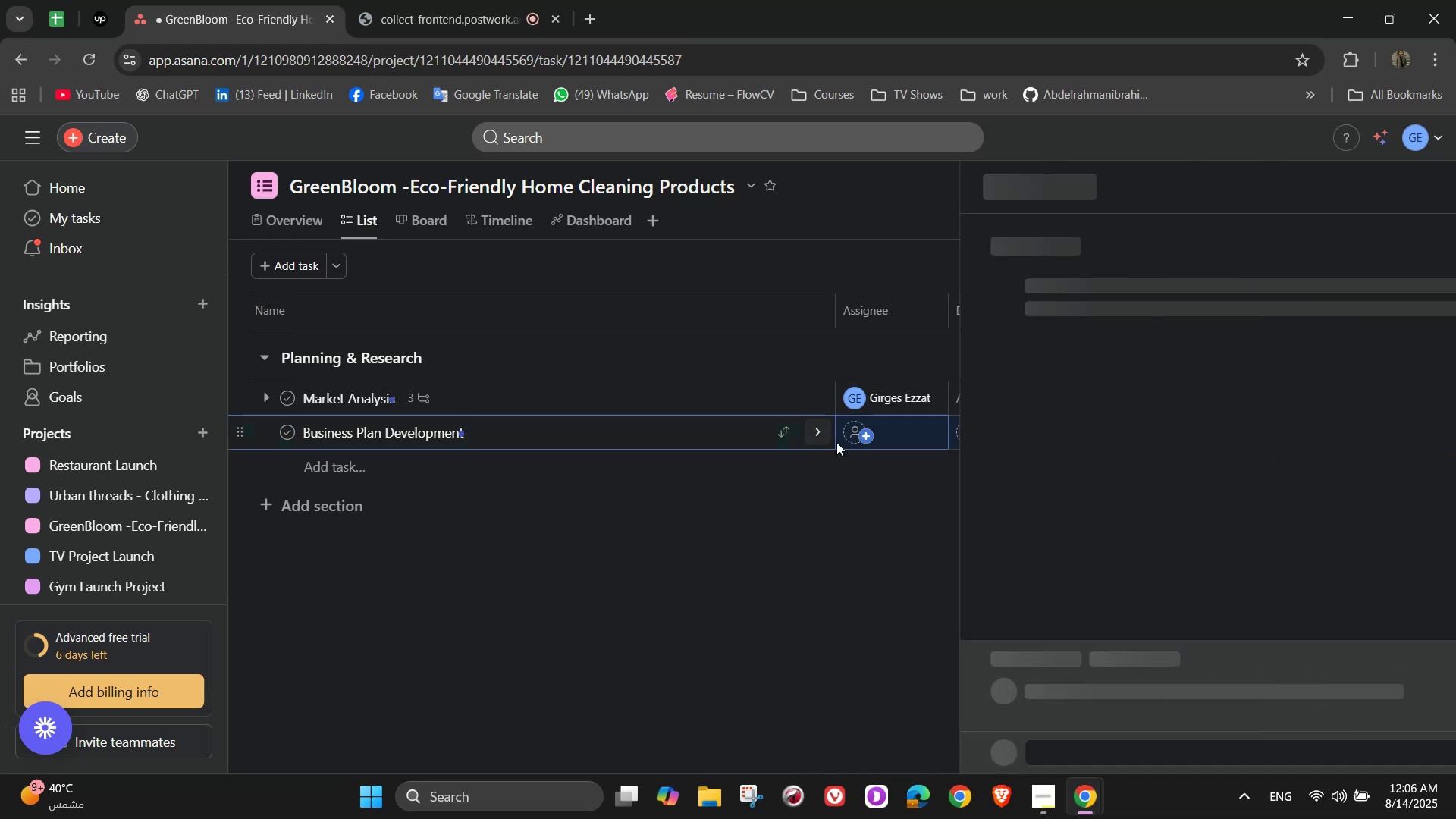 
mouse_move([844, 389])
 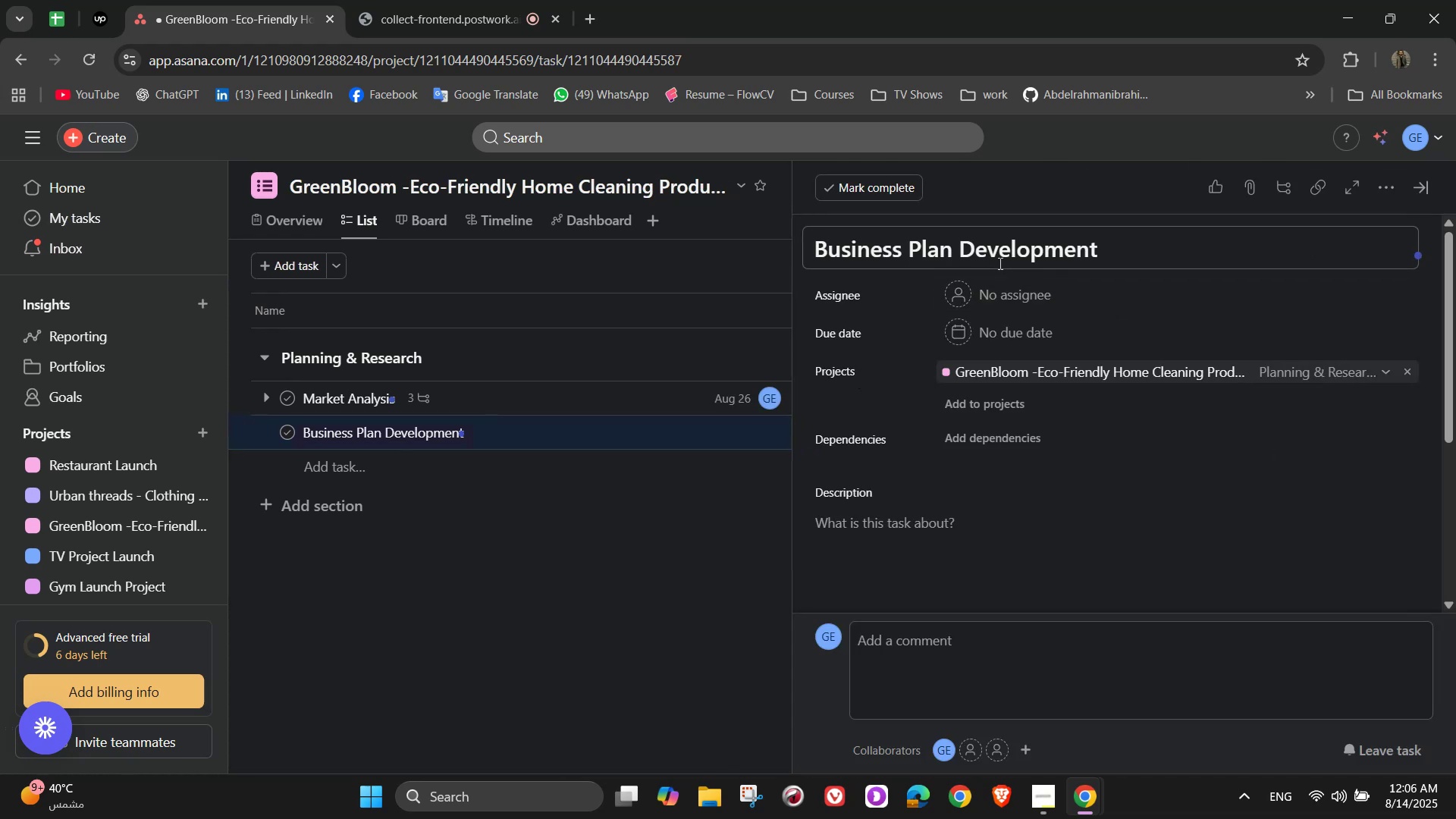 
left_click([999, 283])
 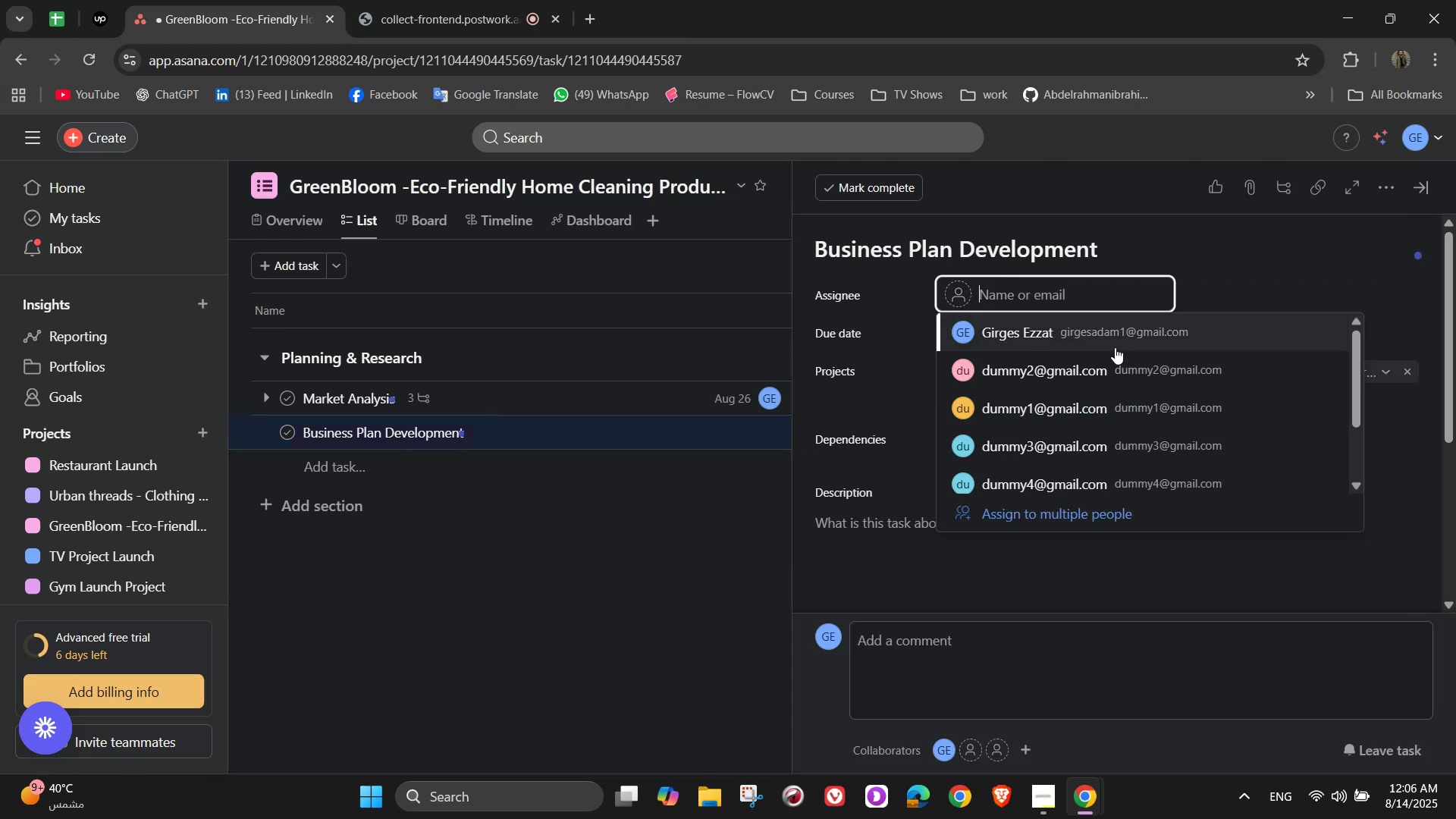 
left_click([1111, 375])
 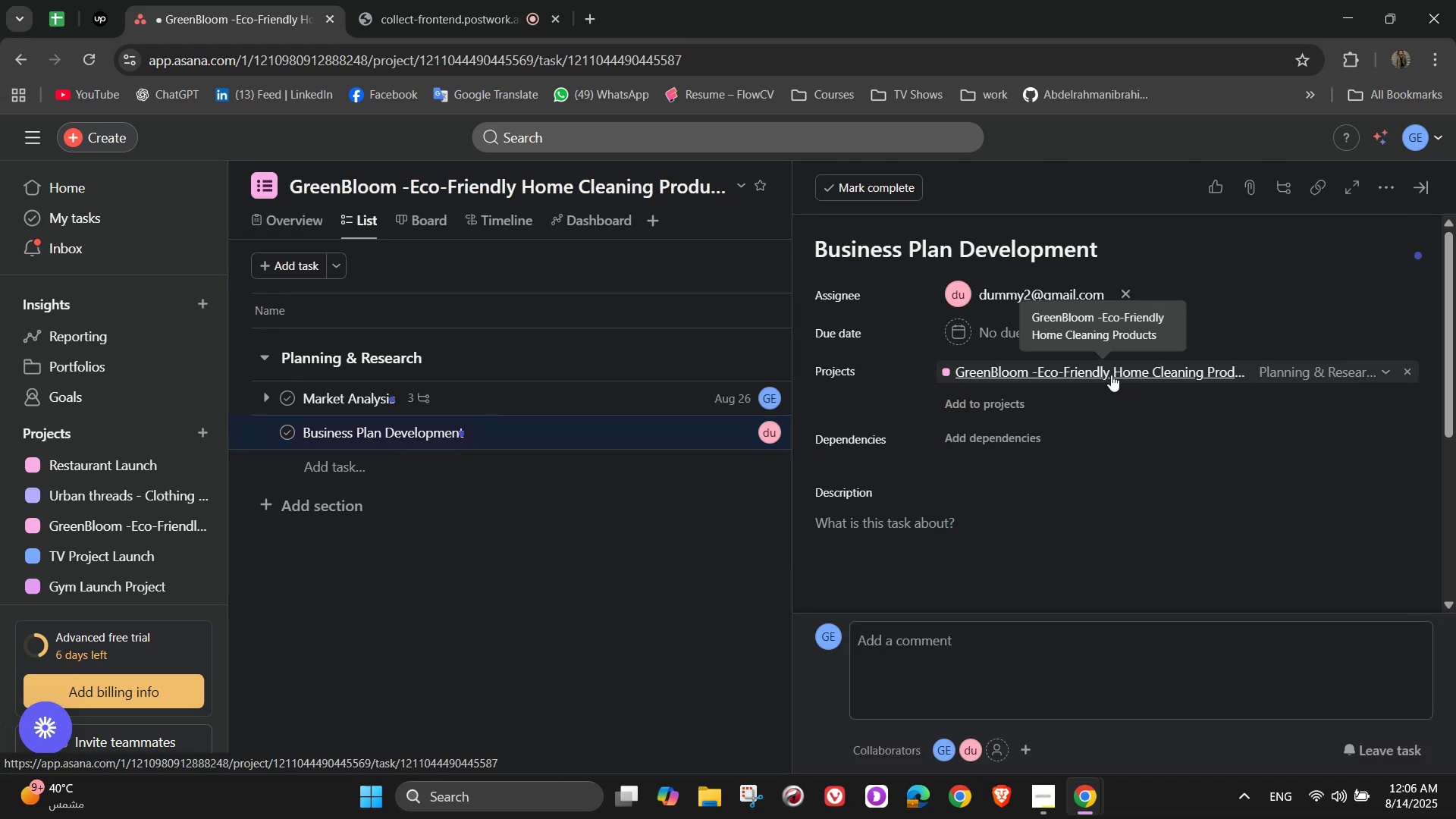 
left_click([1019, 323])
 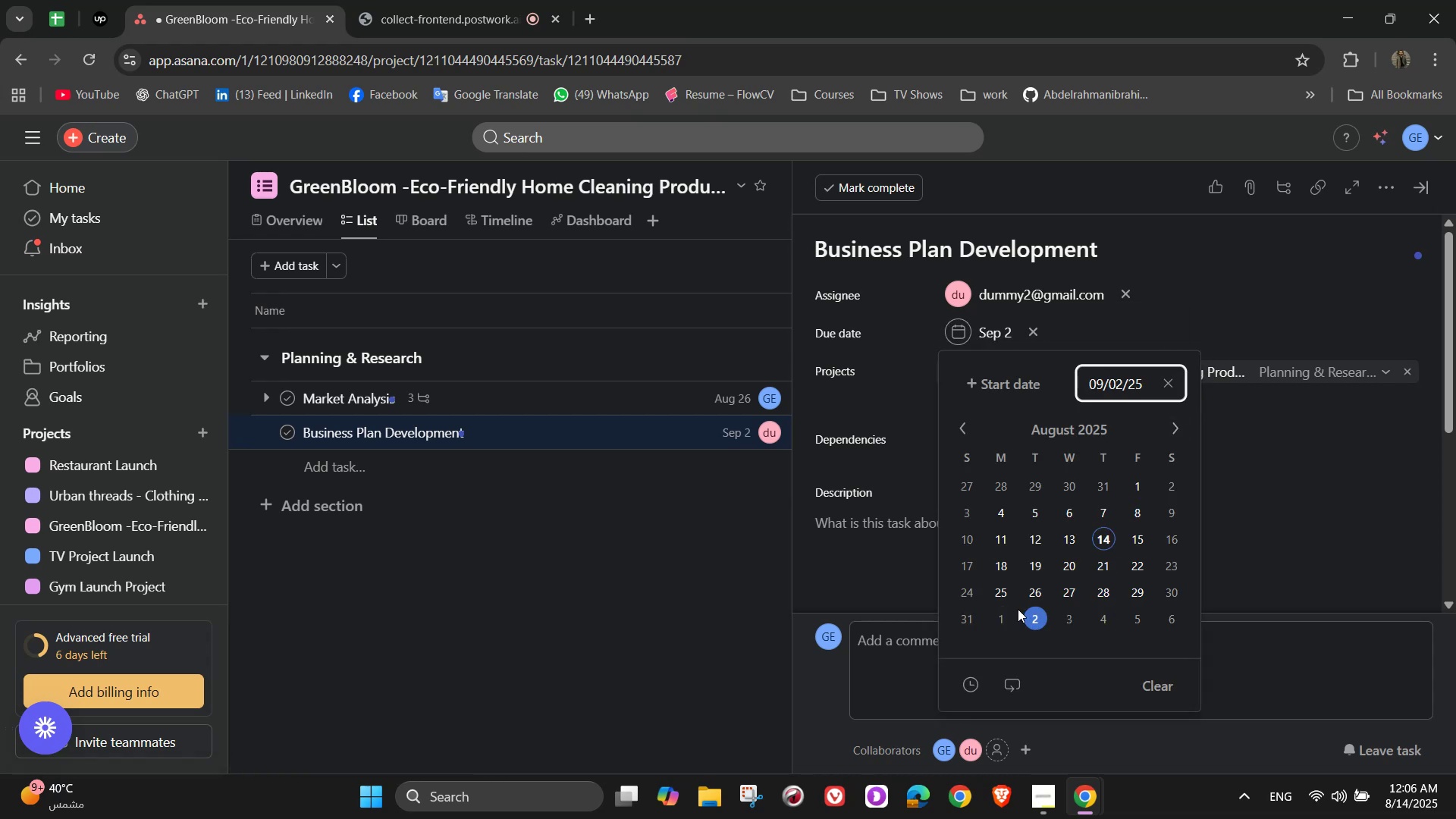 
wait(6.66)
 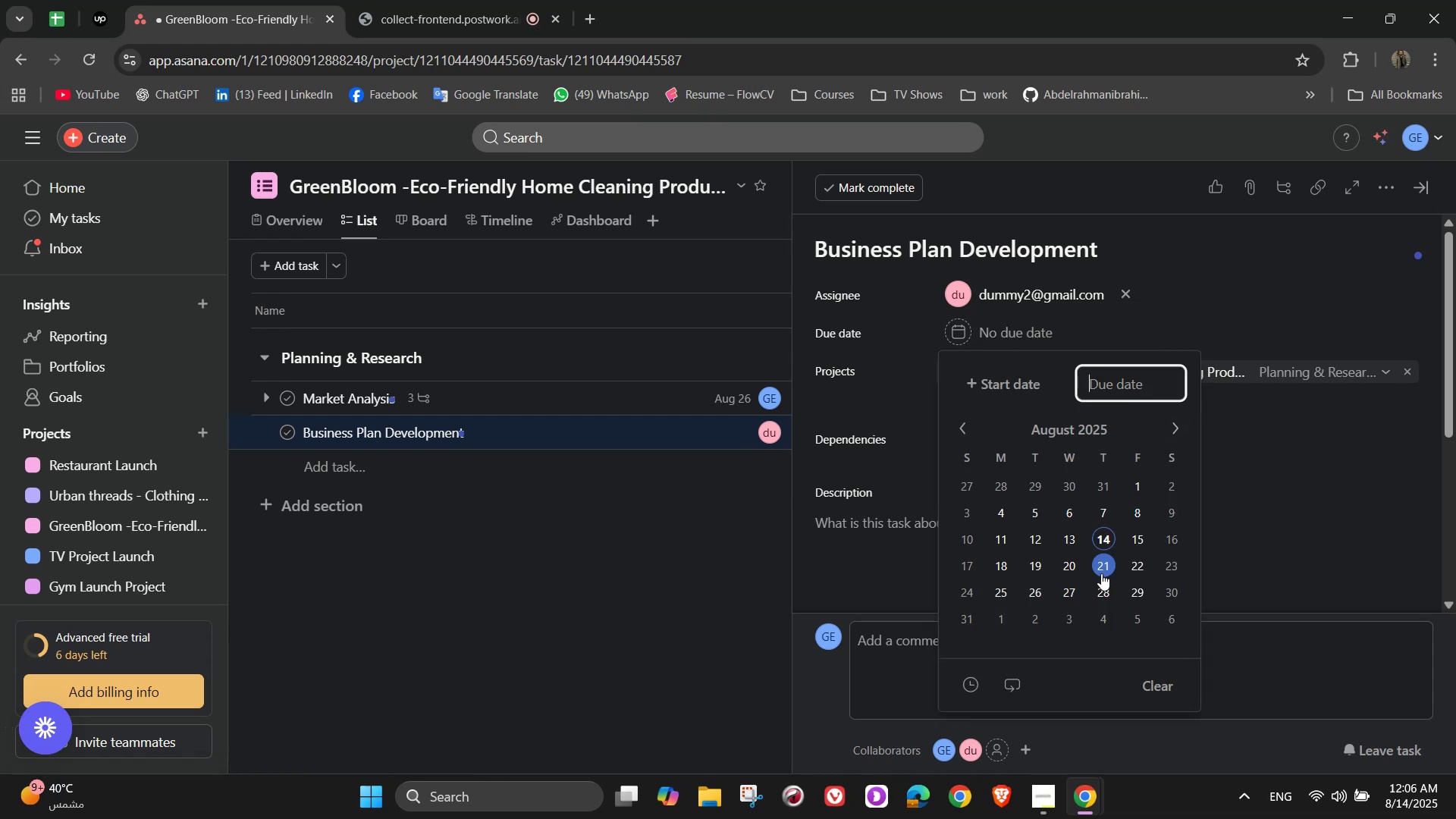 
left_click([1273, 423])
 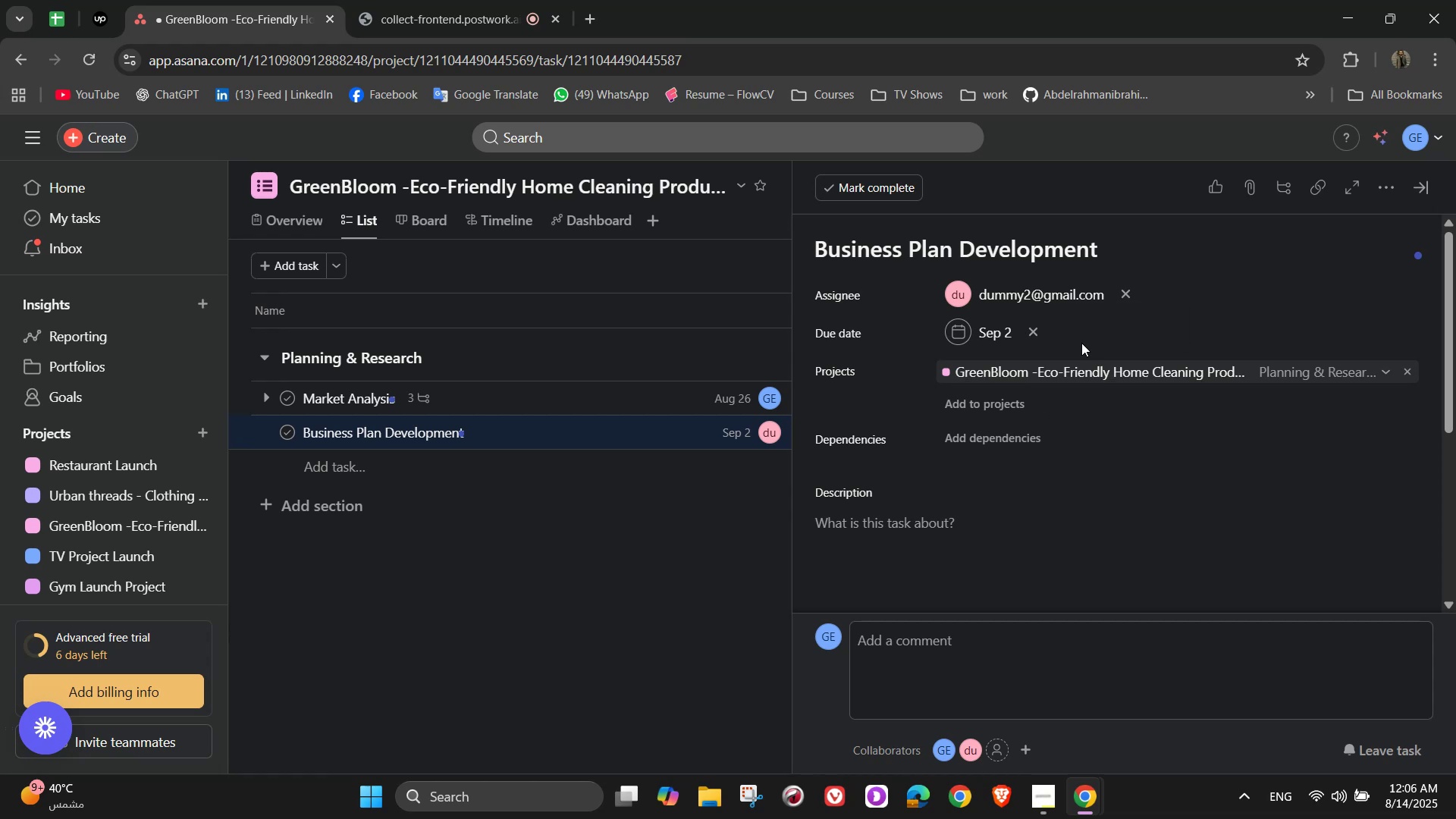 
wait(6.61)
 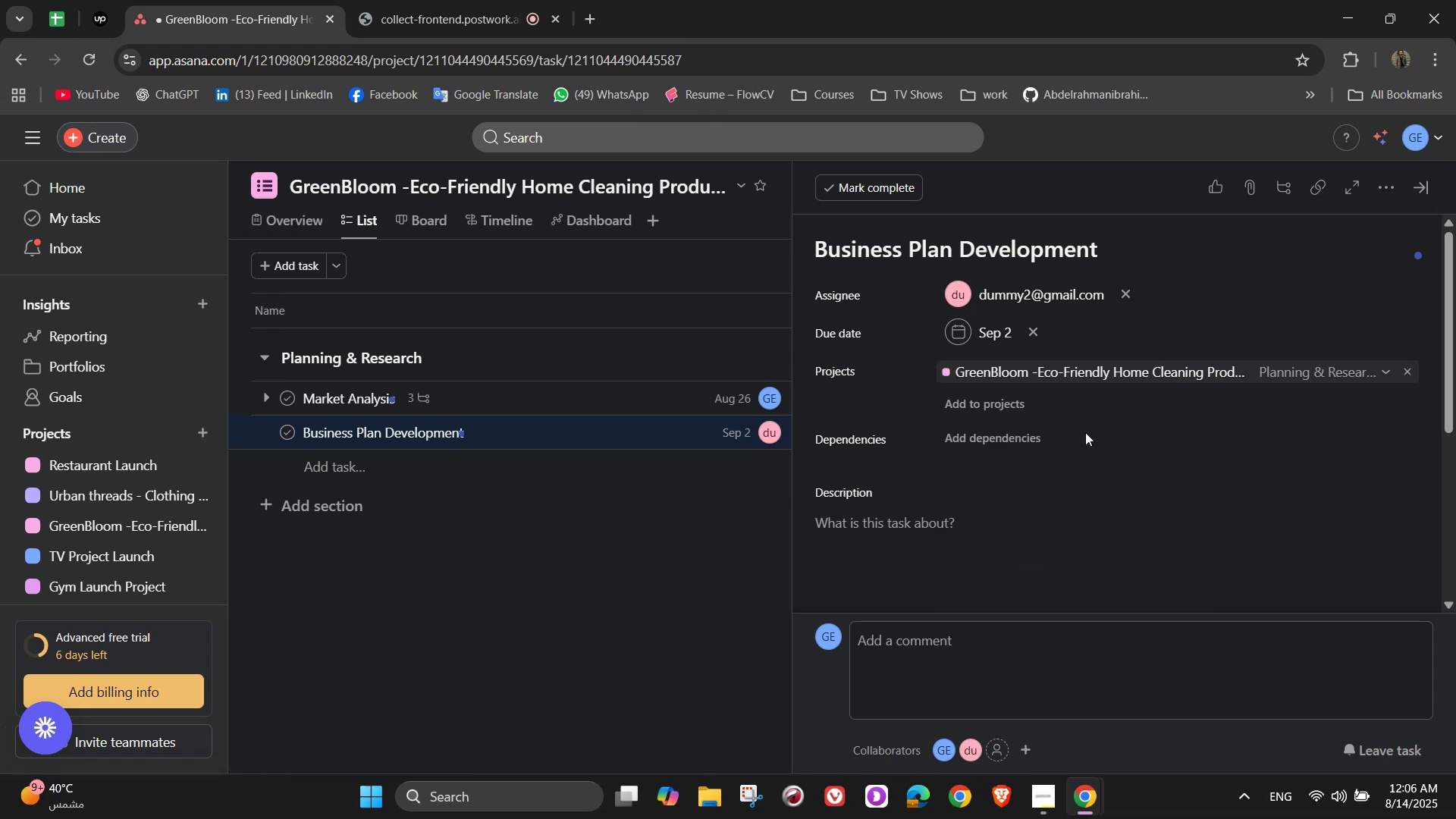 
left_click([1389, 193])
 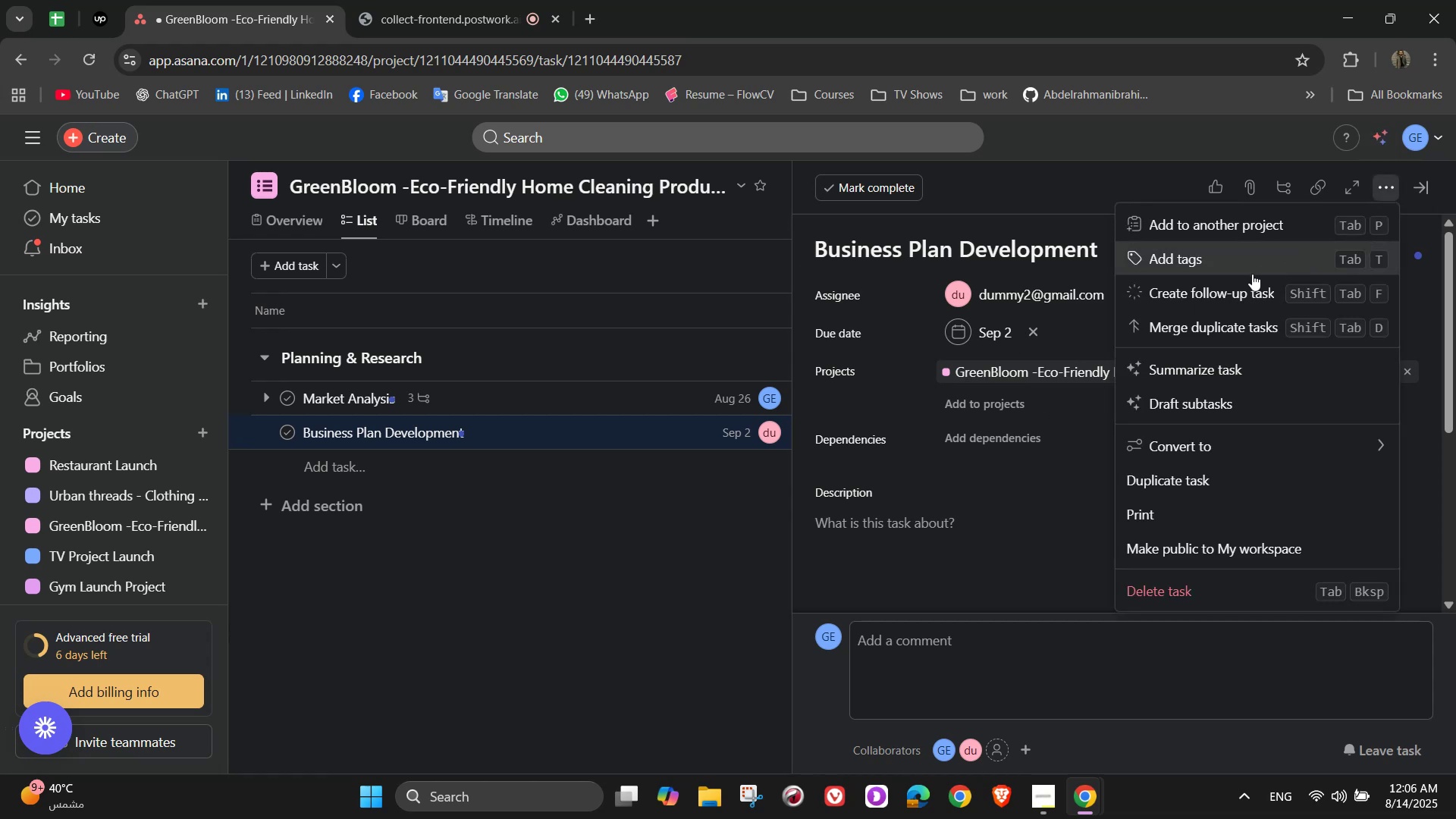 
left_click([1252, 274])
 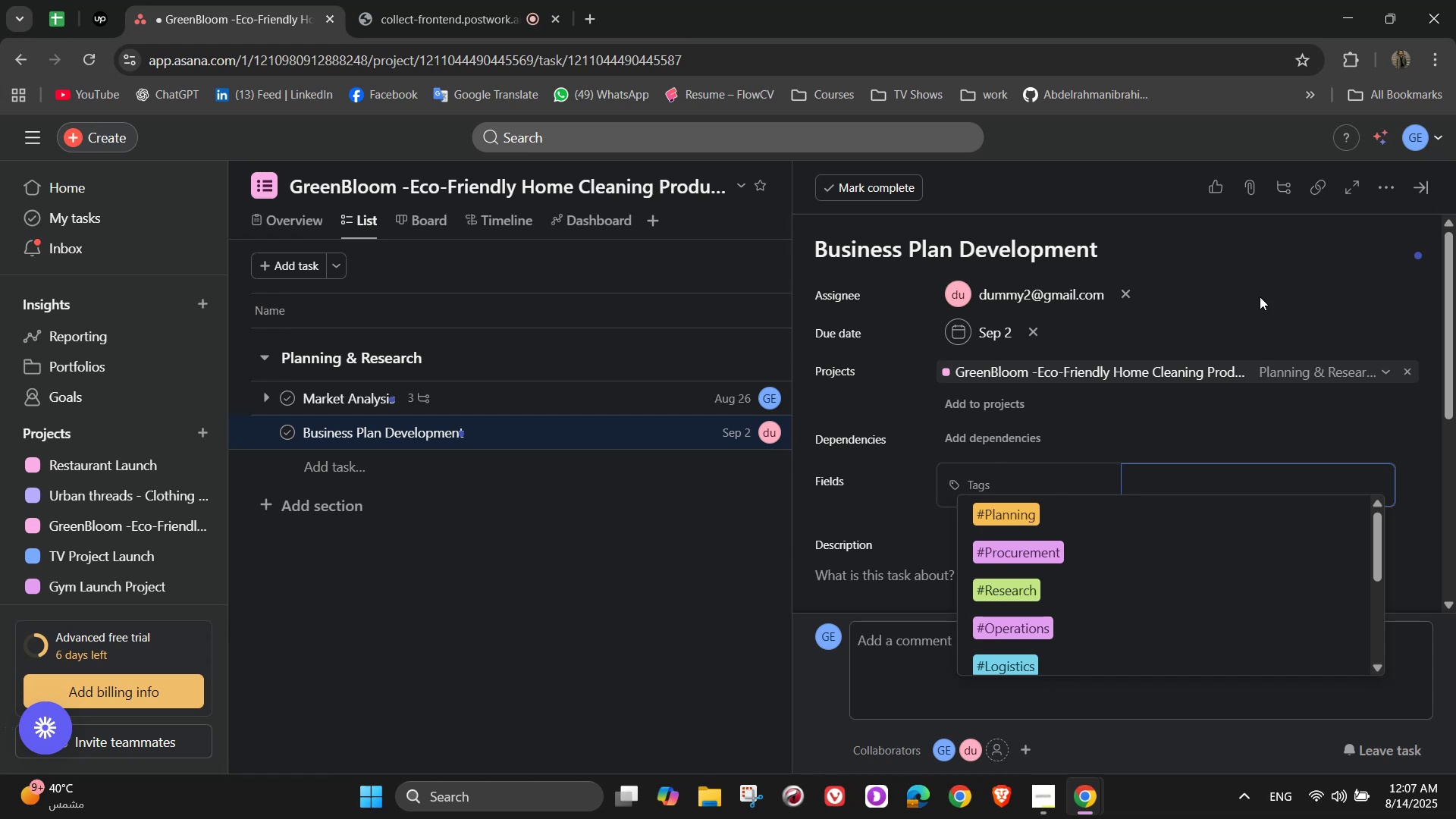 
wait(13.13)
 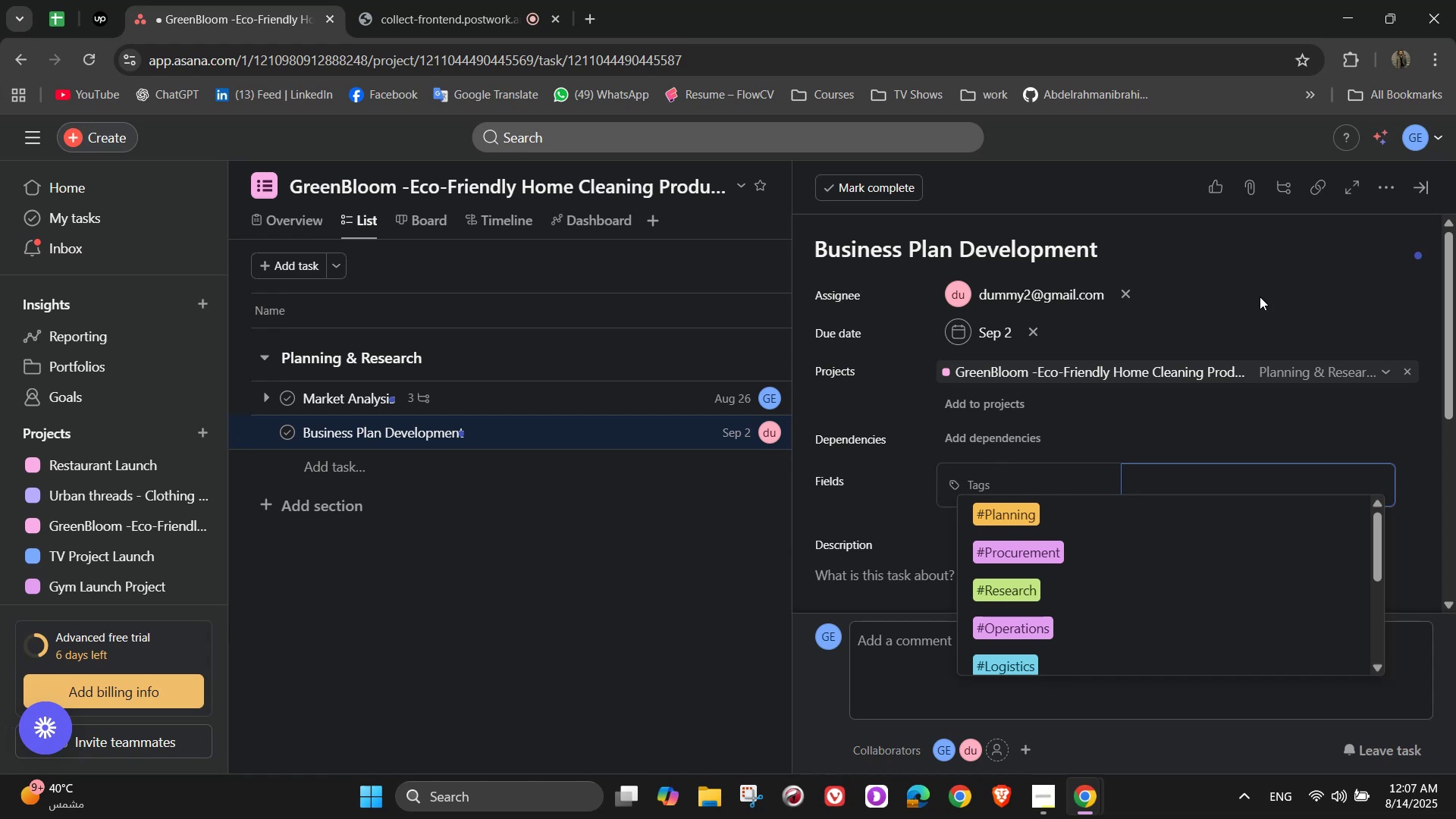 
left_click([1119, 515])
 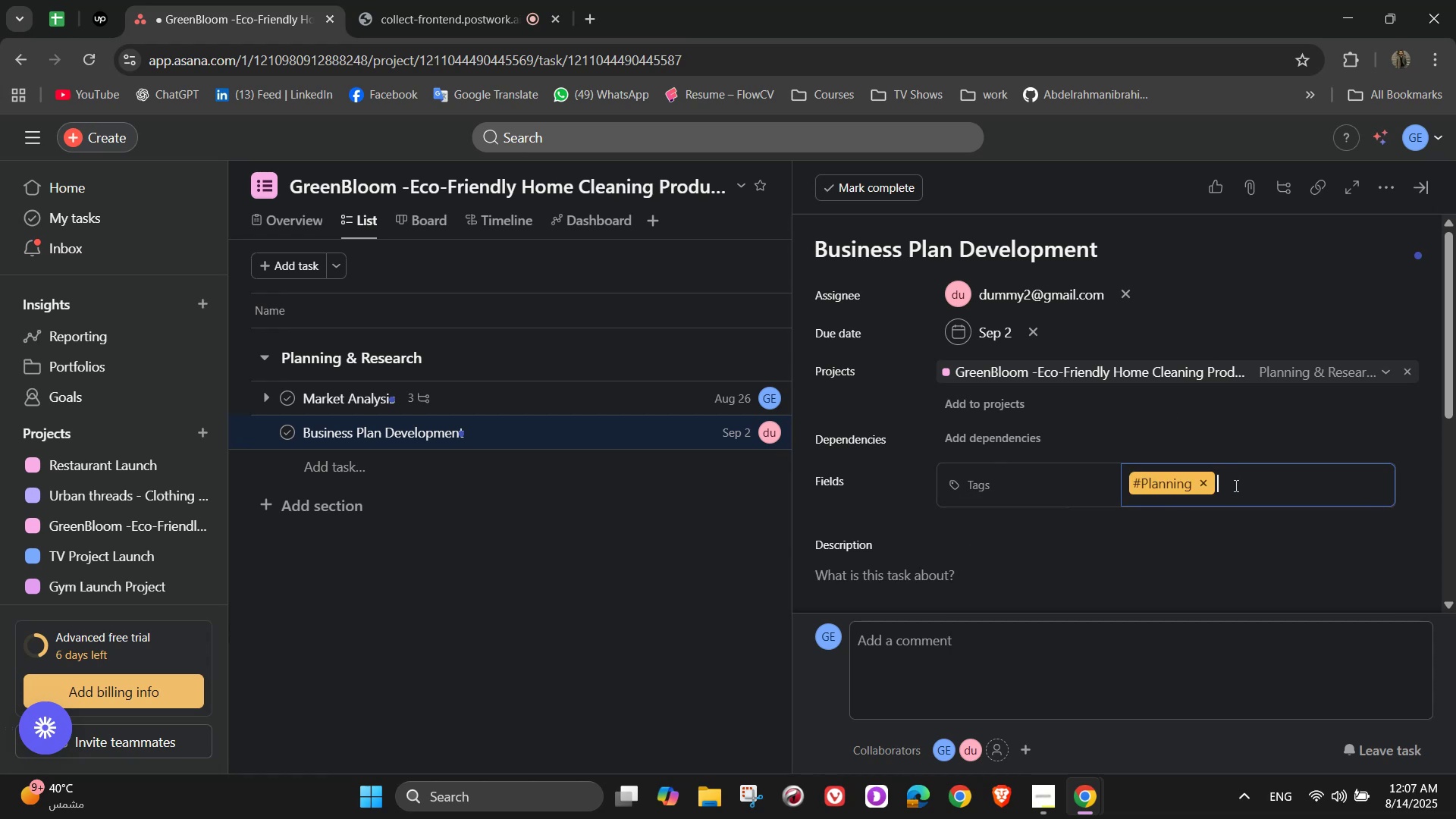 
key(D)
 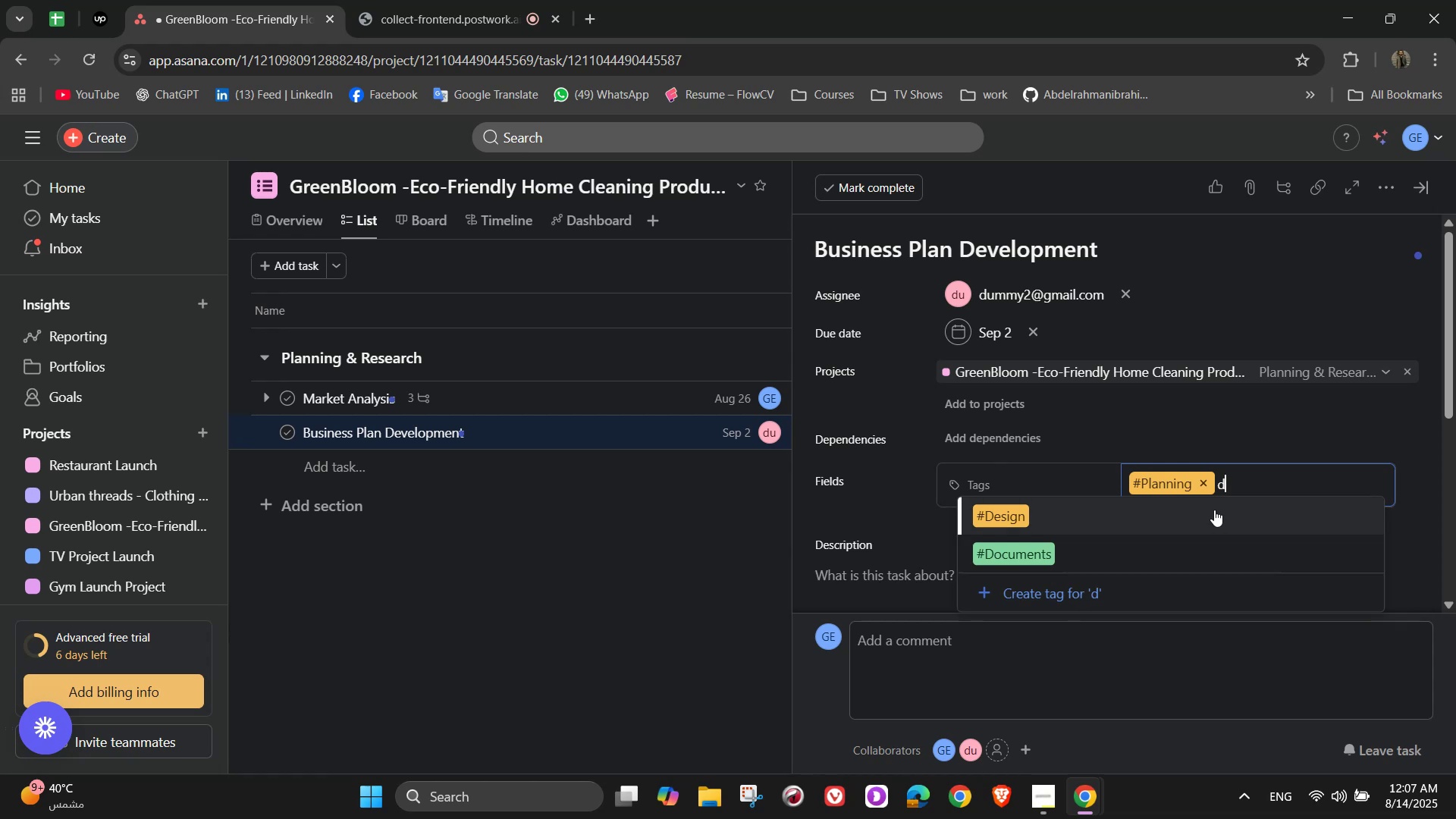 
key(Backspace)
 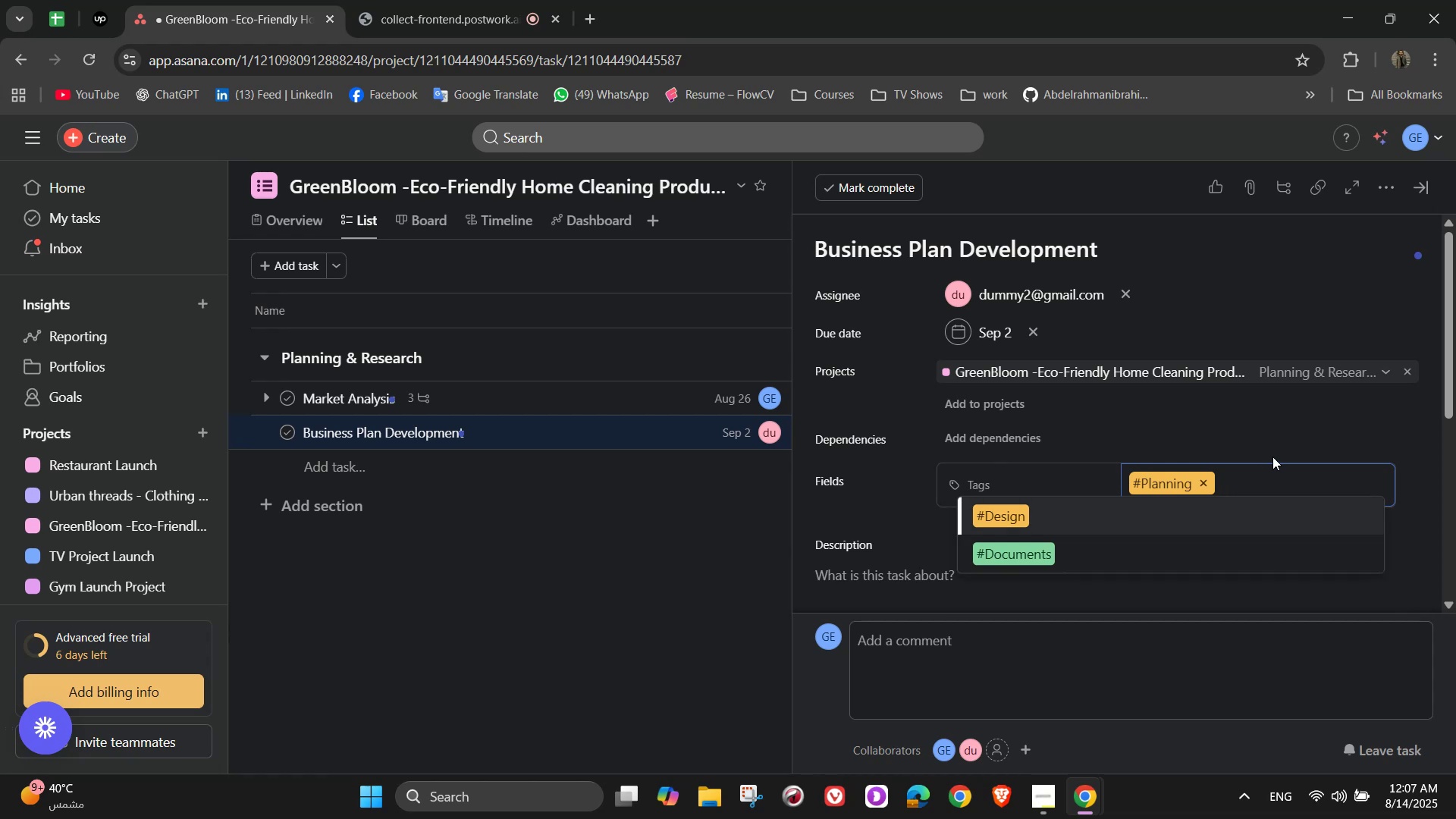 
scroll: coordinate [1272, 457], scroll_direction: down, amount: 2.0
 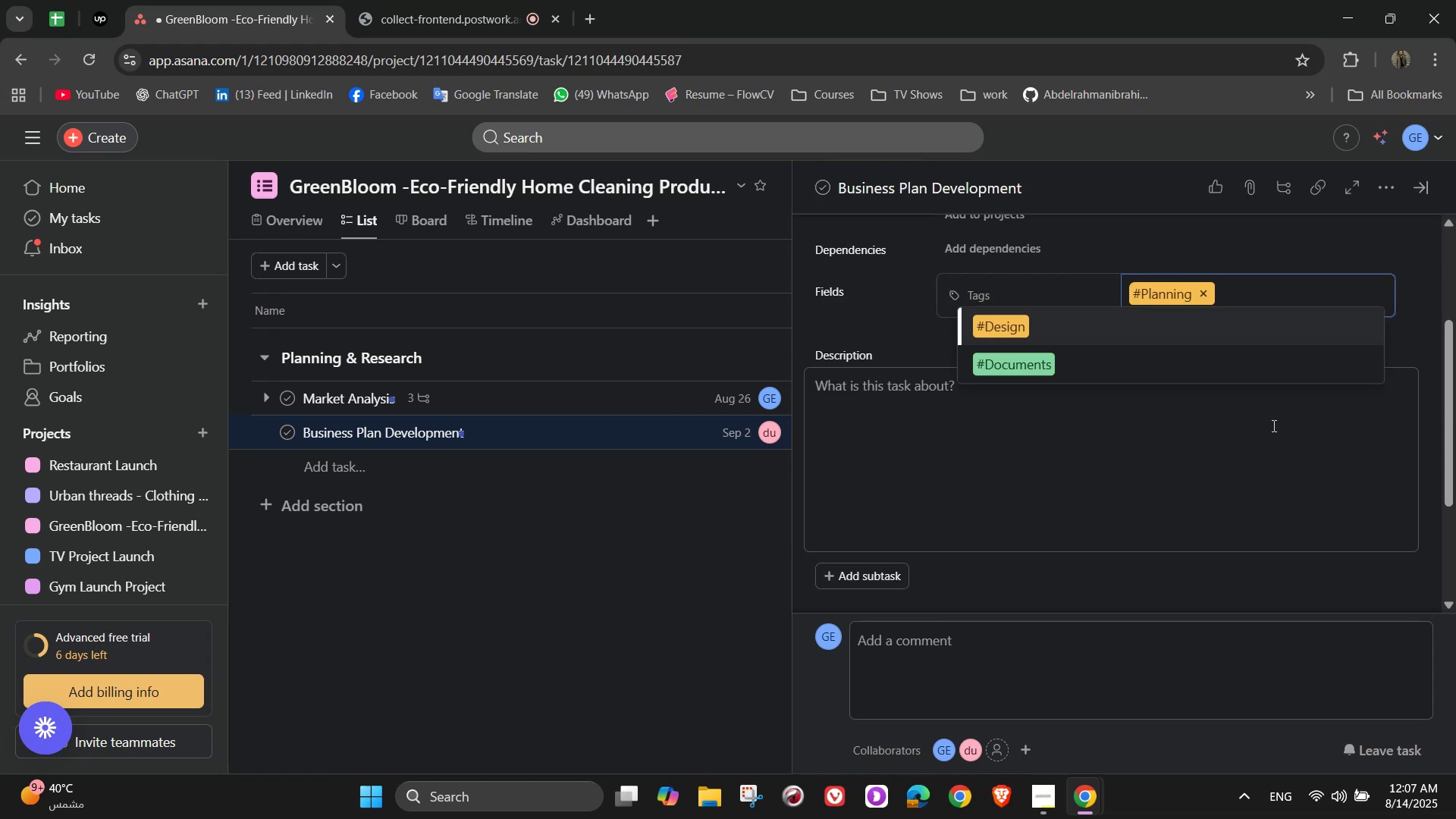 
left_click([1272, 422])
 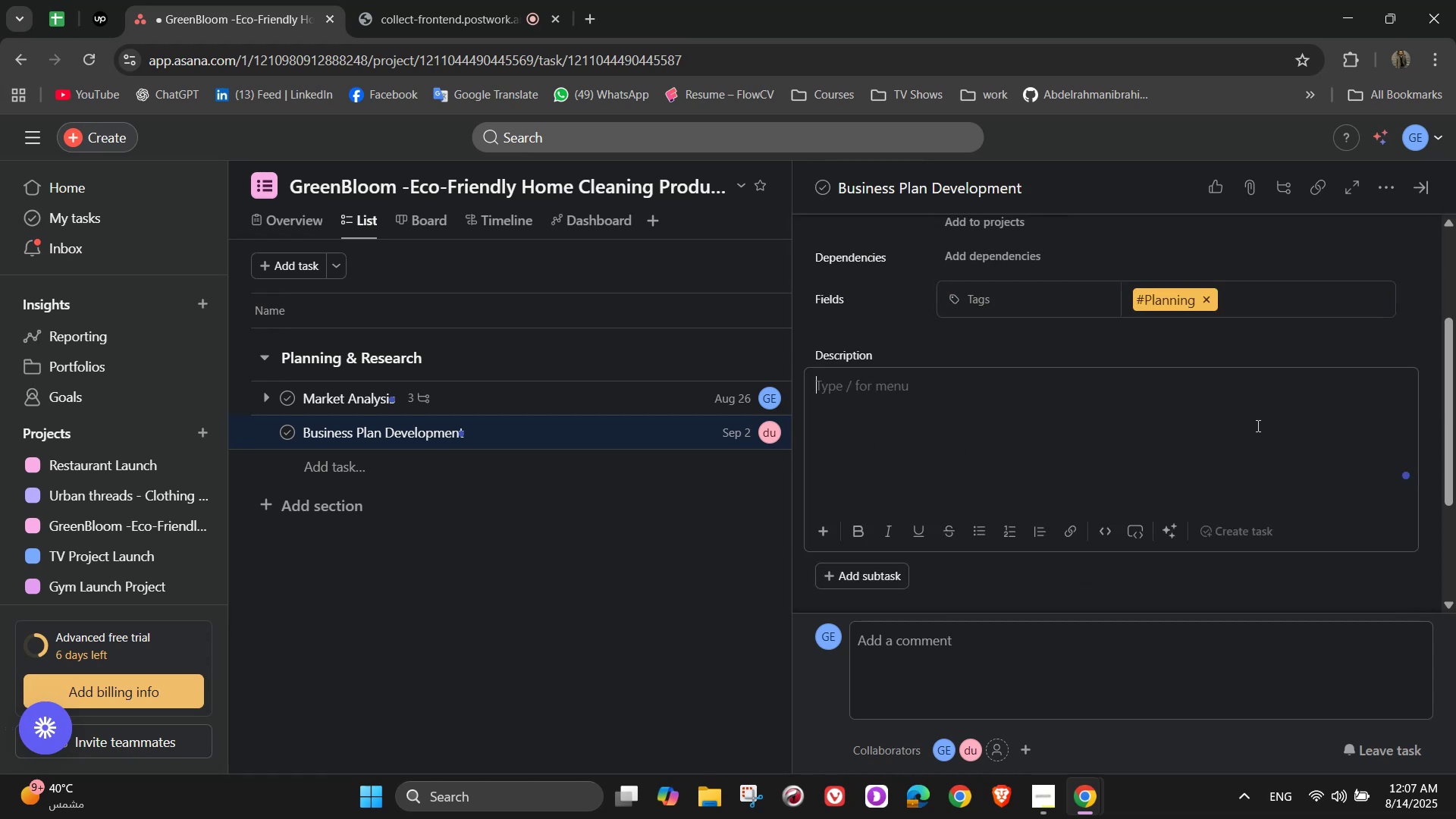 
hold_key(key=ShiftLeft, duration=0.41)
 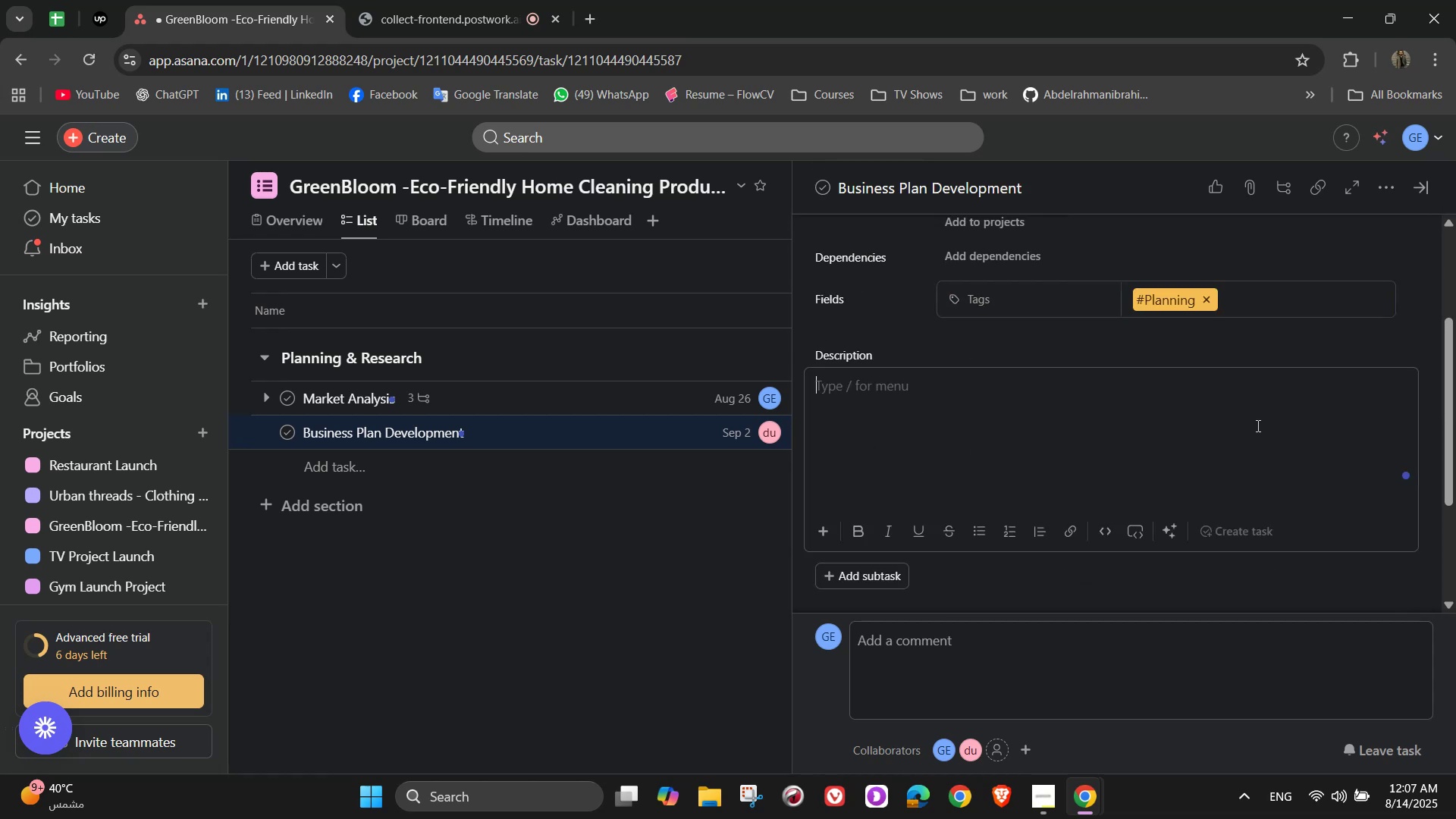 
type(bus)
key(Backspace)
key(Backspace)
key(Backspace)
type(Business )
 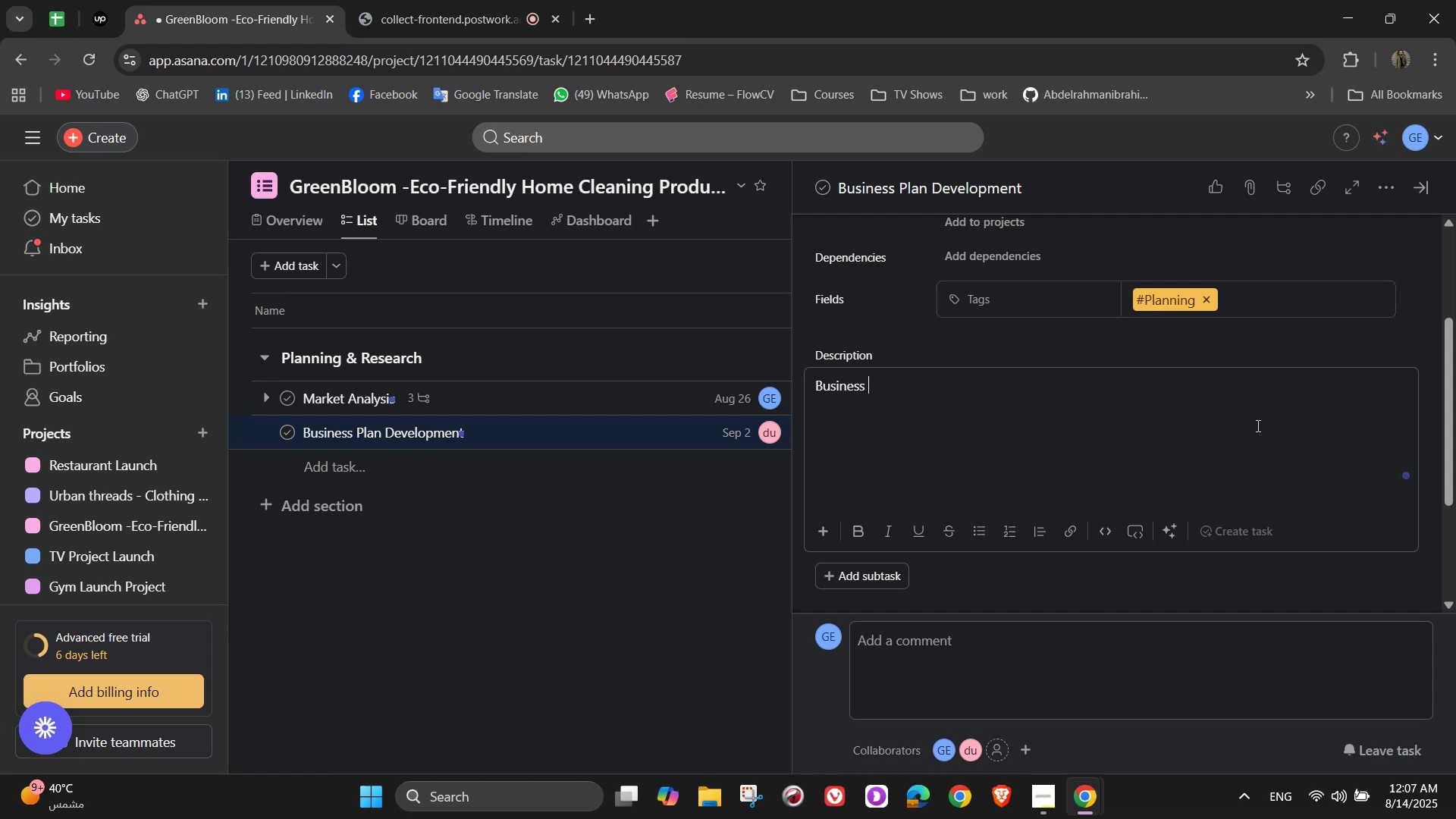 
hold_key(key=Backspace, duration=1.08)
 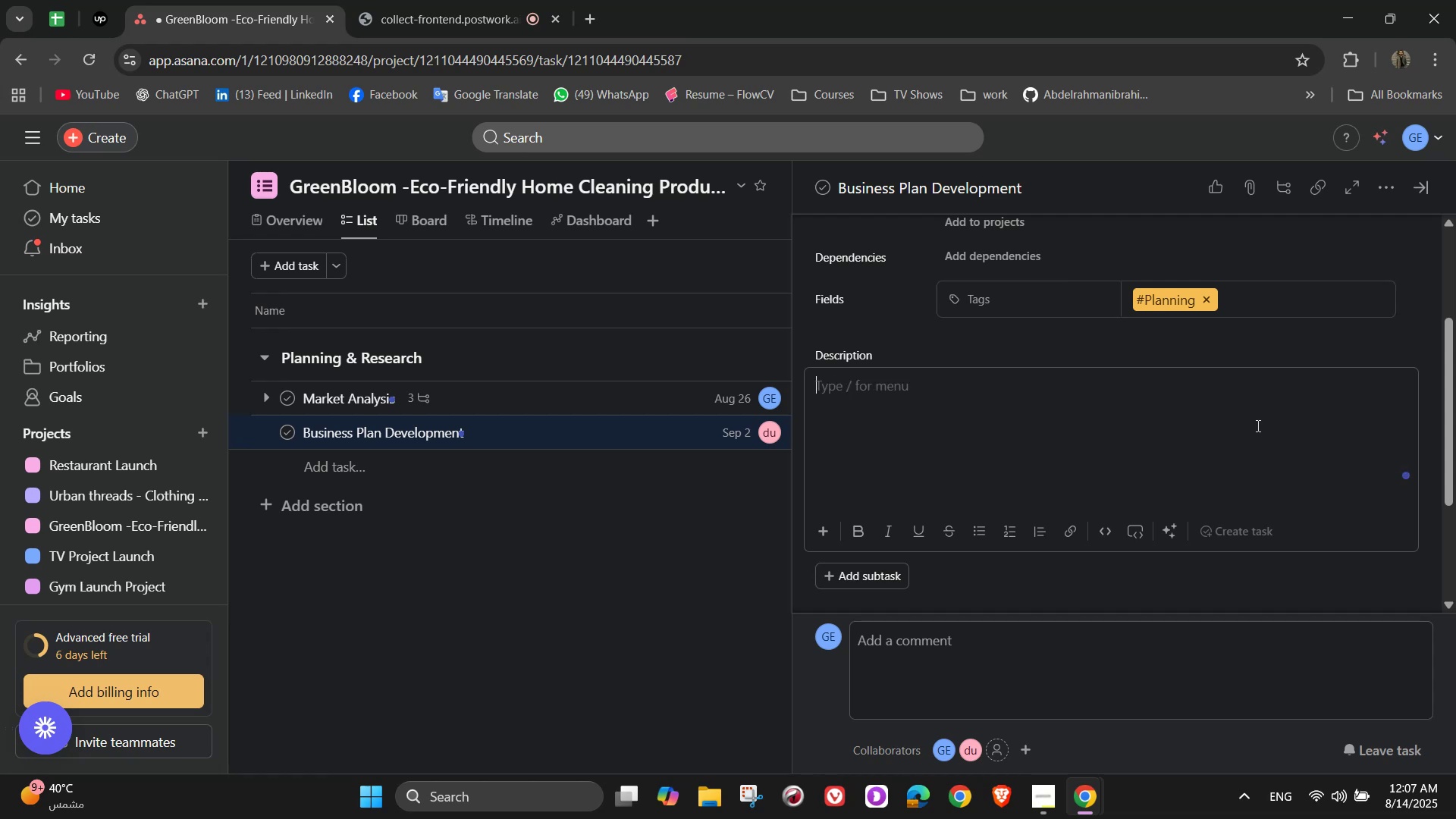 
type(Draft )
 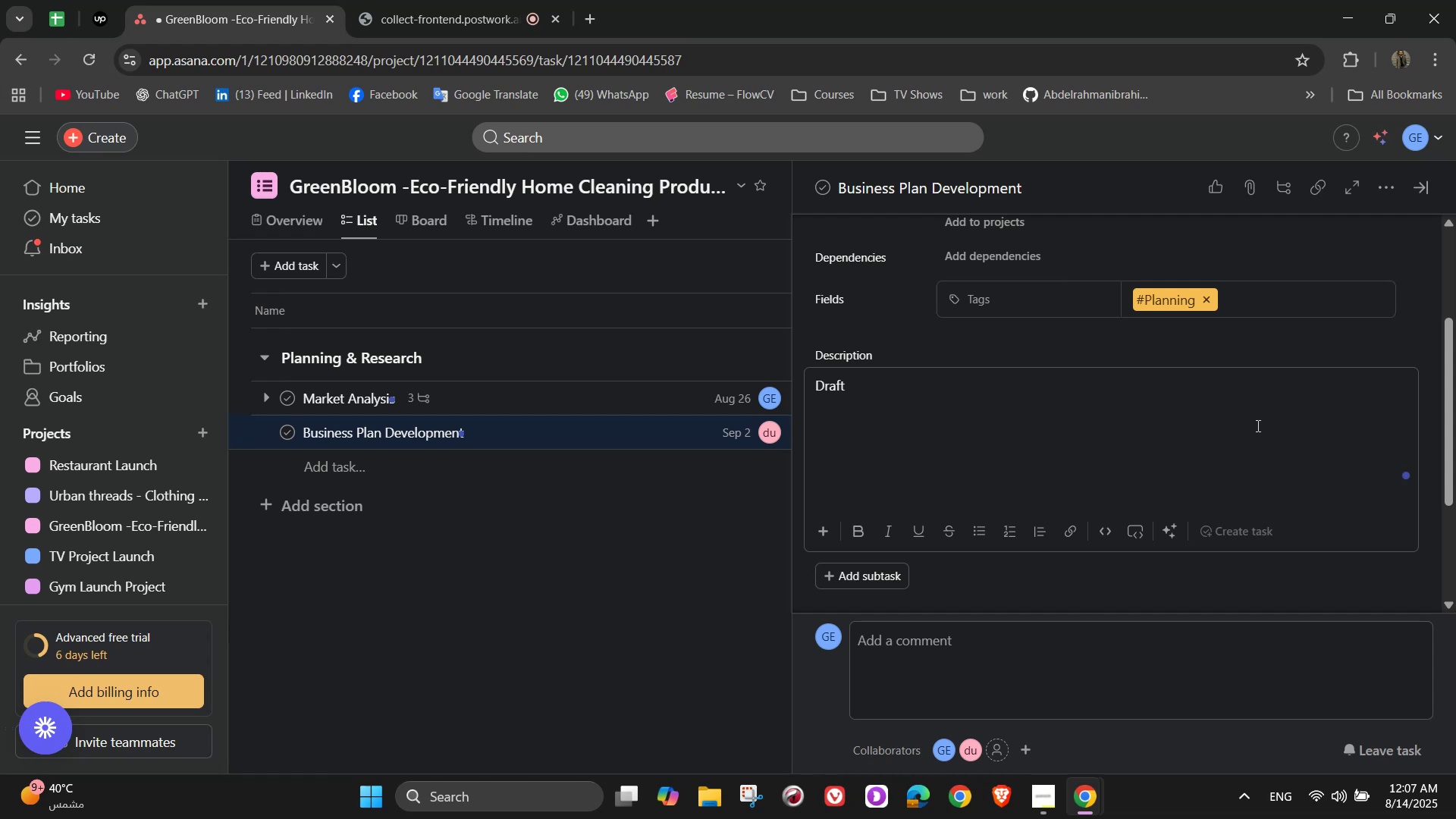 
type(a plan out)
 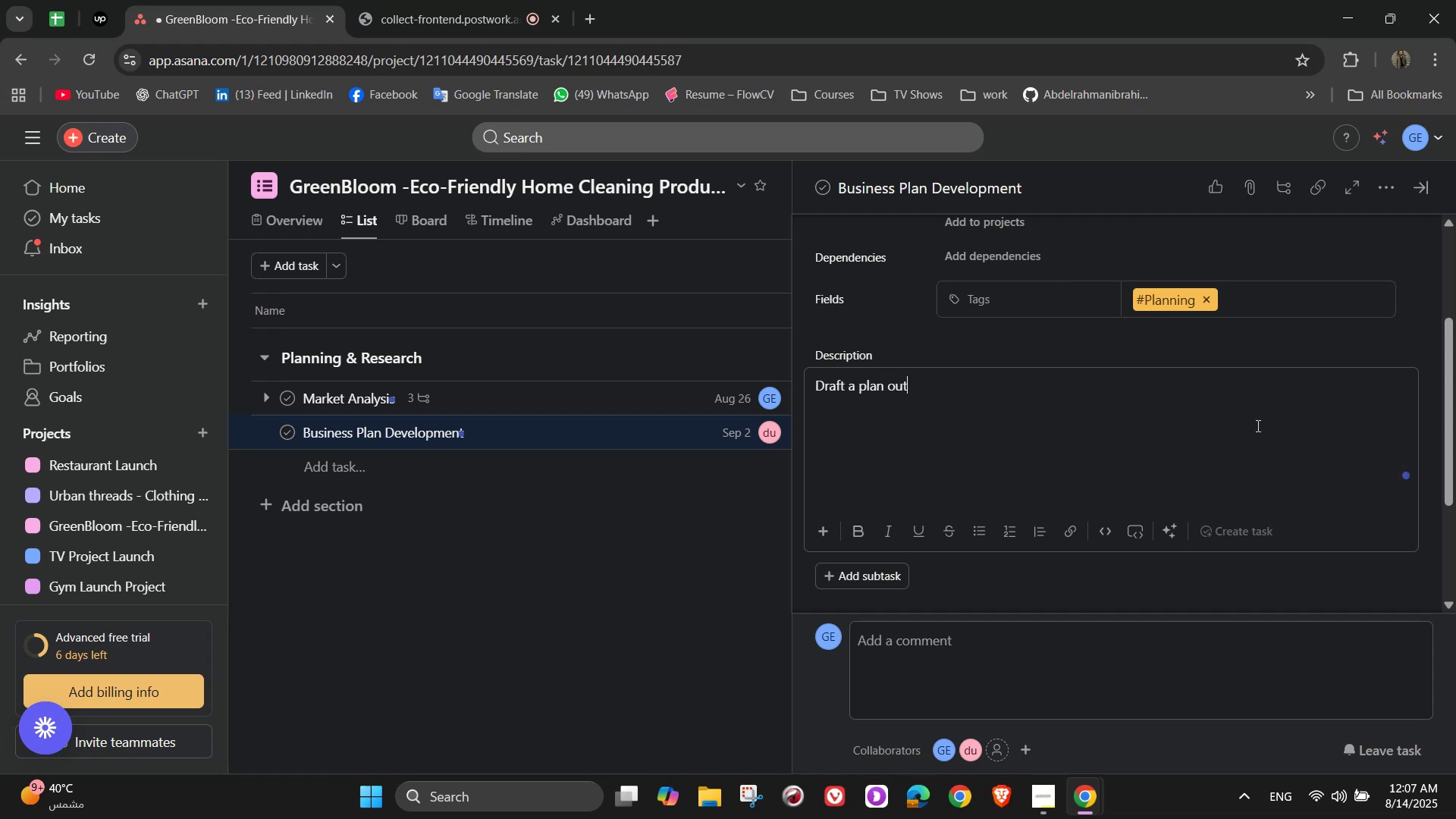 
type(lining goals)
 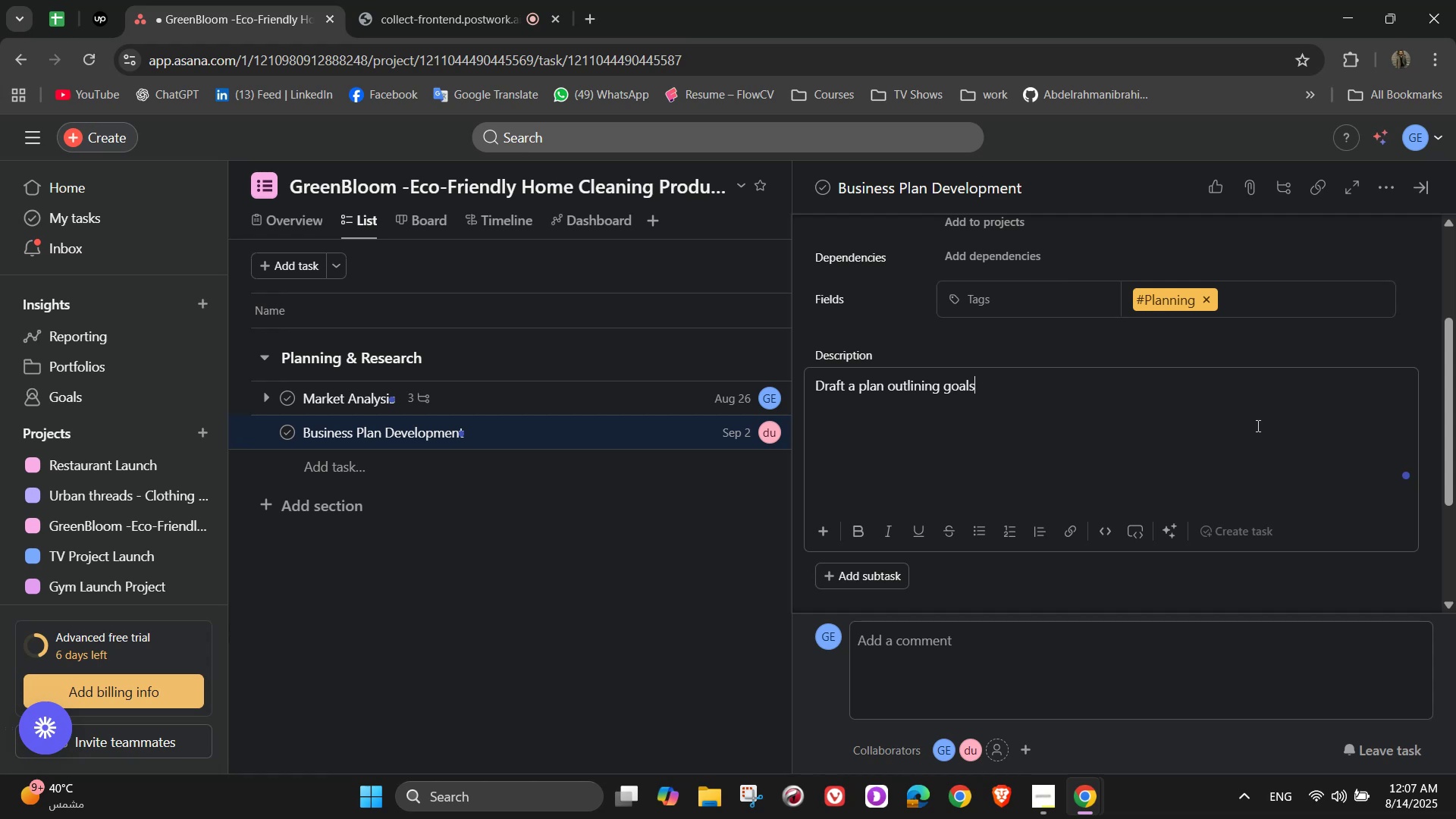 
wait(14.96)
 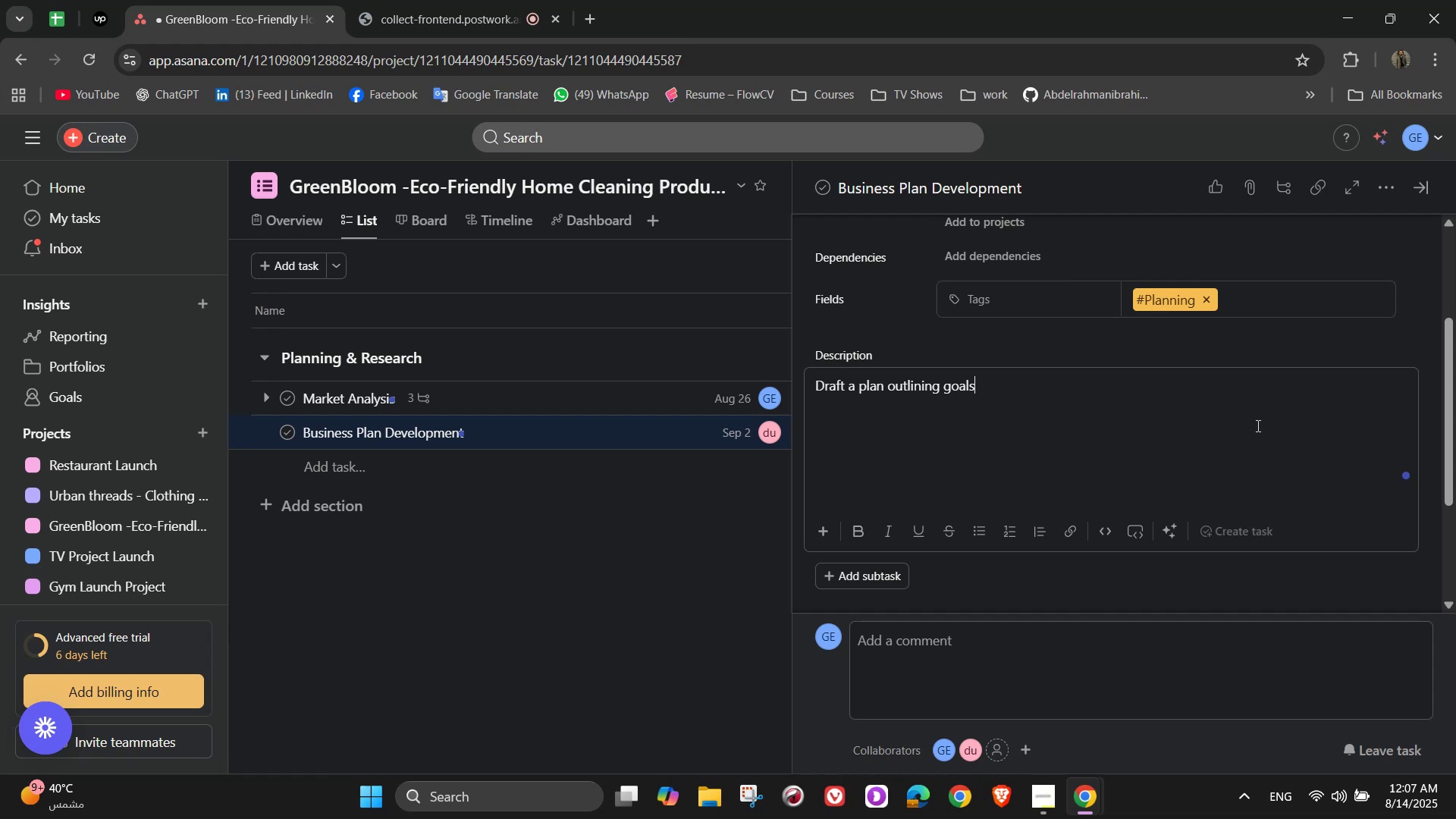 
type(, target market)
 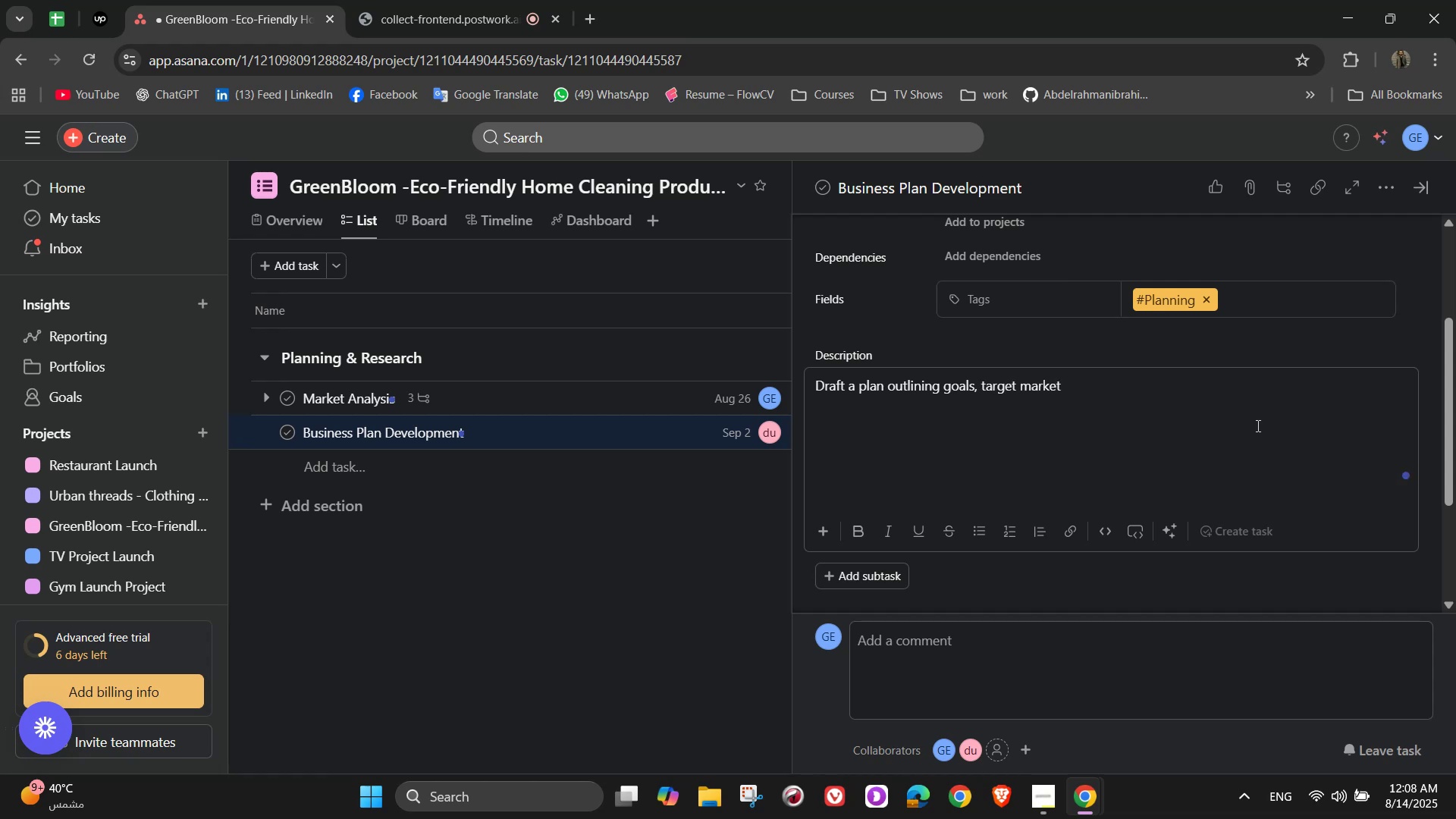 
type(, pricing strategies, and sustainabli)
key(Backspace)
key(Backspace)
key(Backspace)
 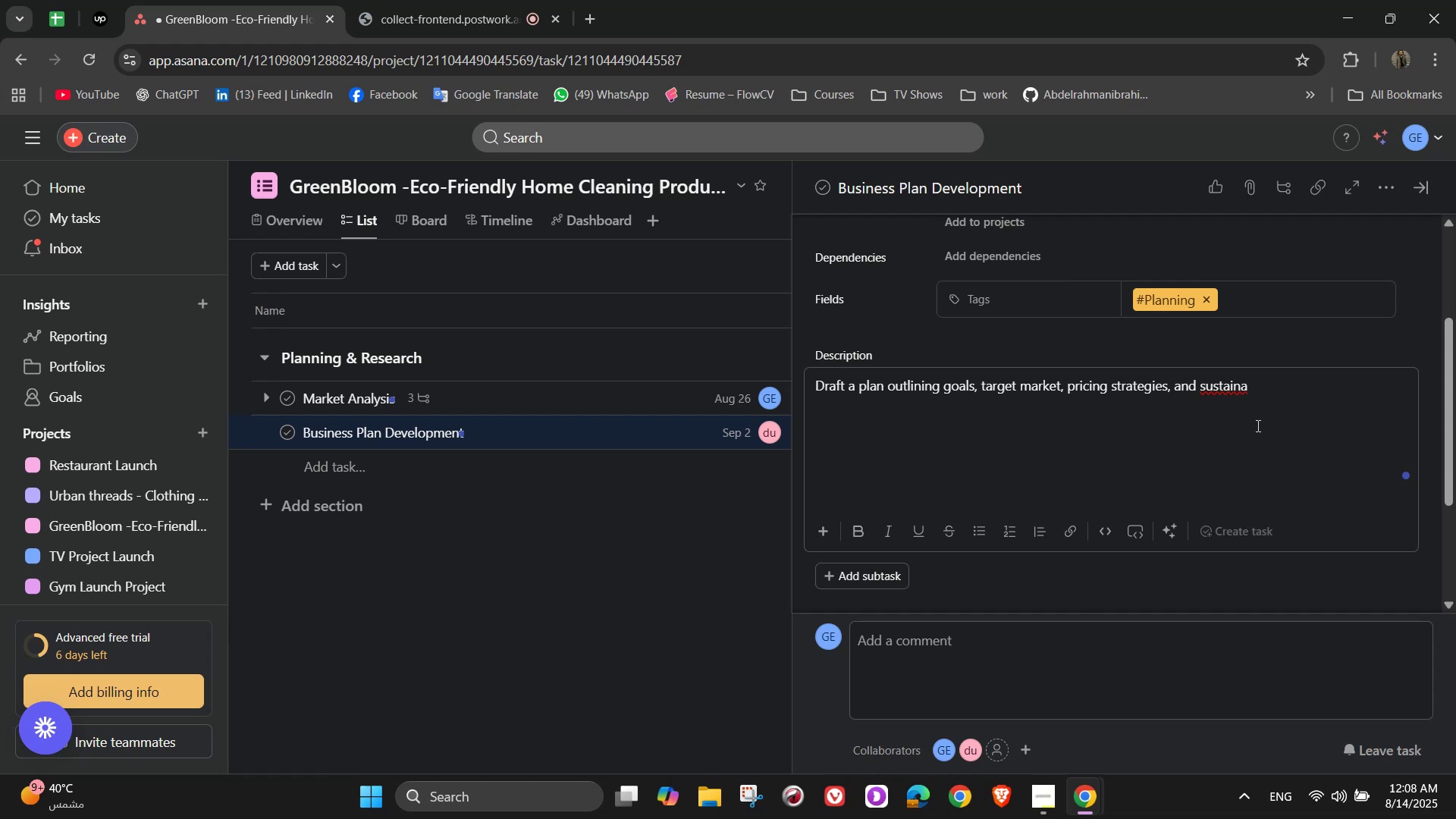 
type(bility standards)
 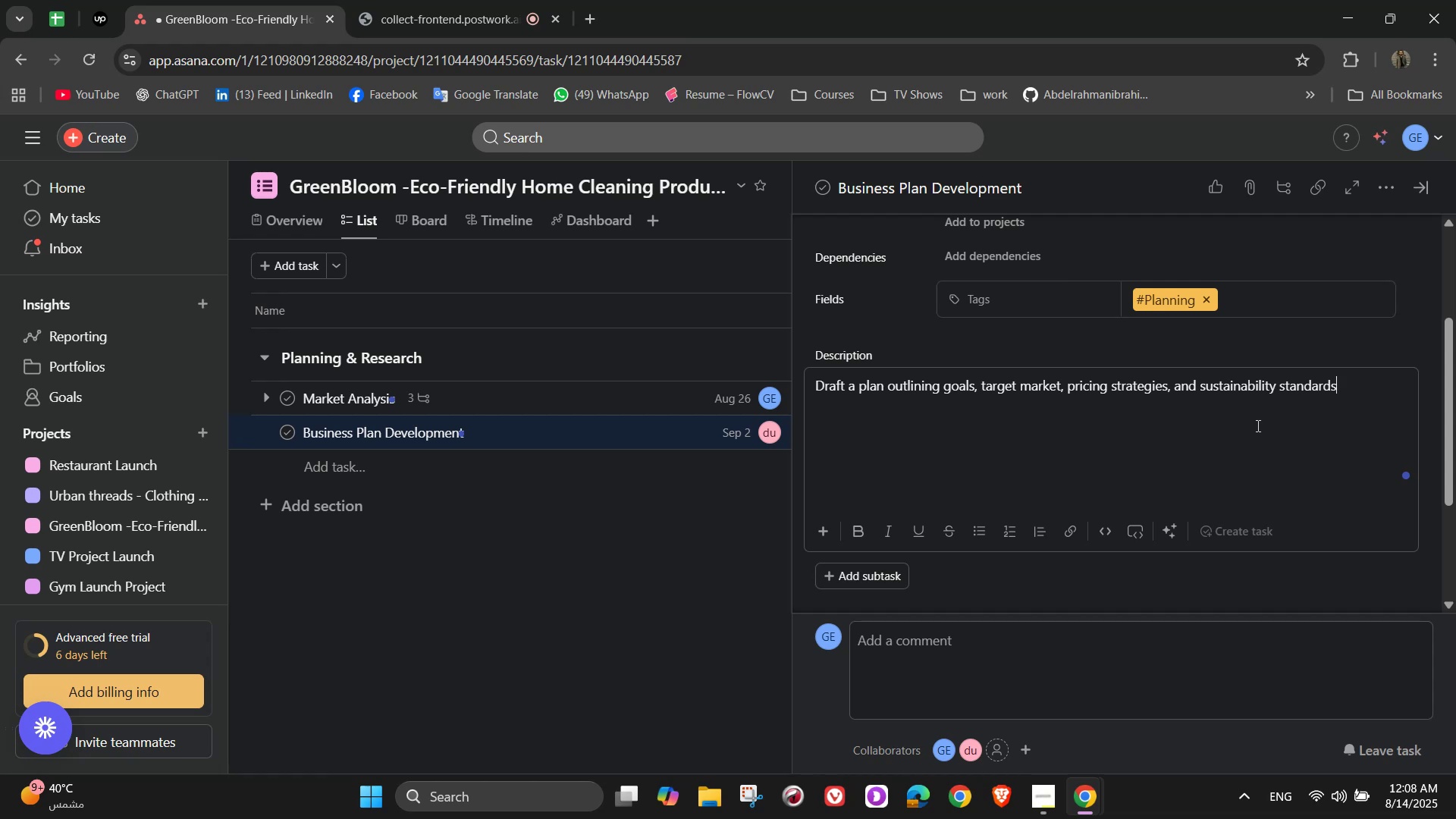 
scroll: coordinate [1207, 441], scroll_direction: down, amount: 1.0
 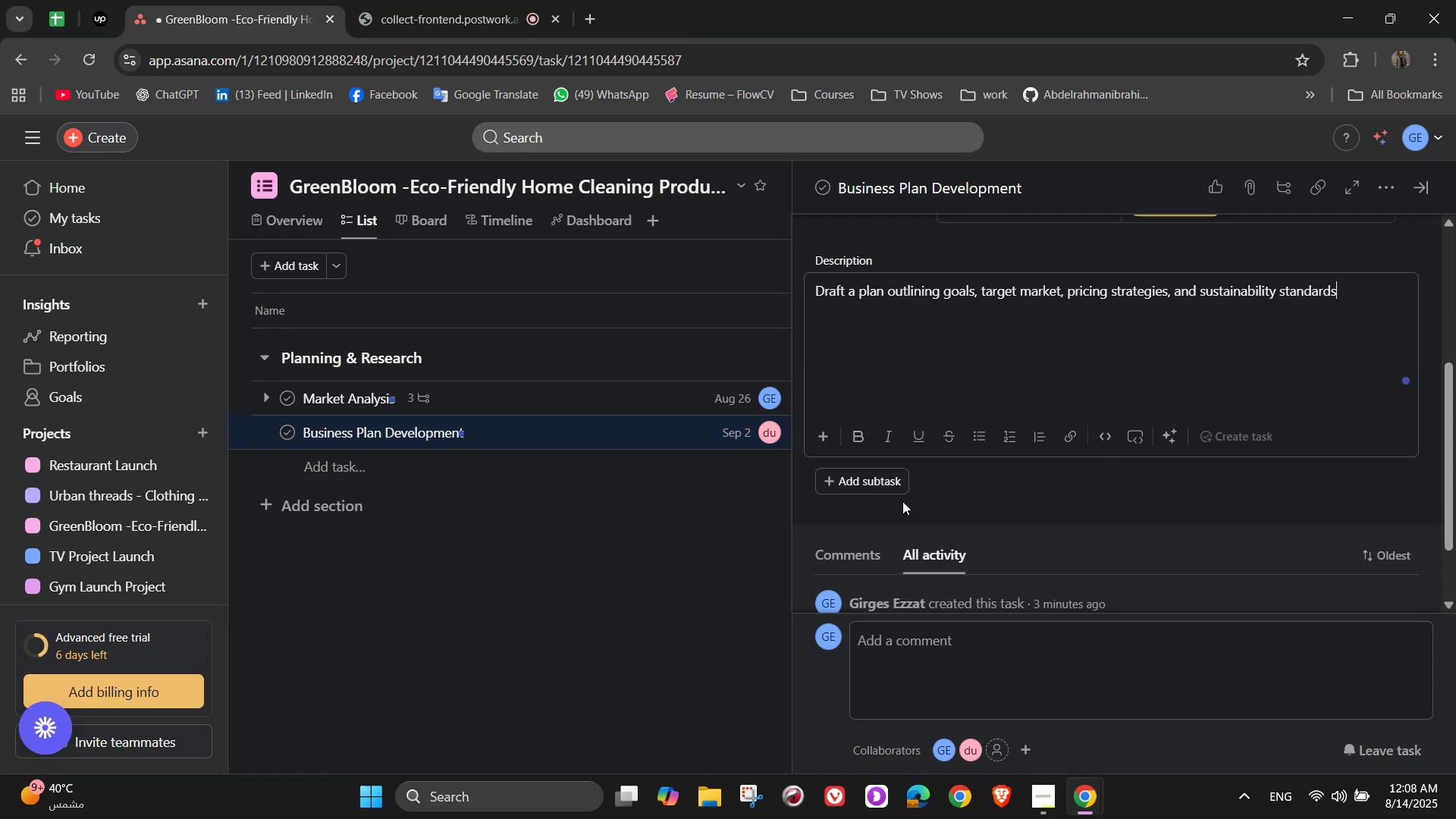 
left_click([930, 491])
 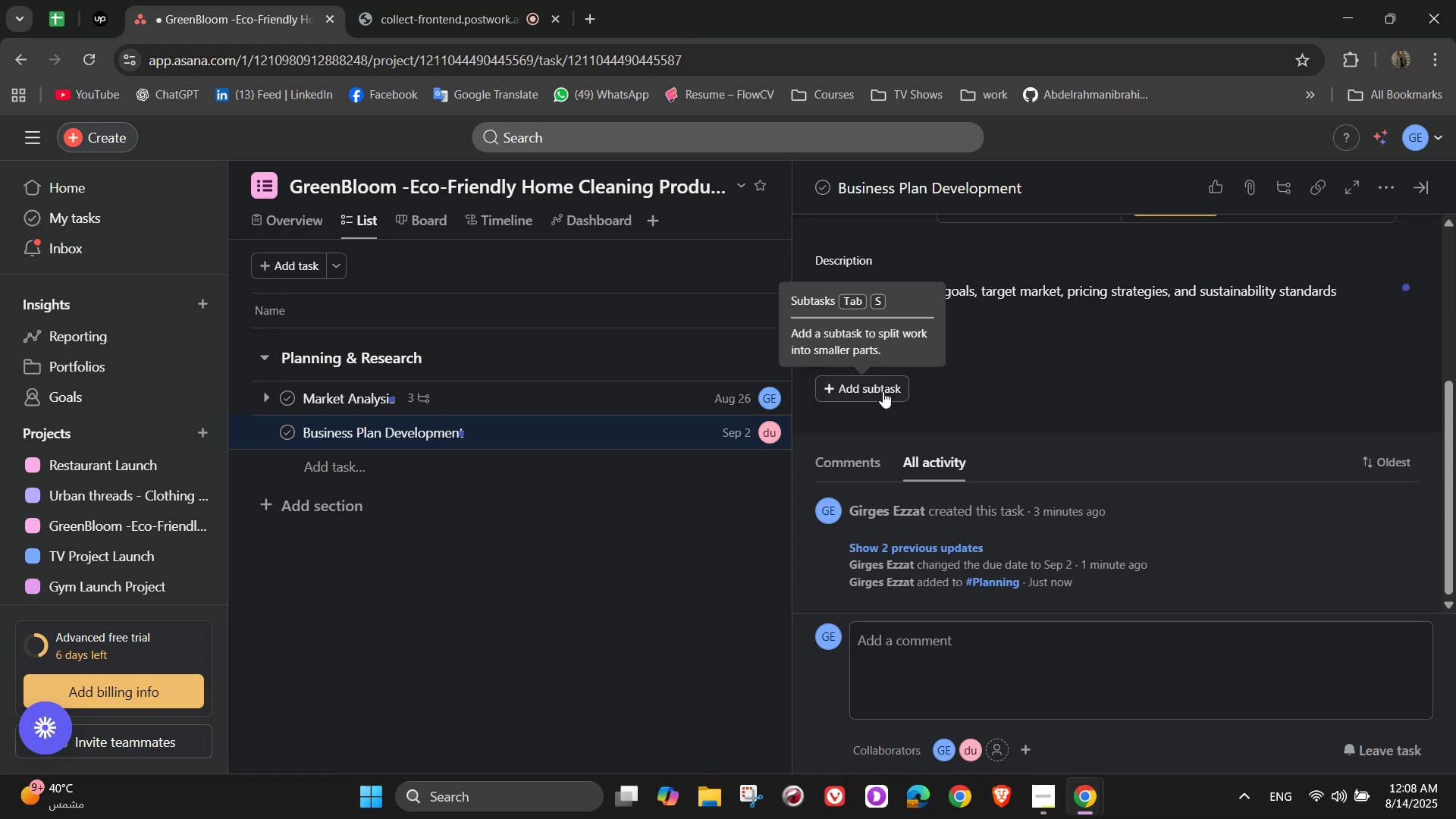 
left_click([883, 391])
 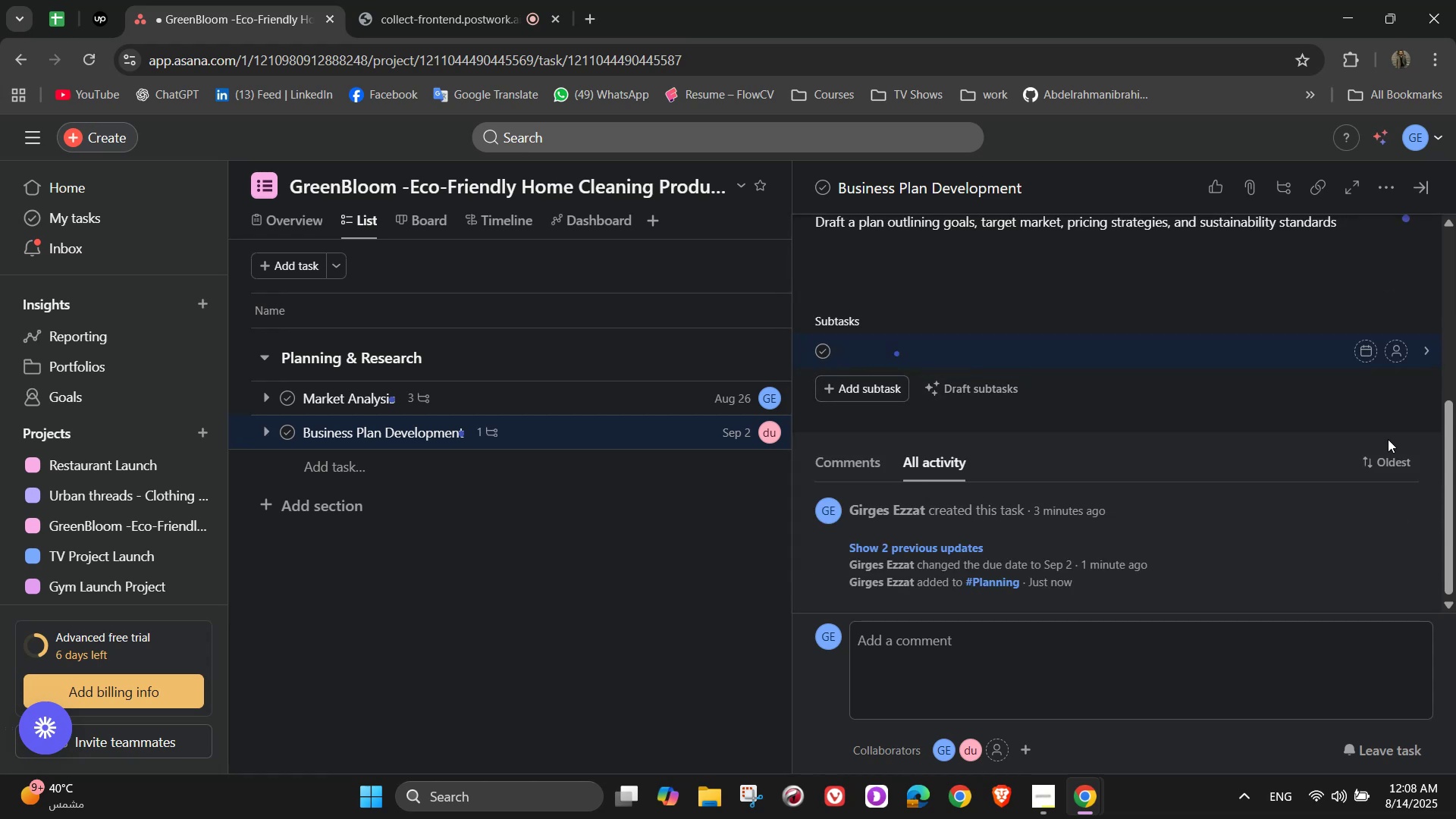 
wait(10.76)
 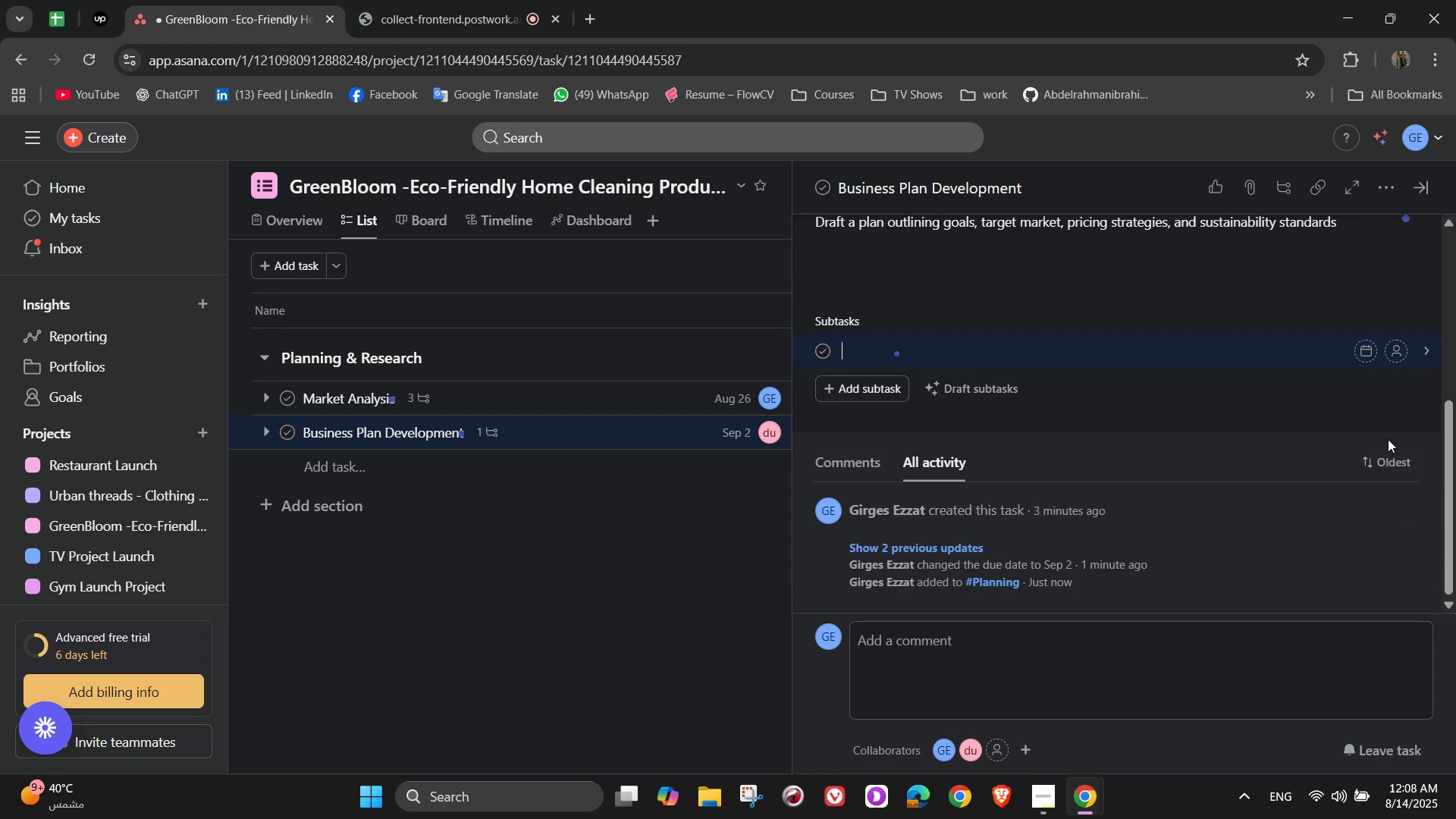 
type(Defiv)
key(Backspace)
type(ne short-term and long-term)
 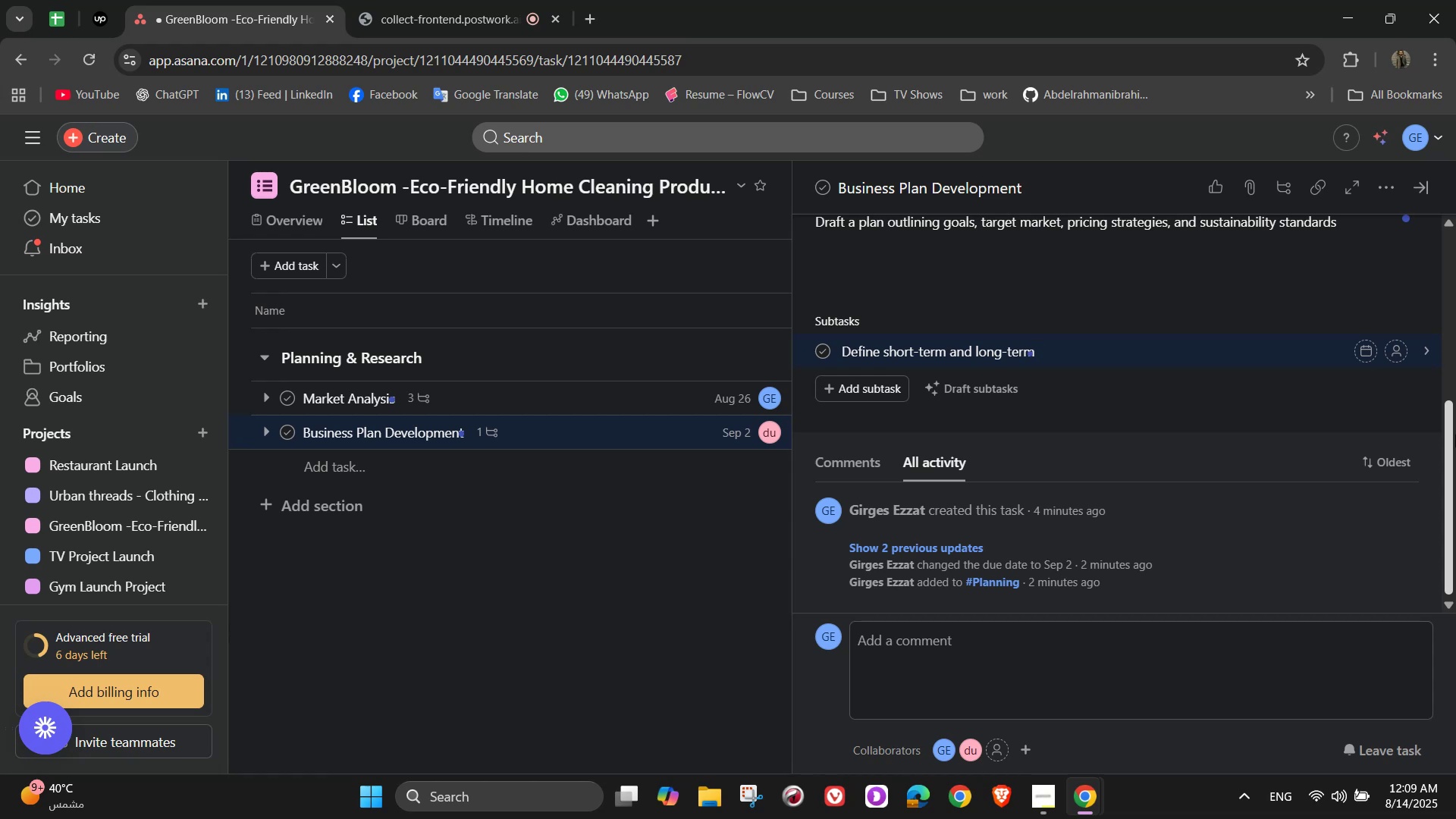 
wait(15.3)
 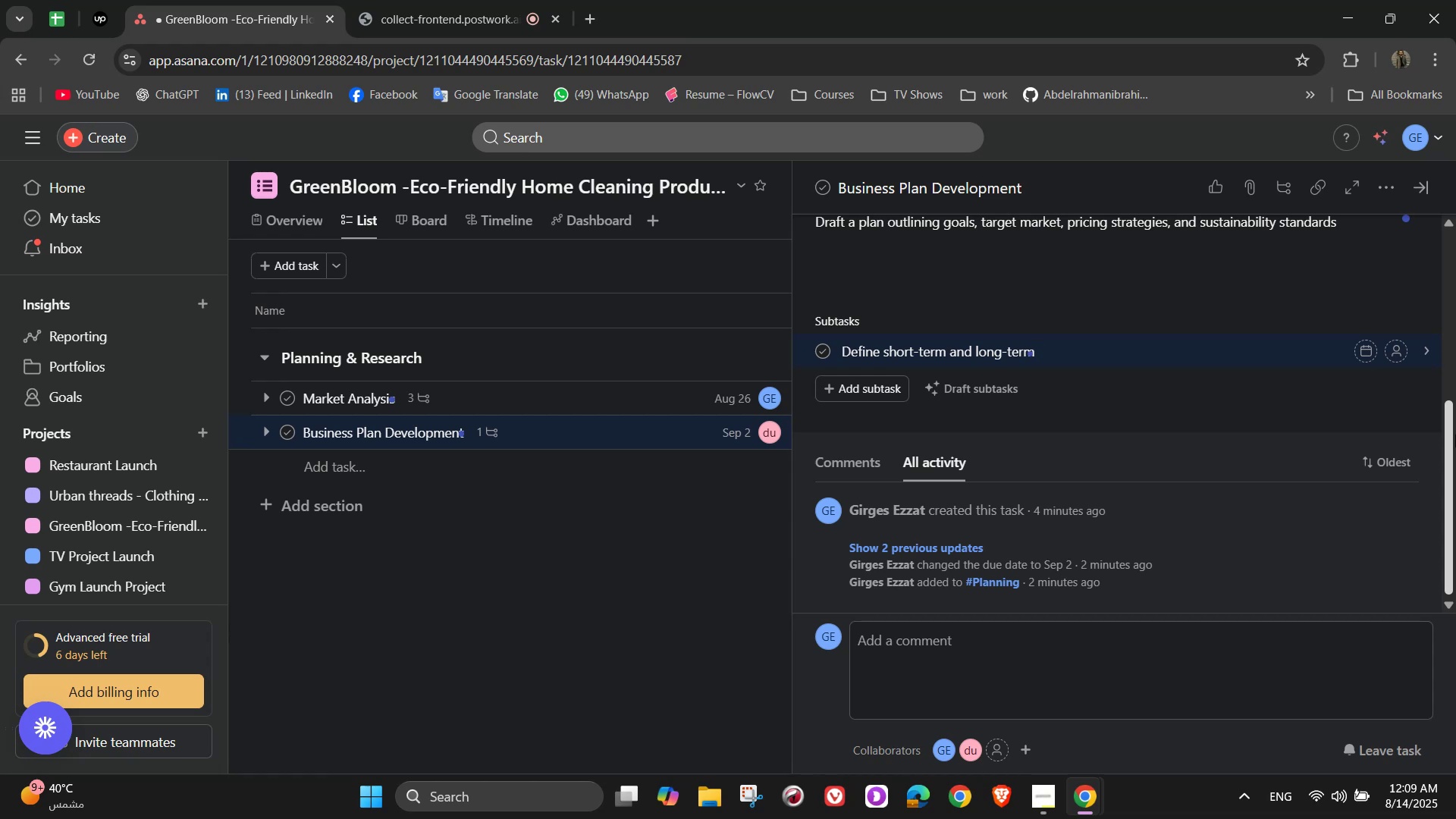 
type( objectives)
 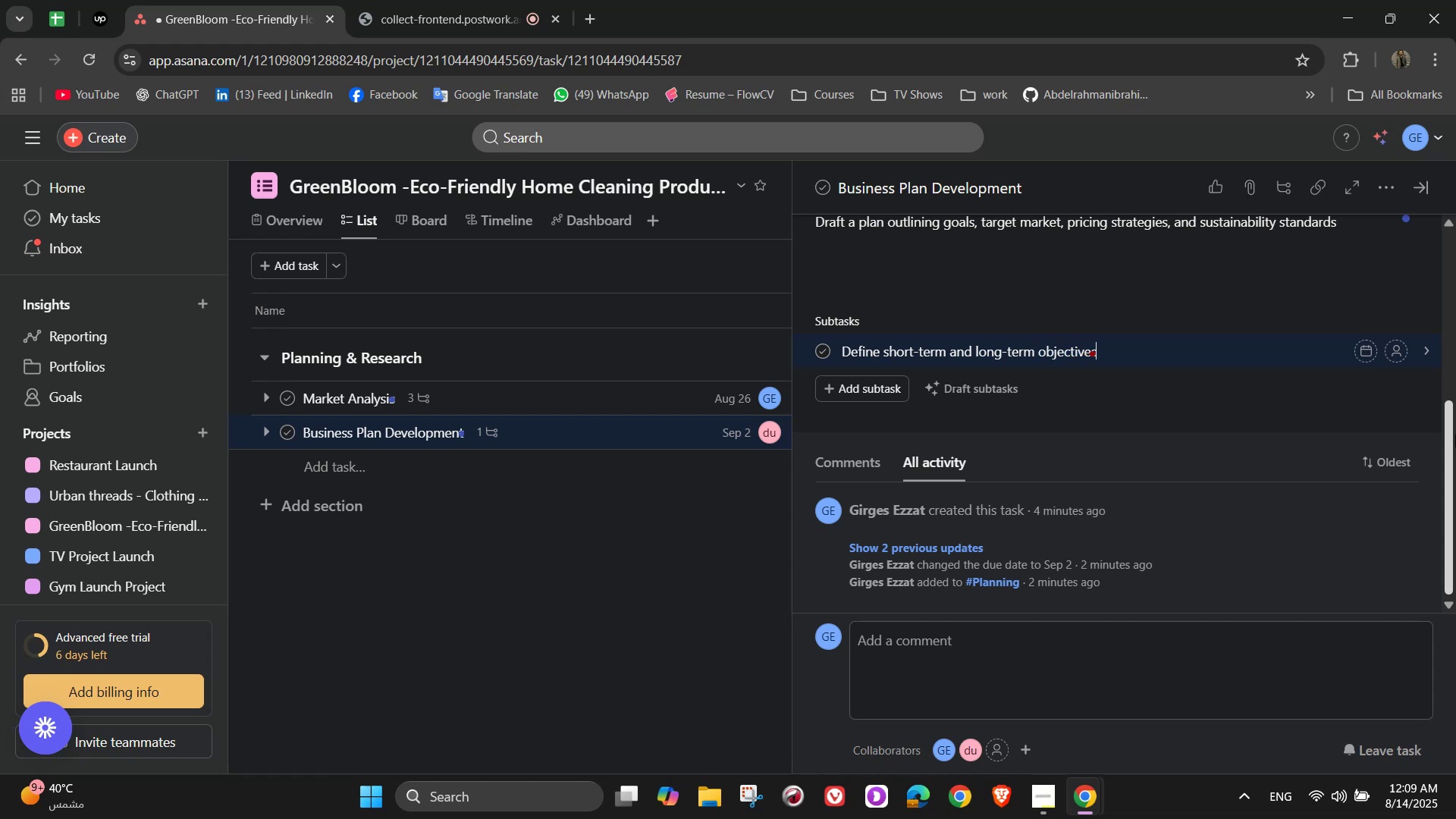 
key(Enter)
 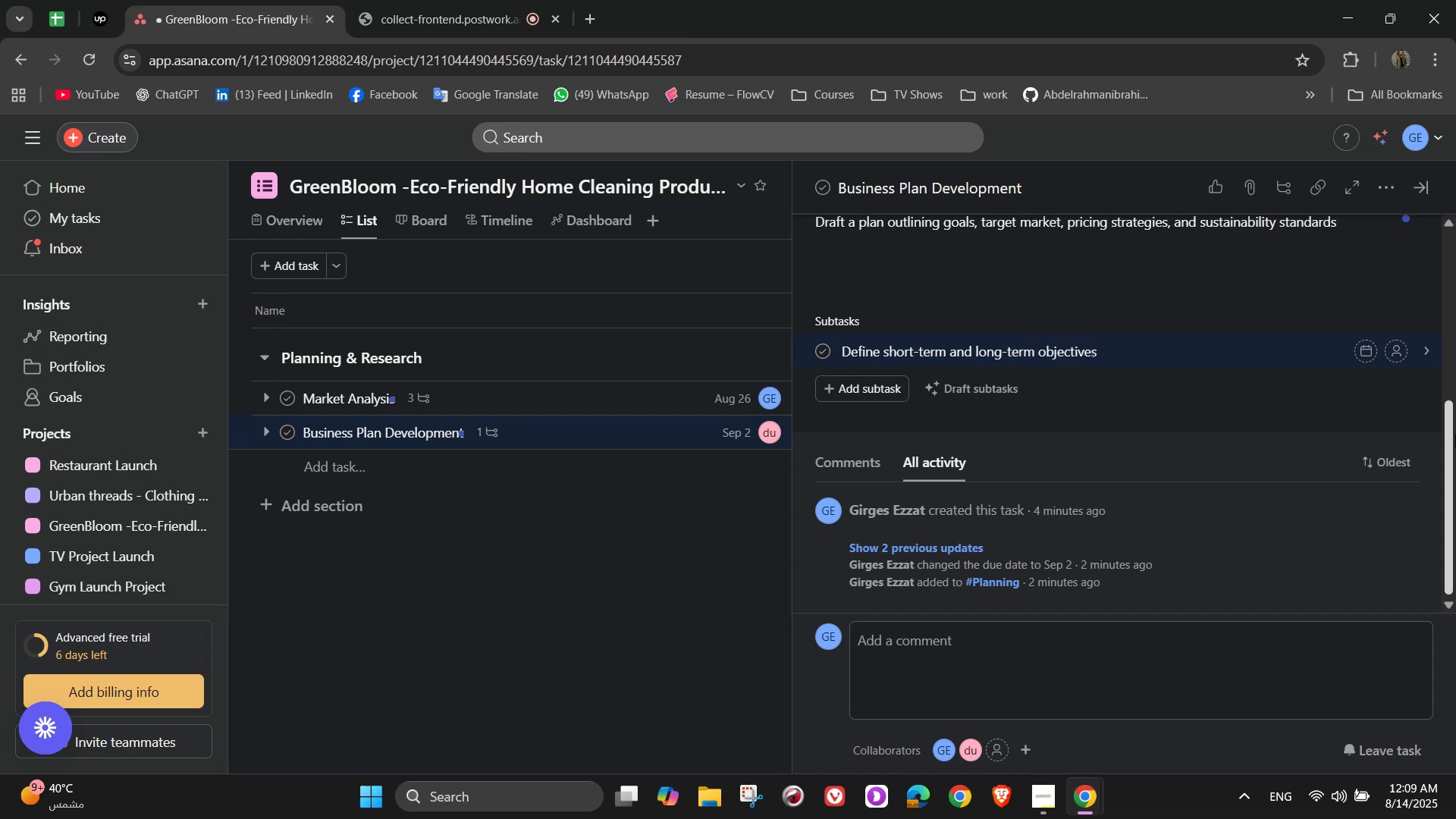 
type(Set financial projec)
 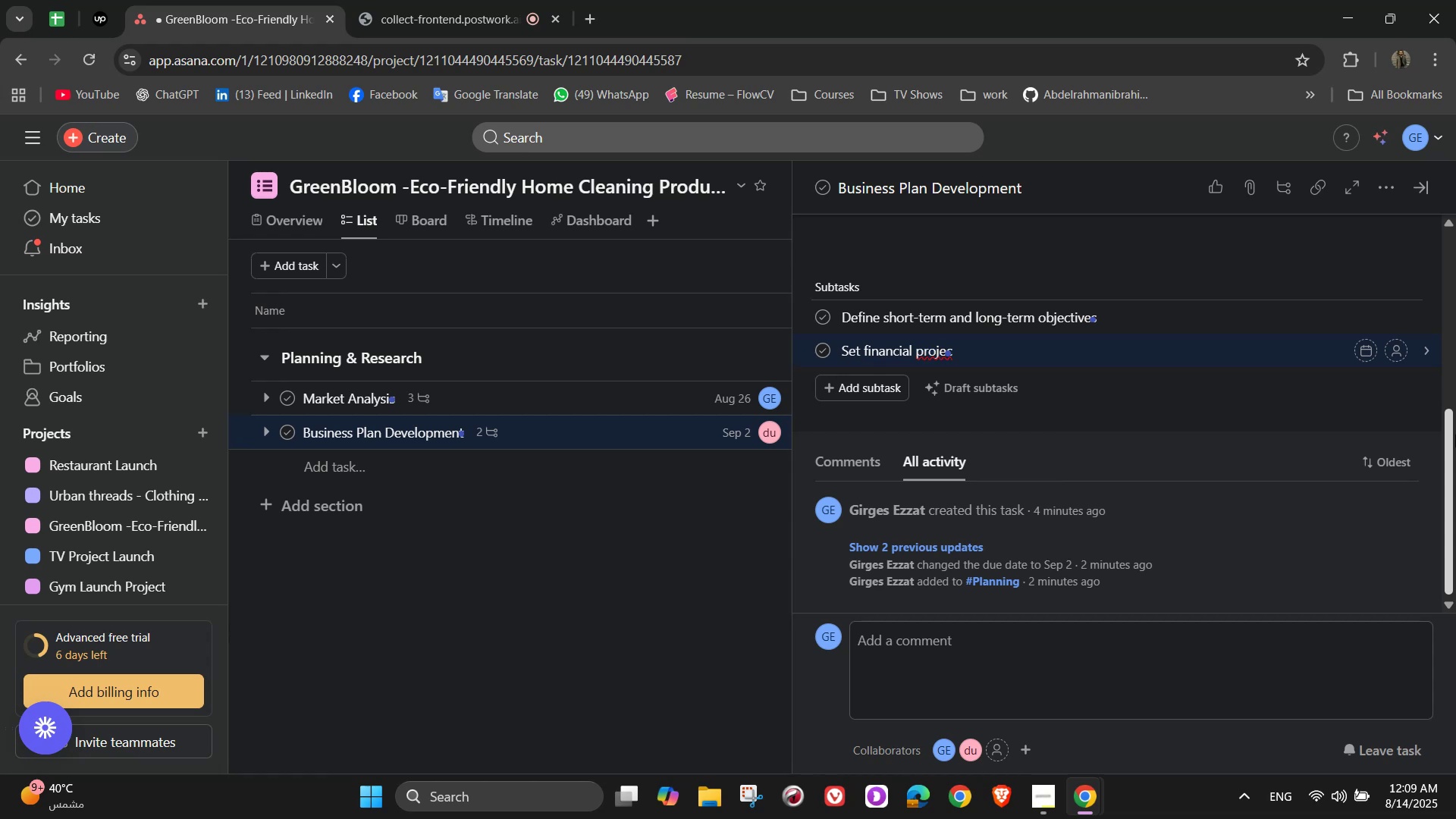 
type(tions)
 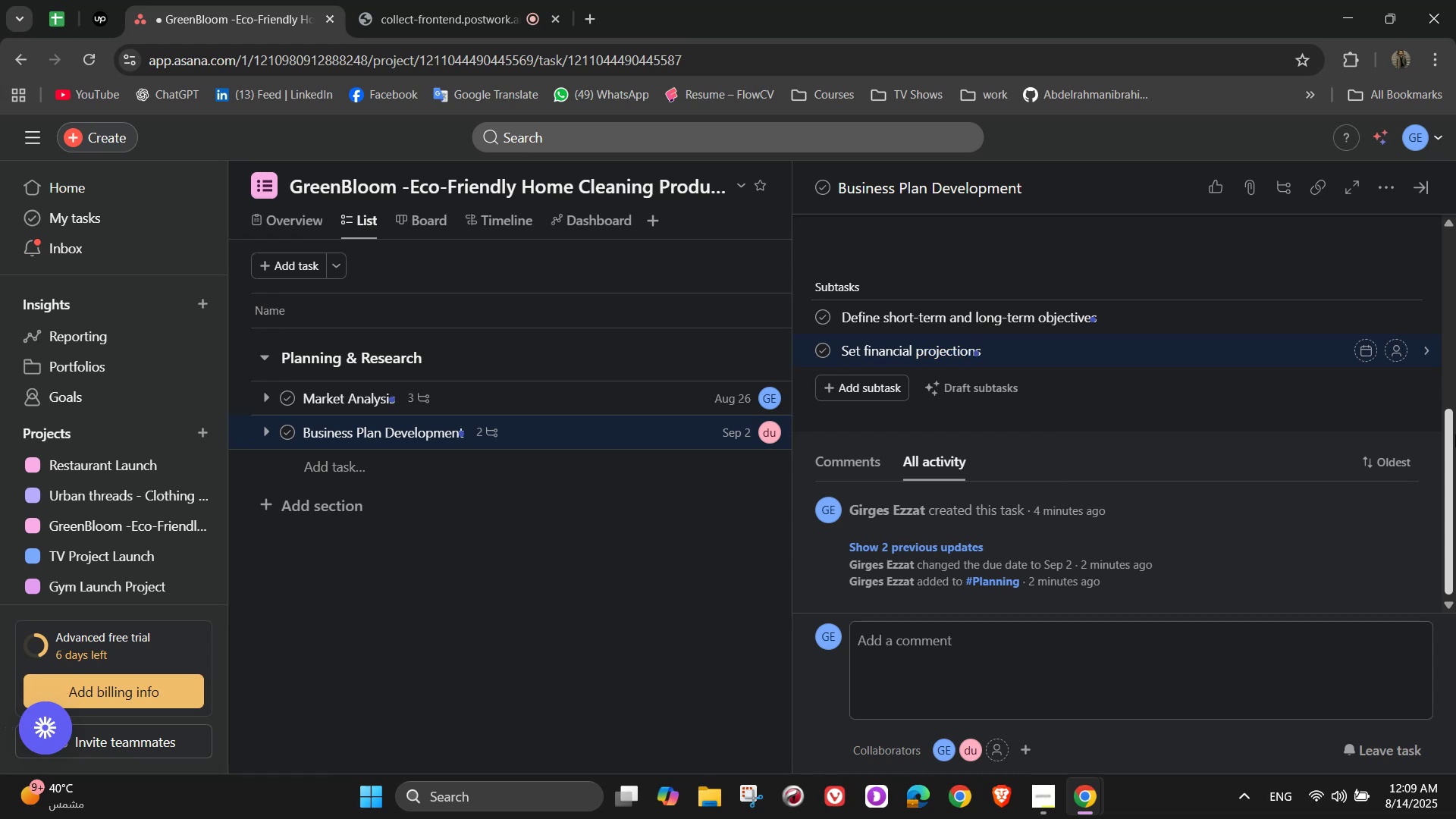 
key(Enter)
 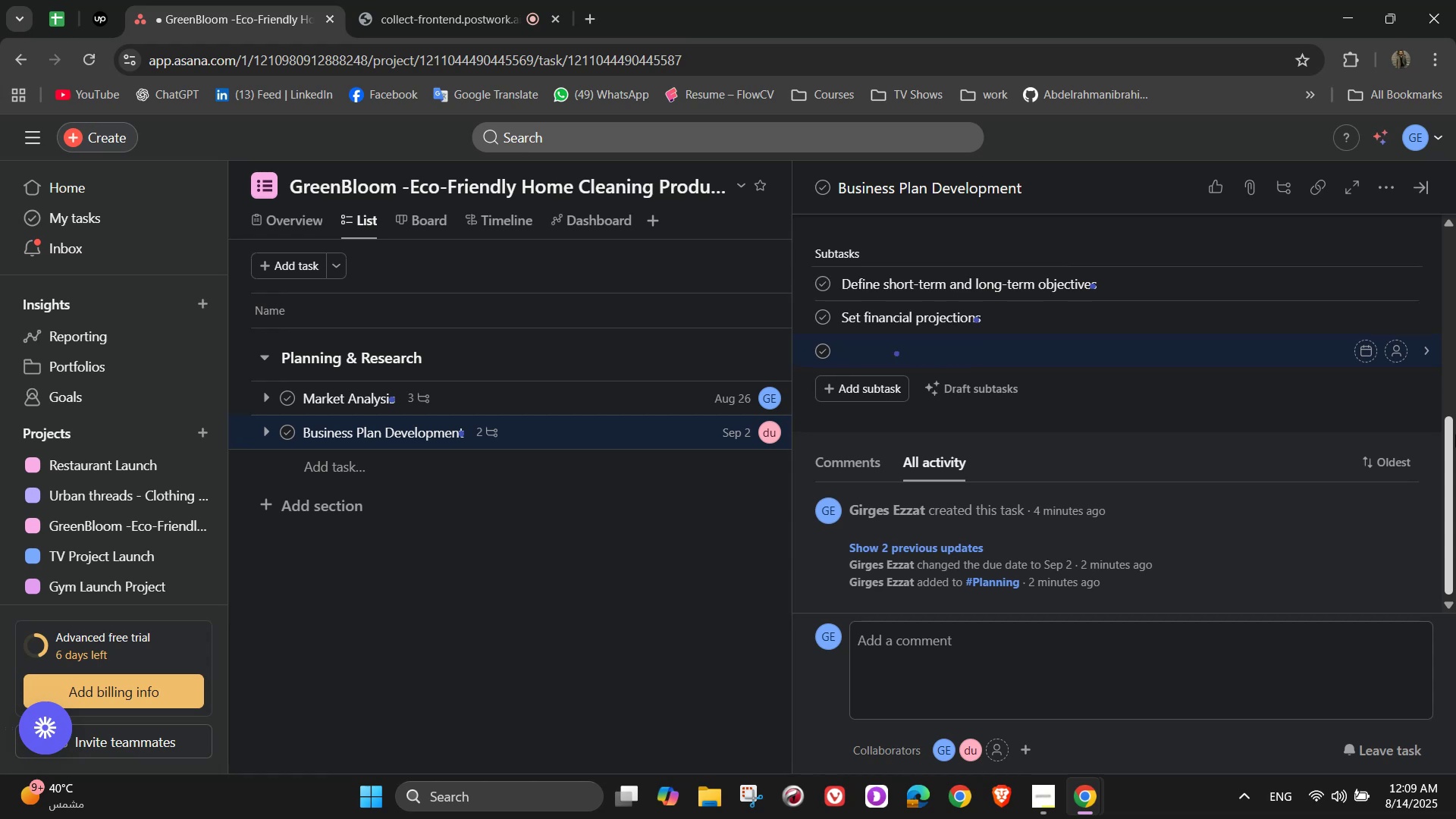 
type(Establish )
 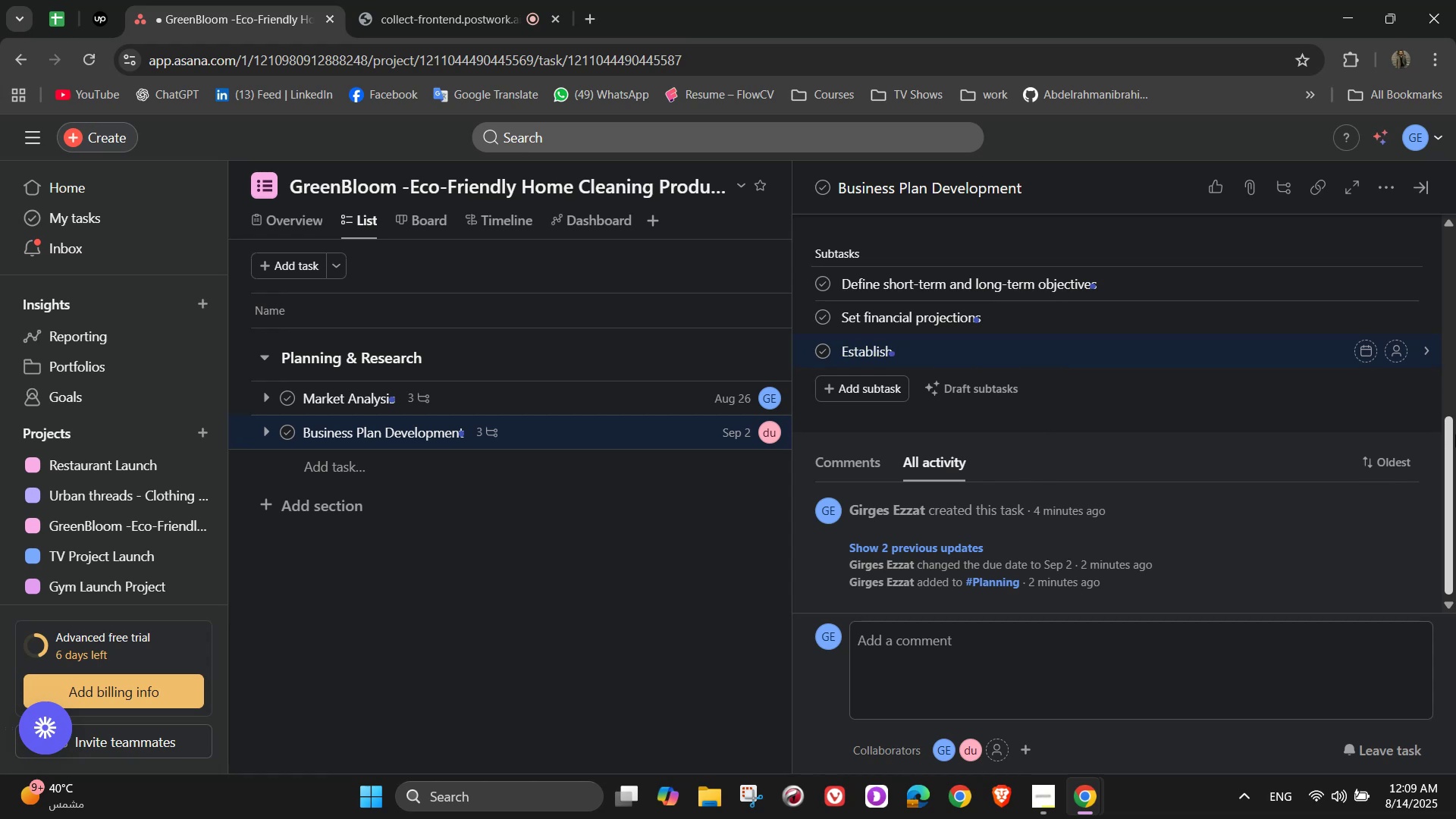 
wait(5.16)
 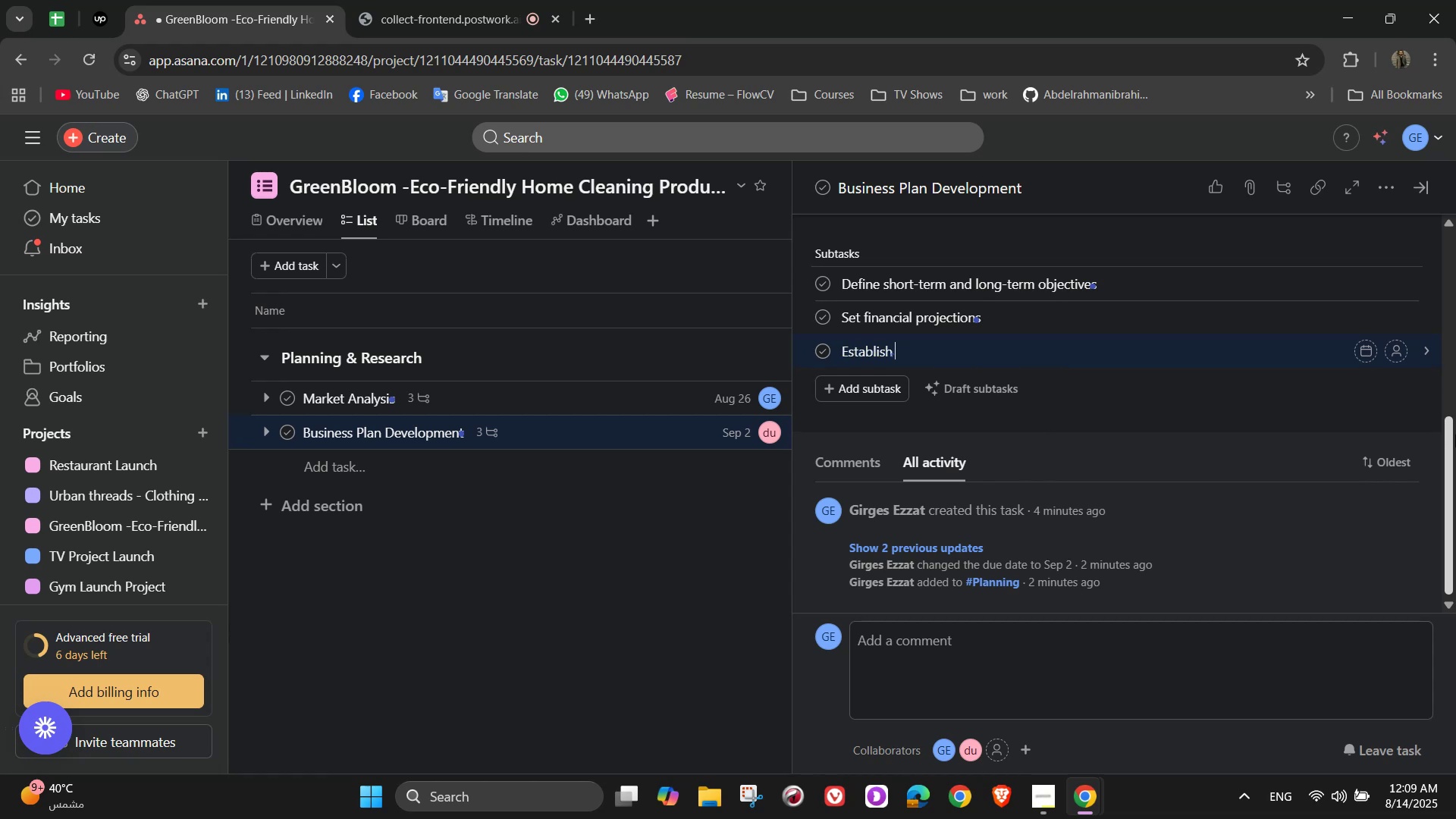 
type(key )
 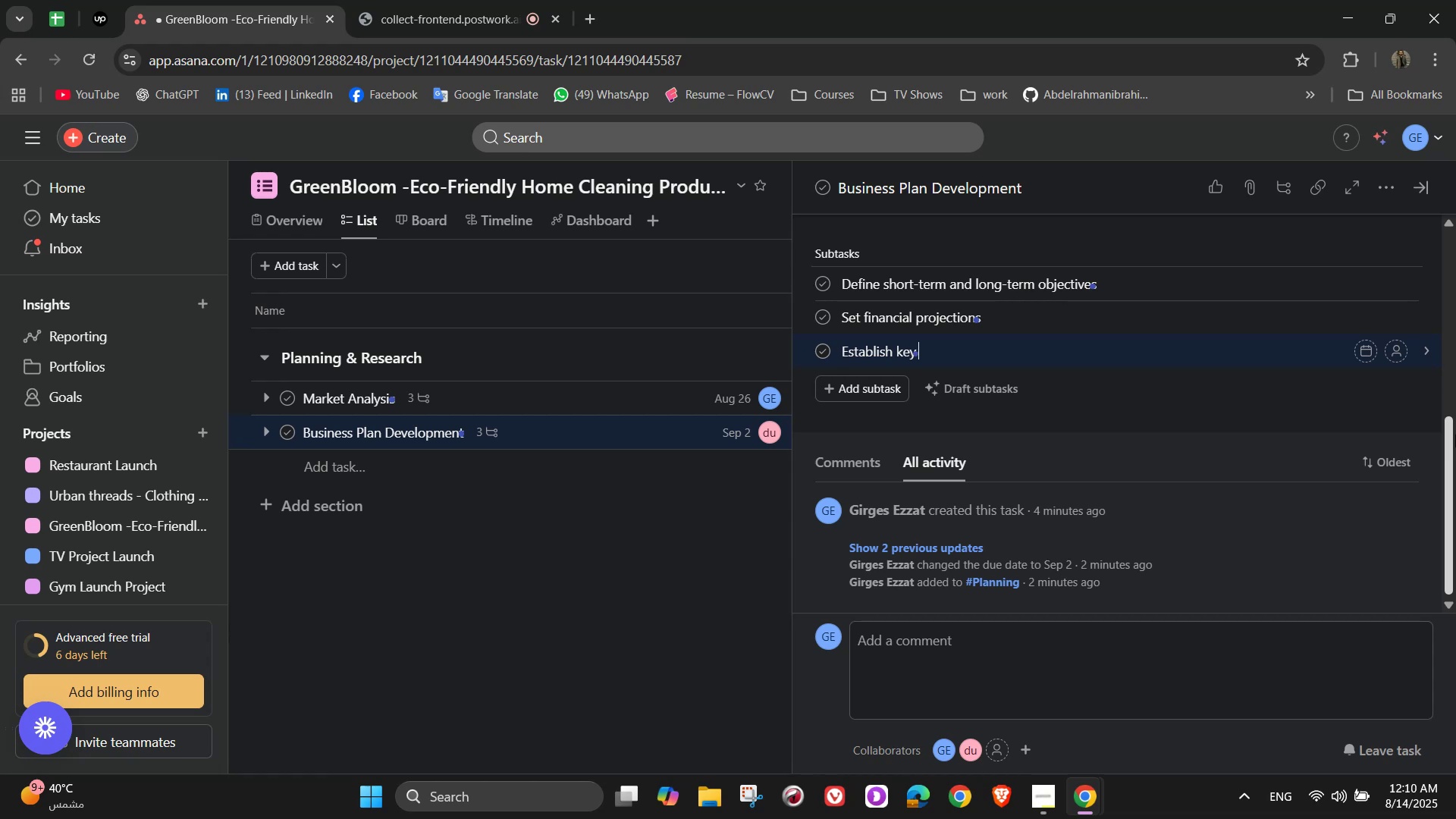 
wait(6.04)
 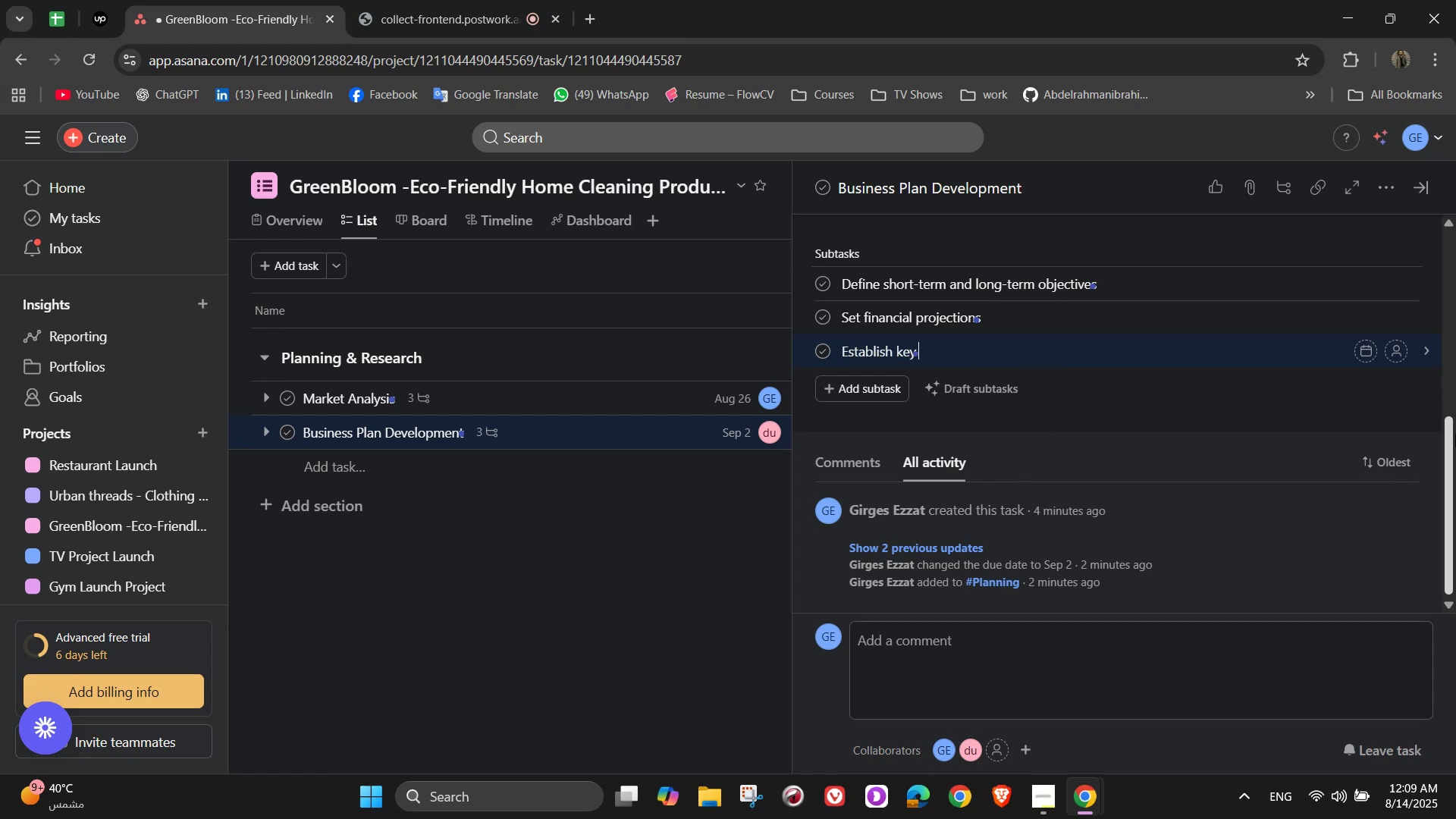 
type(sus)
 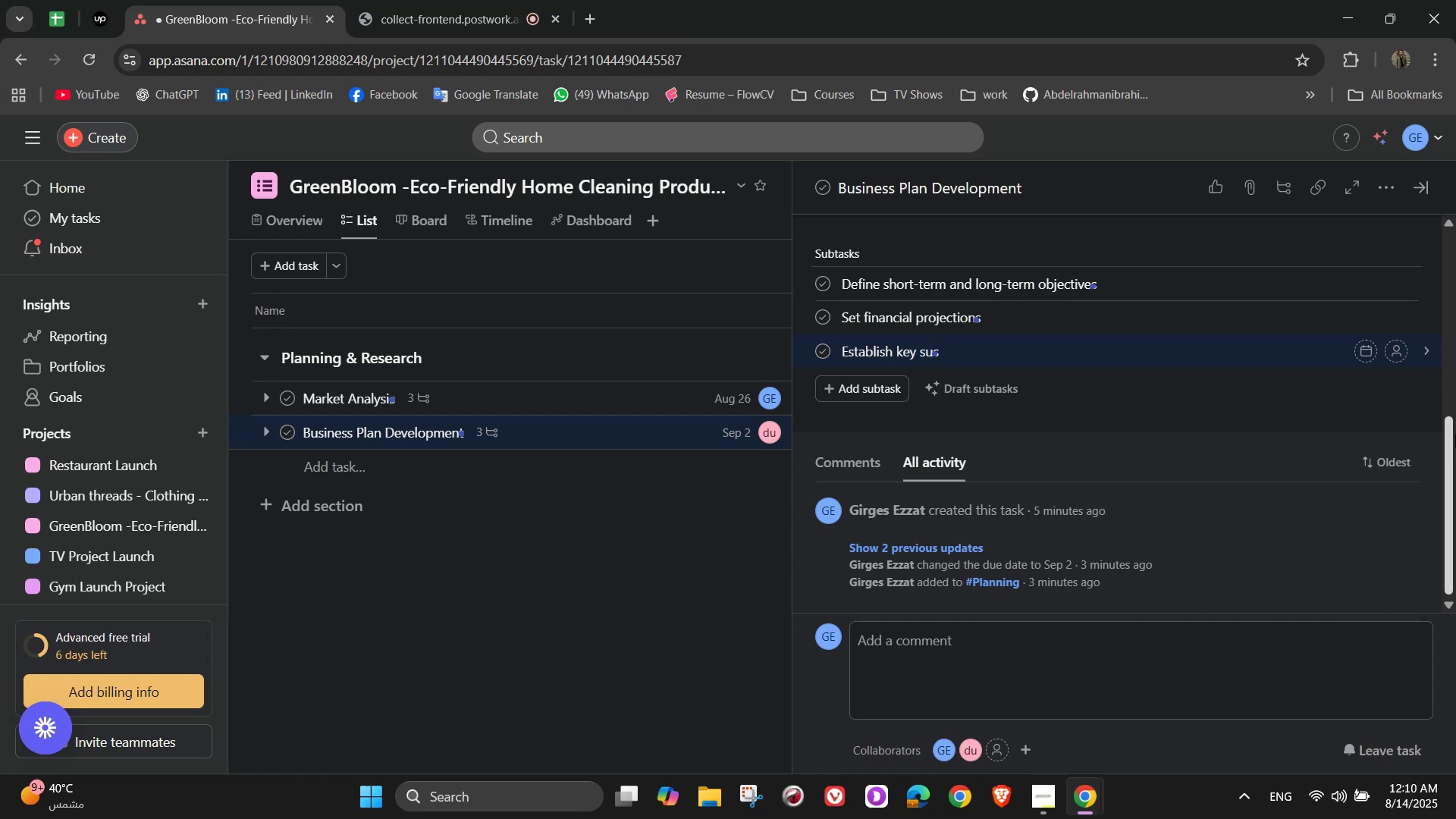 
wait(5.33)
 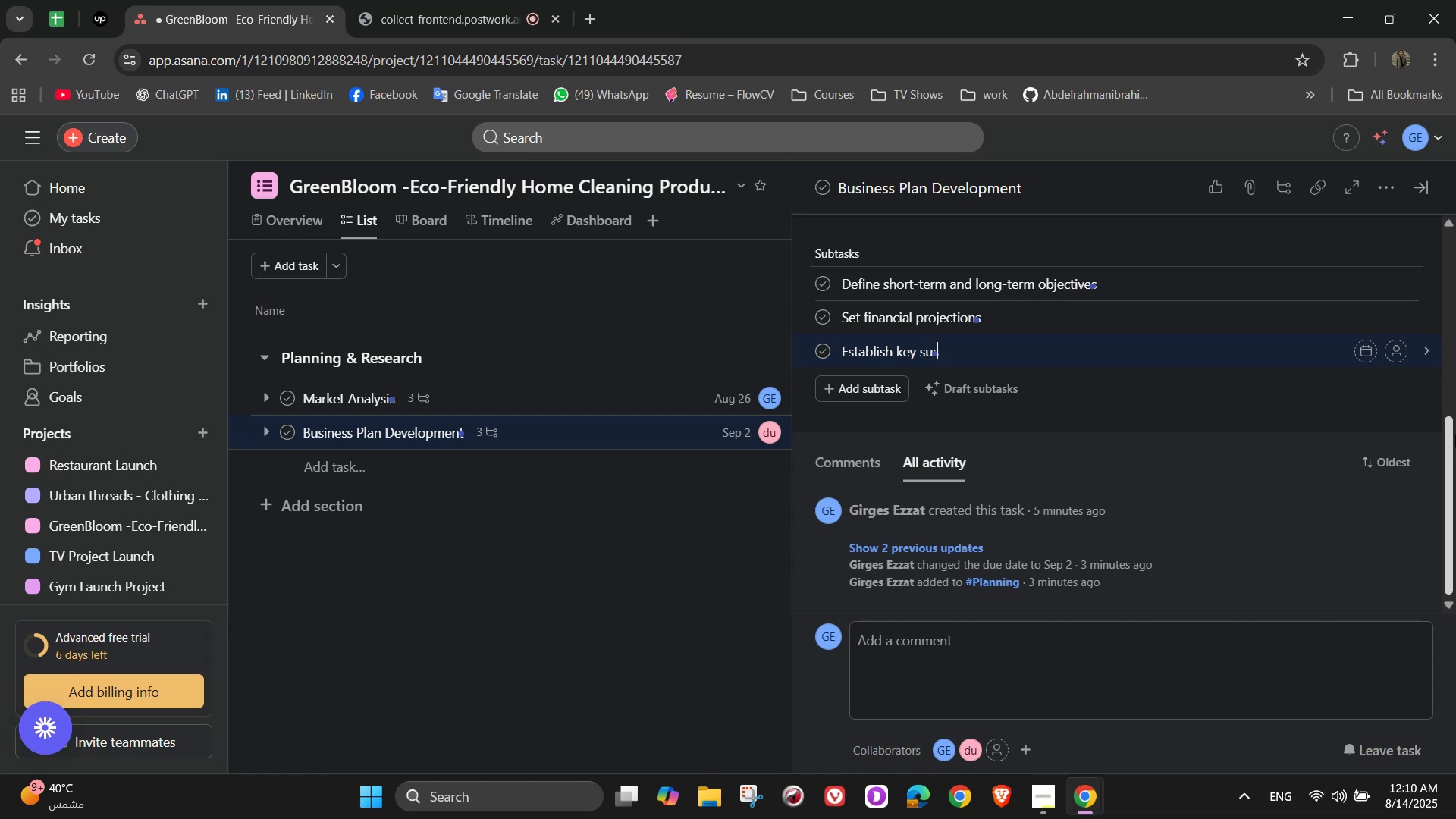 
type(tainability commitments)
 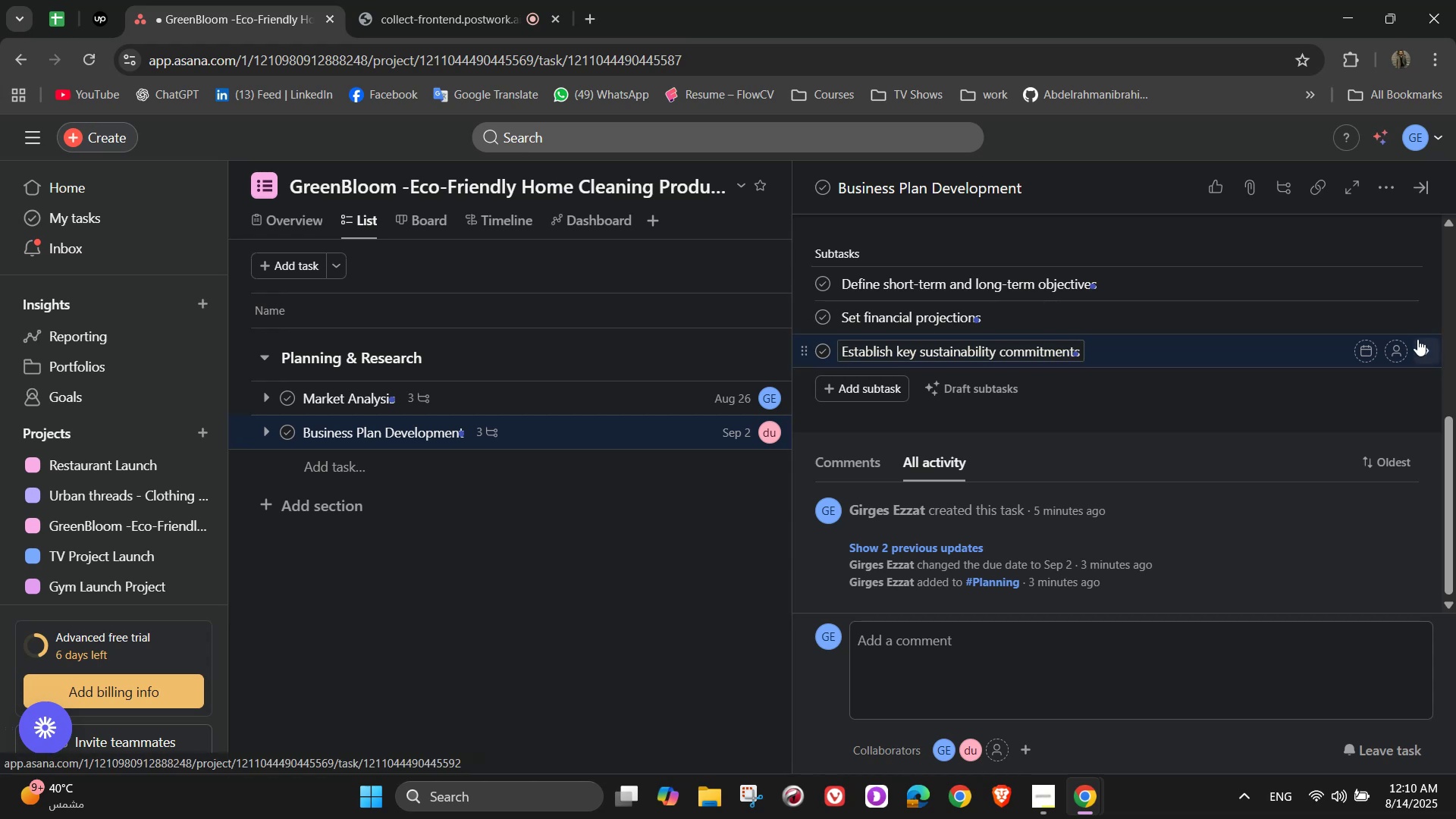 
wait(5.16)
 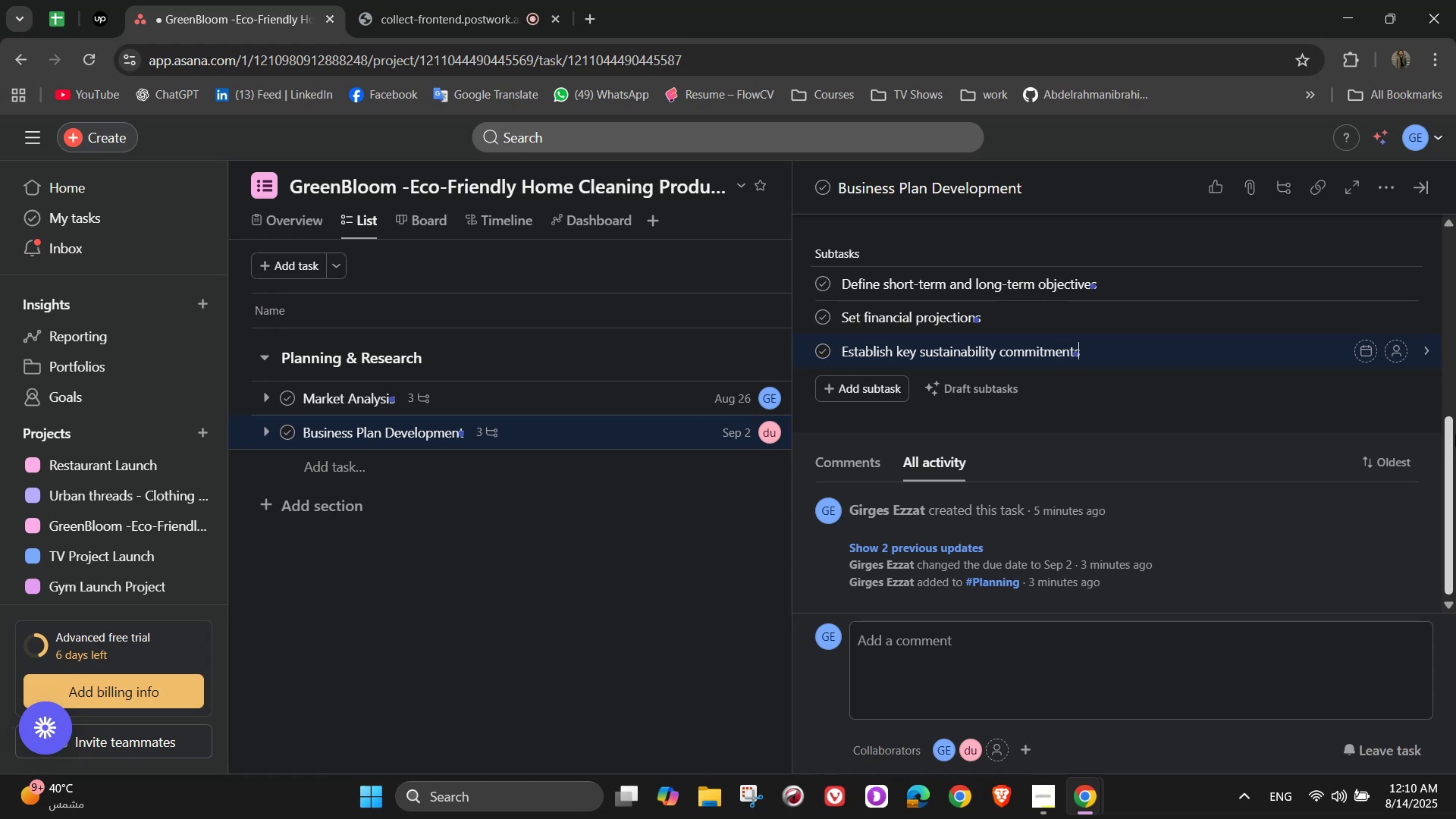 
left_click([1392, 286])
 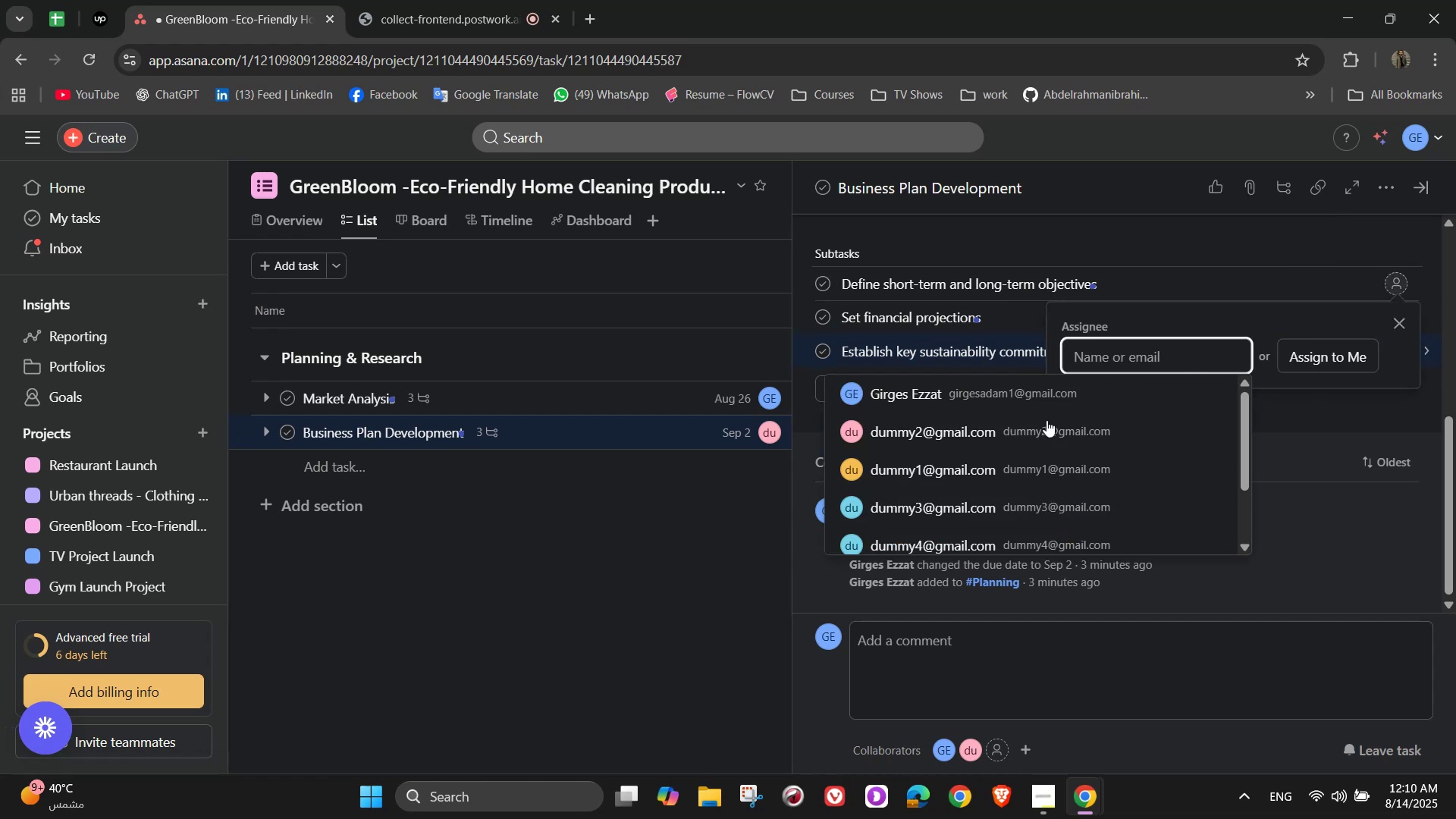 
left_click([984, 449])
 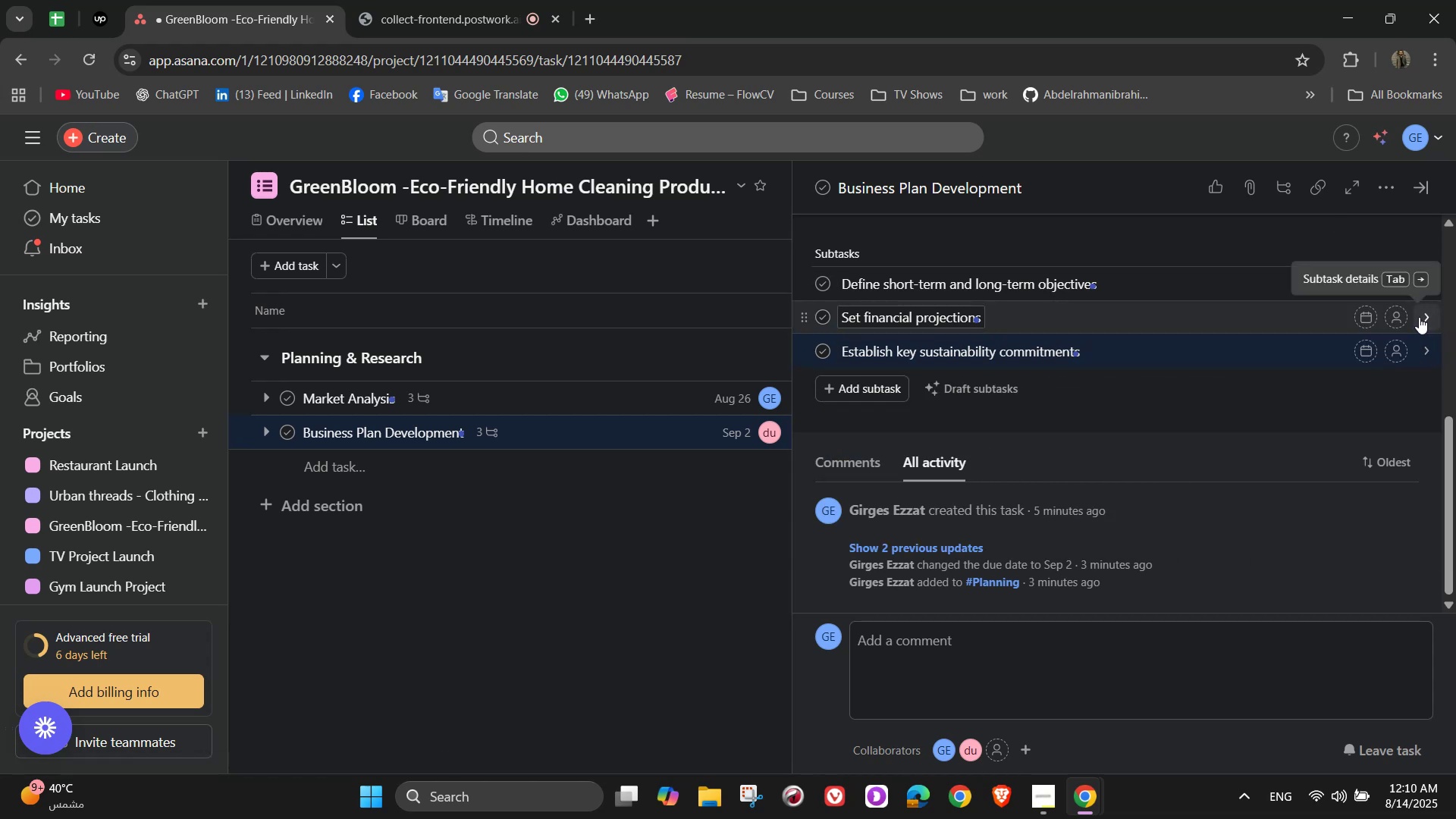 
left_click([1405, 316])
 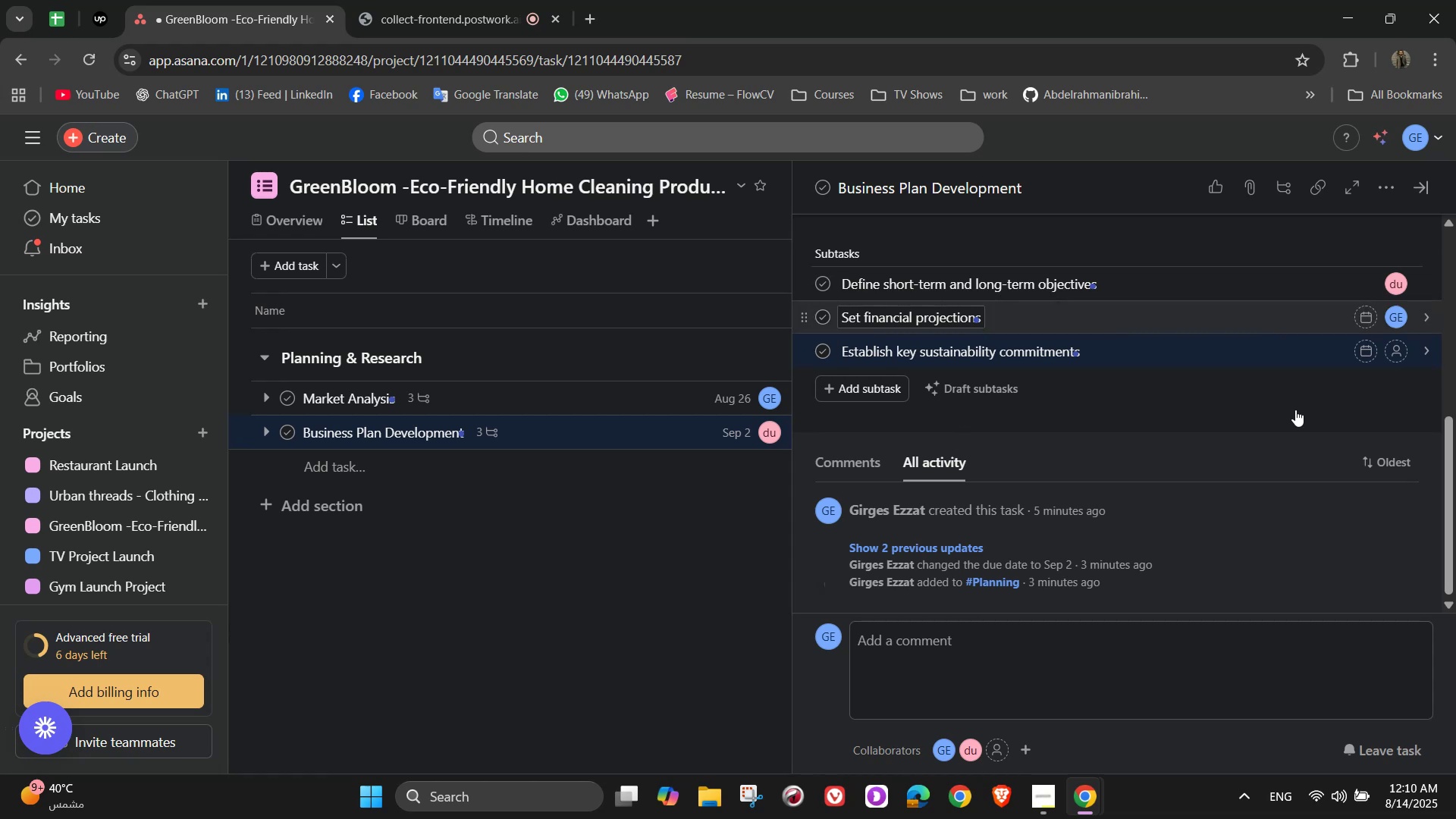 
left_click([1401, 353])
 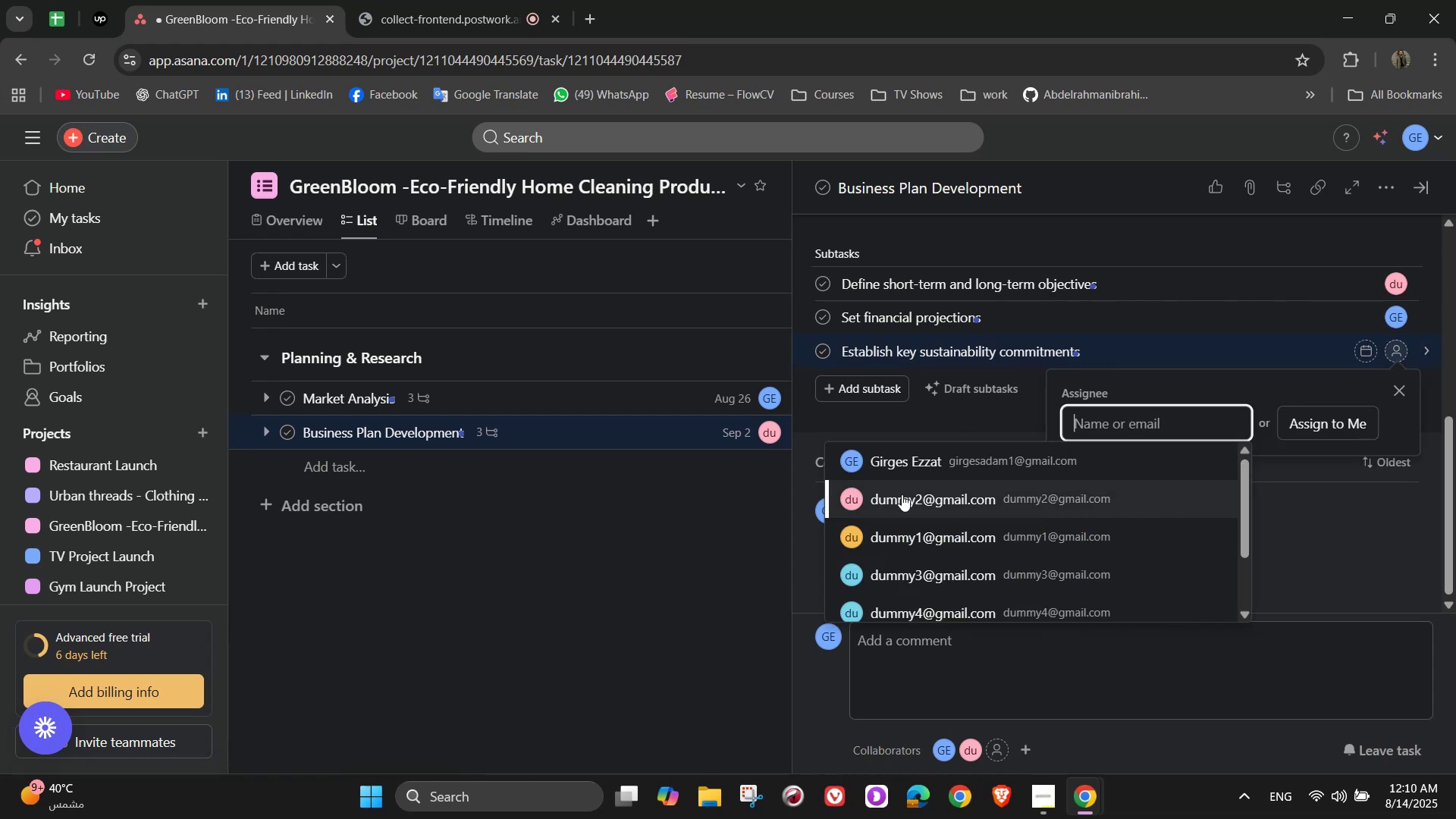 
left_click([920, 524])
 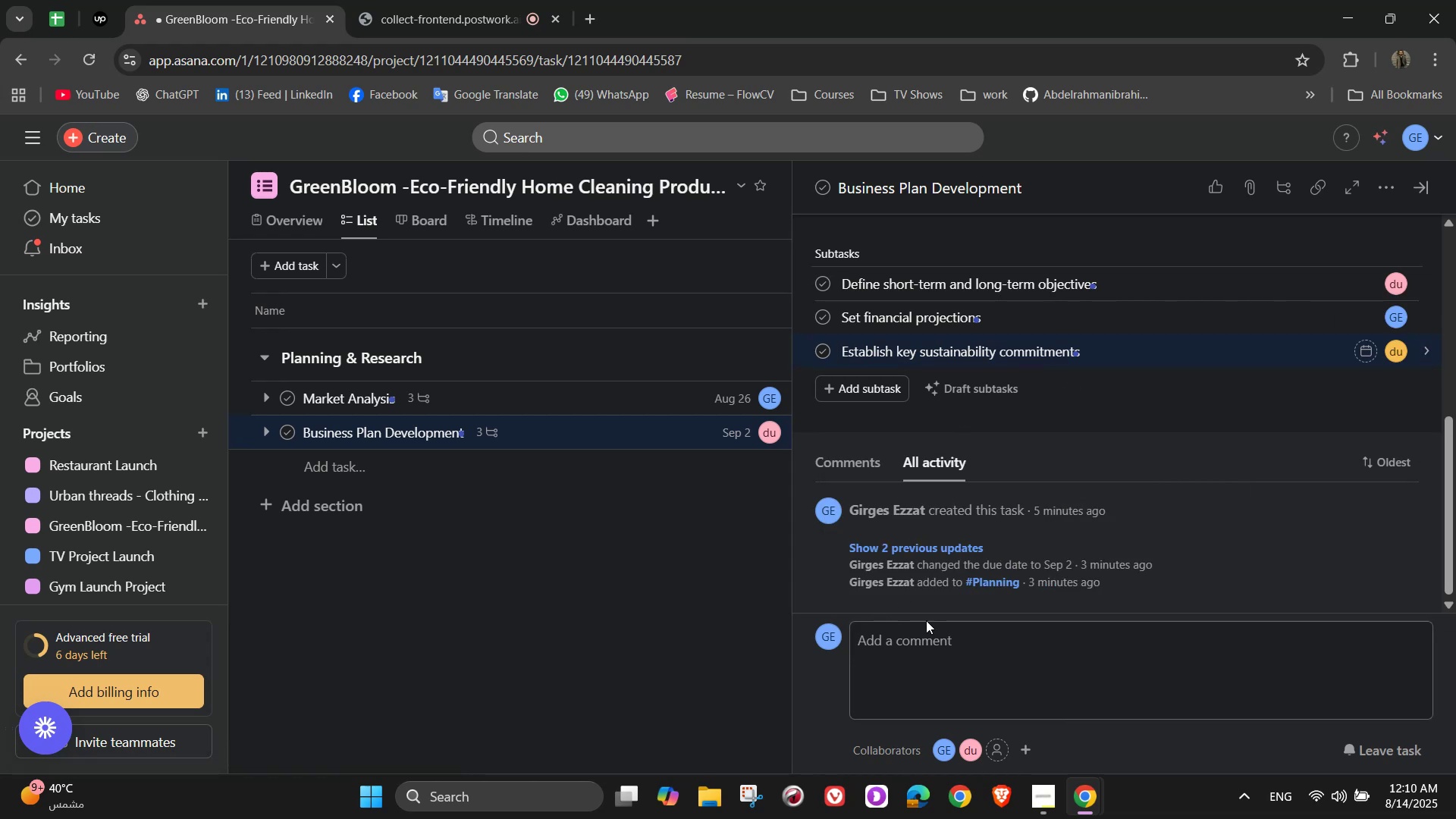 
scroll: coordinate [1097, 601], scroll_direction: up, amount: 4.0
 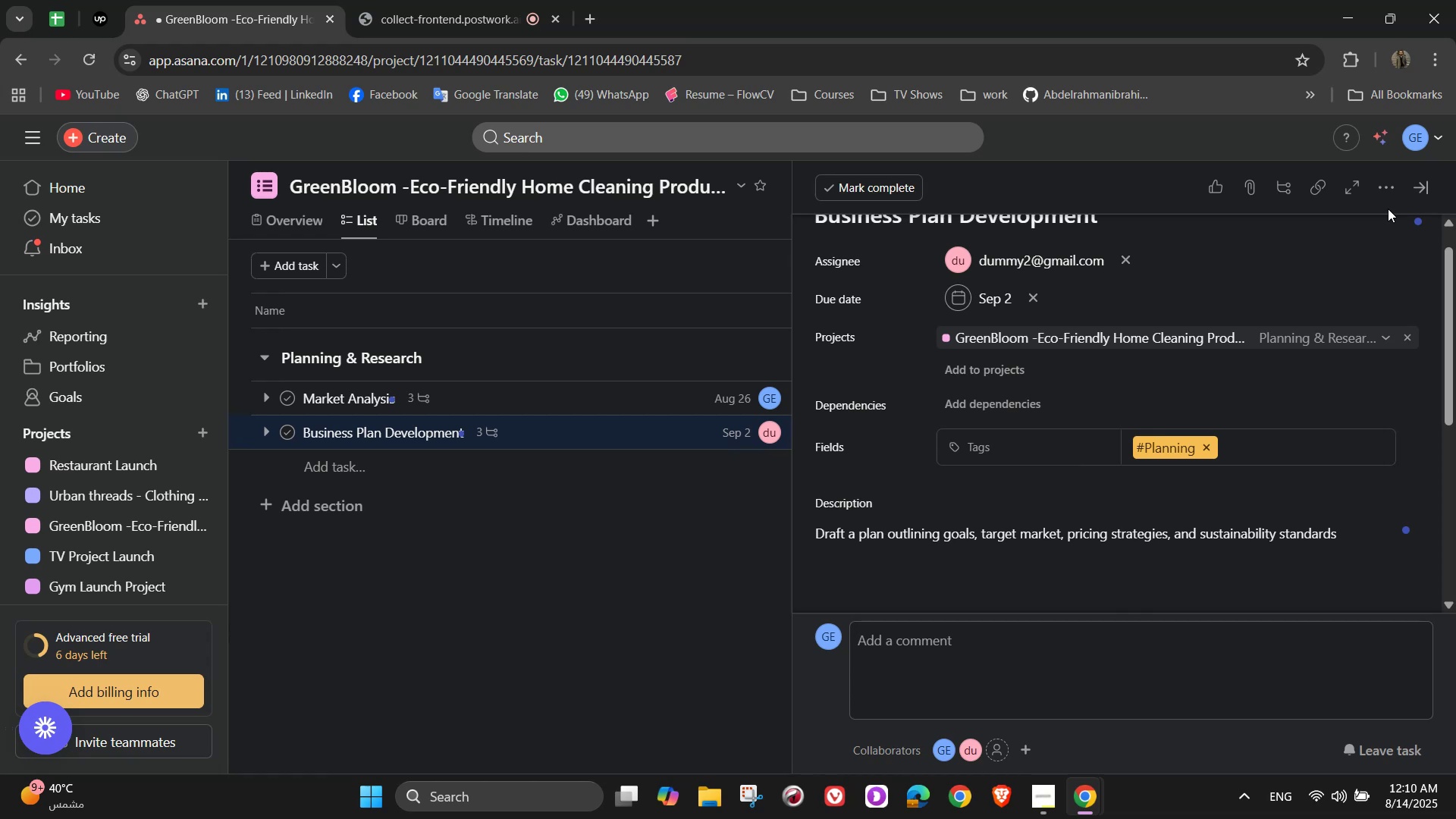 
wait(5.65)
 